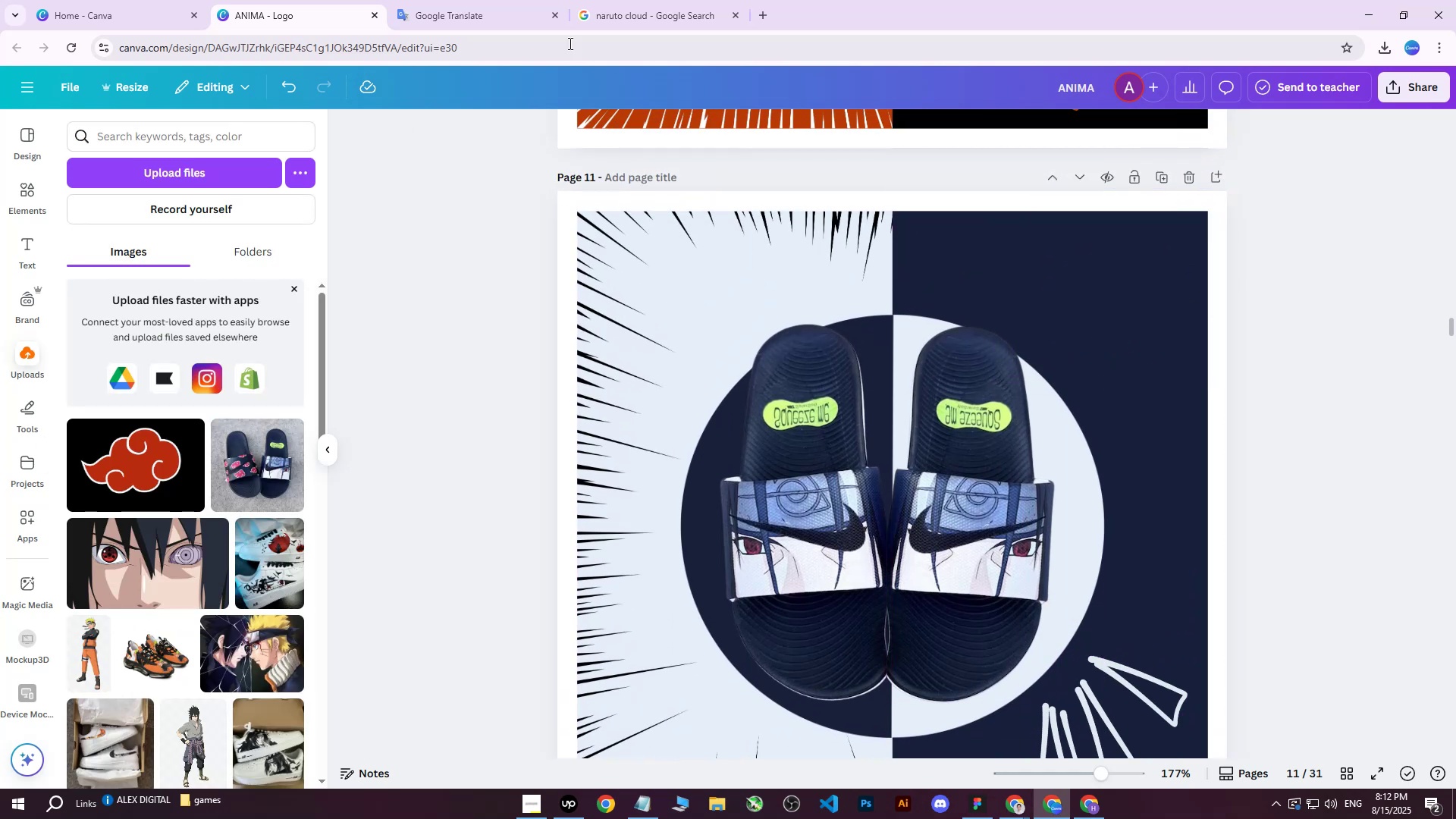 
left_click([495, 0])
 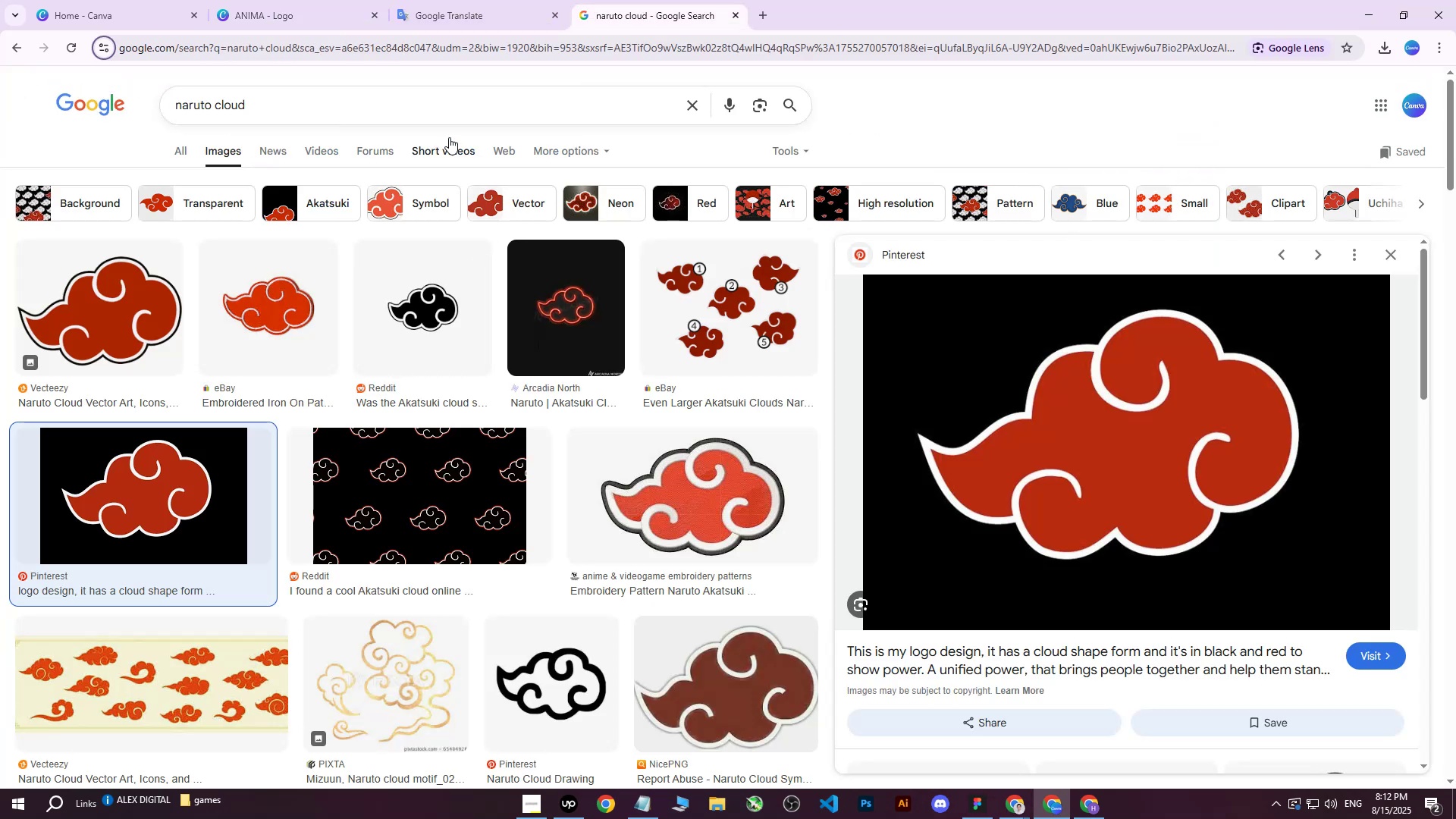 
left_click_drag(start_coordinate=[430, 119], to_coordinate=[80, 123])
 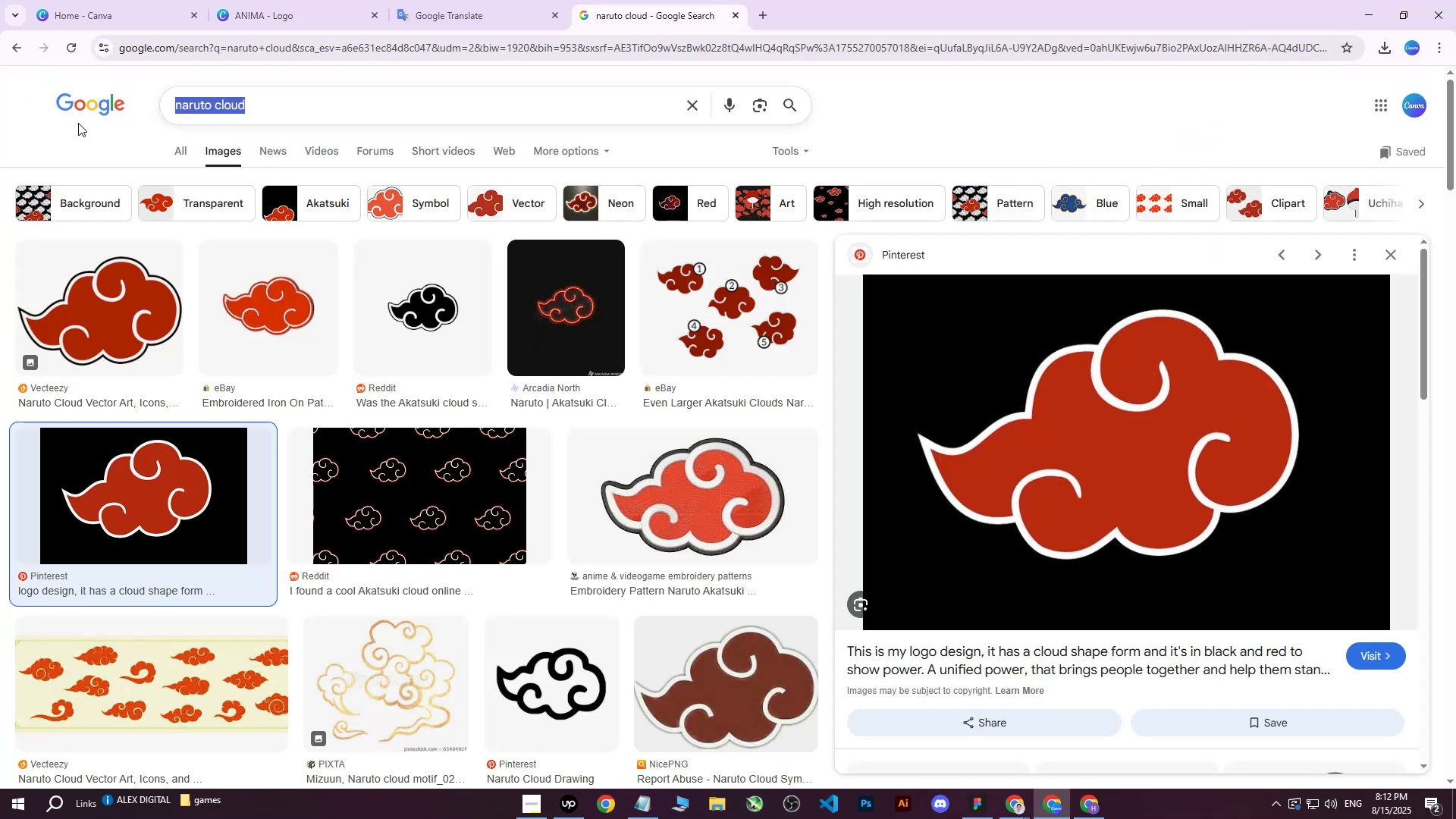 
type(sasuke)
 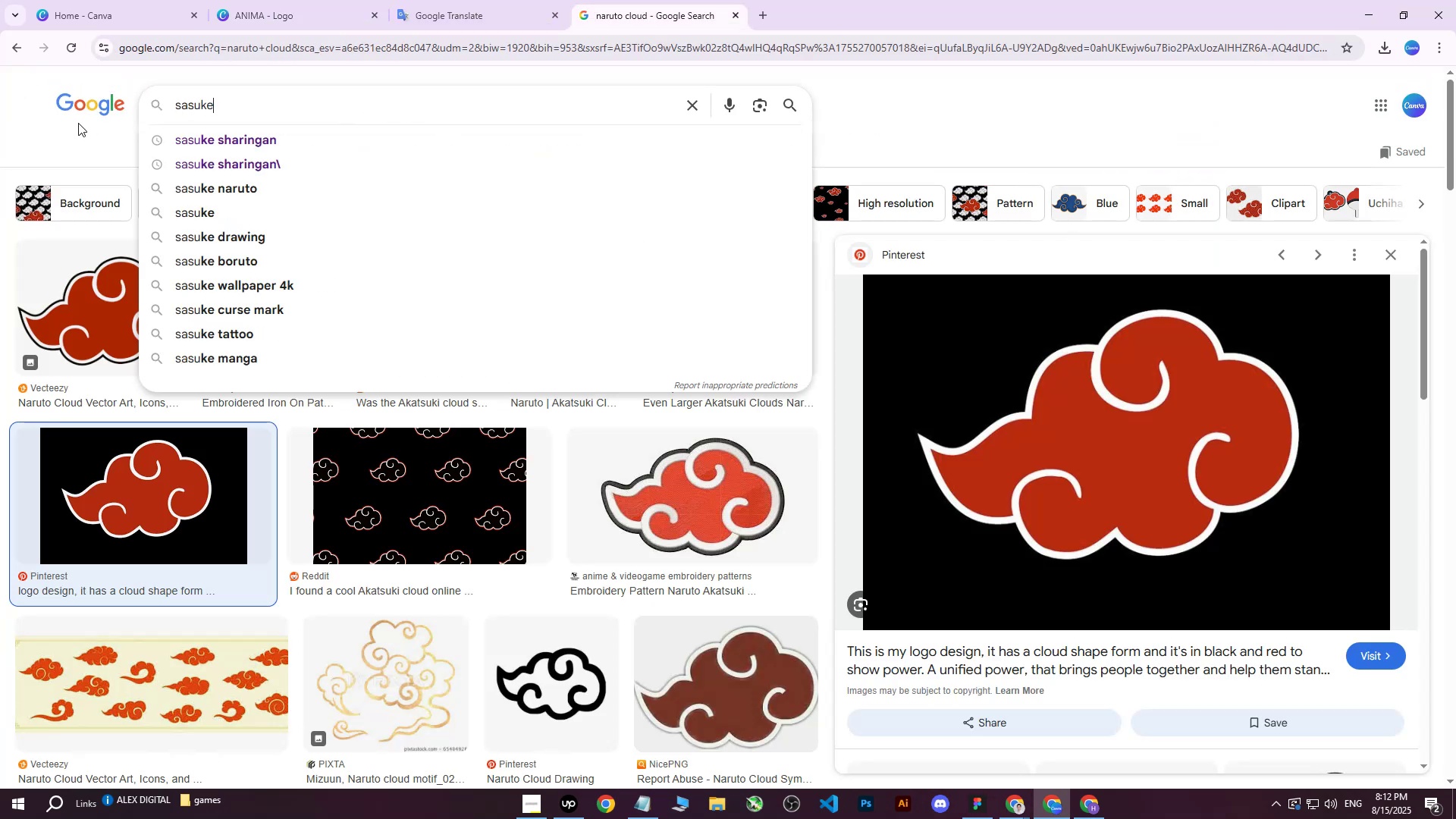 
key(Enter)
 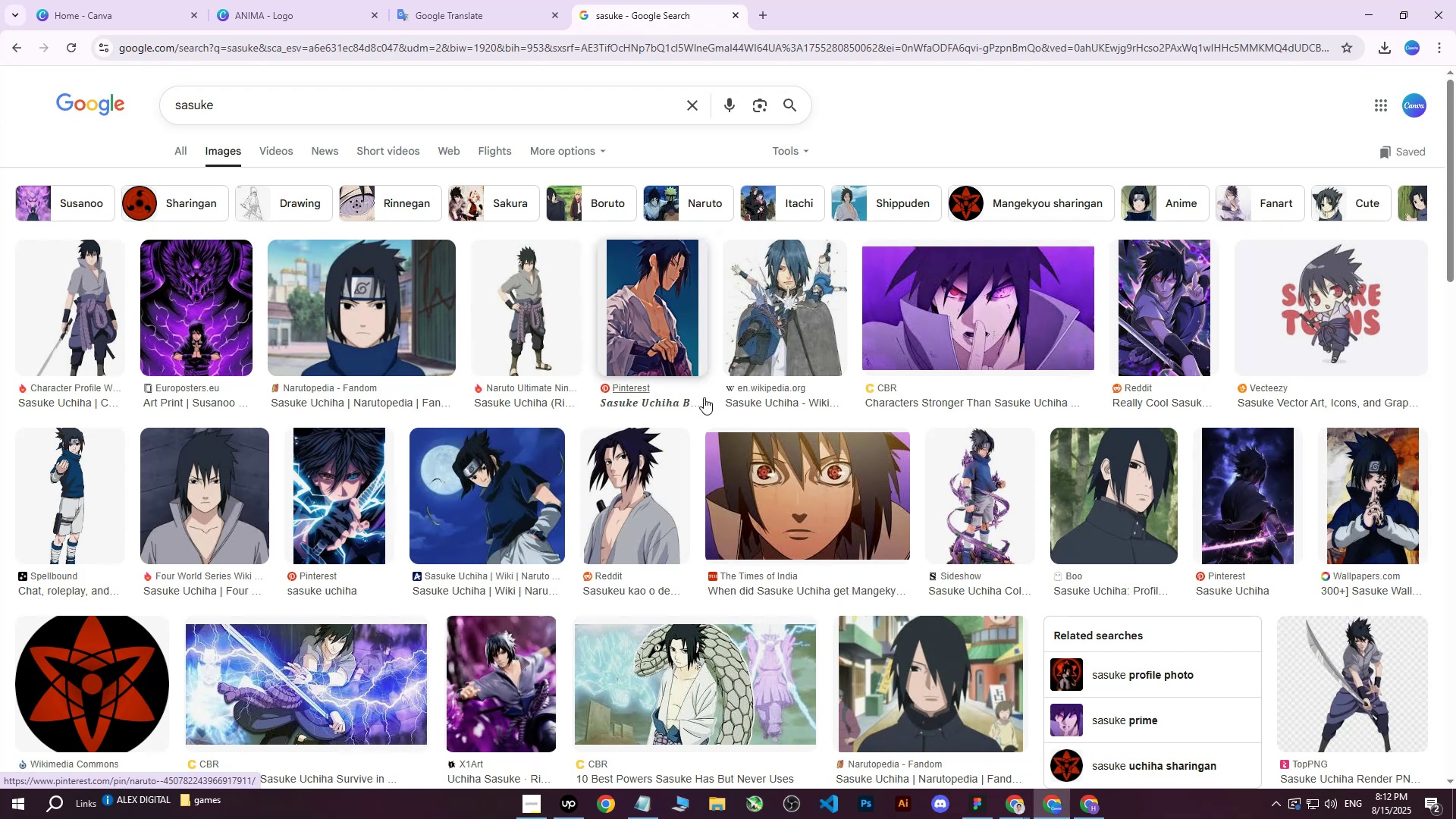 
scroll: coordinate [778, 422], scroll_direction: down, amount: 9.0
 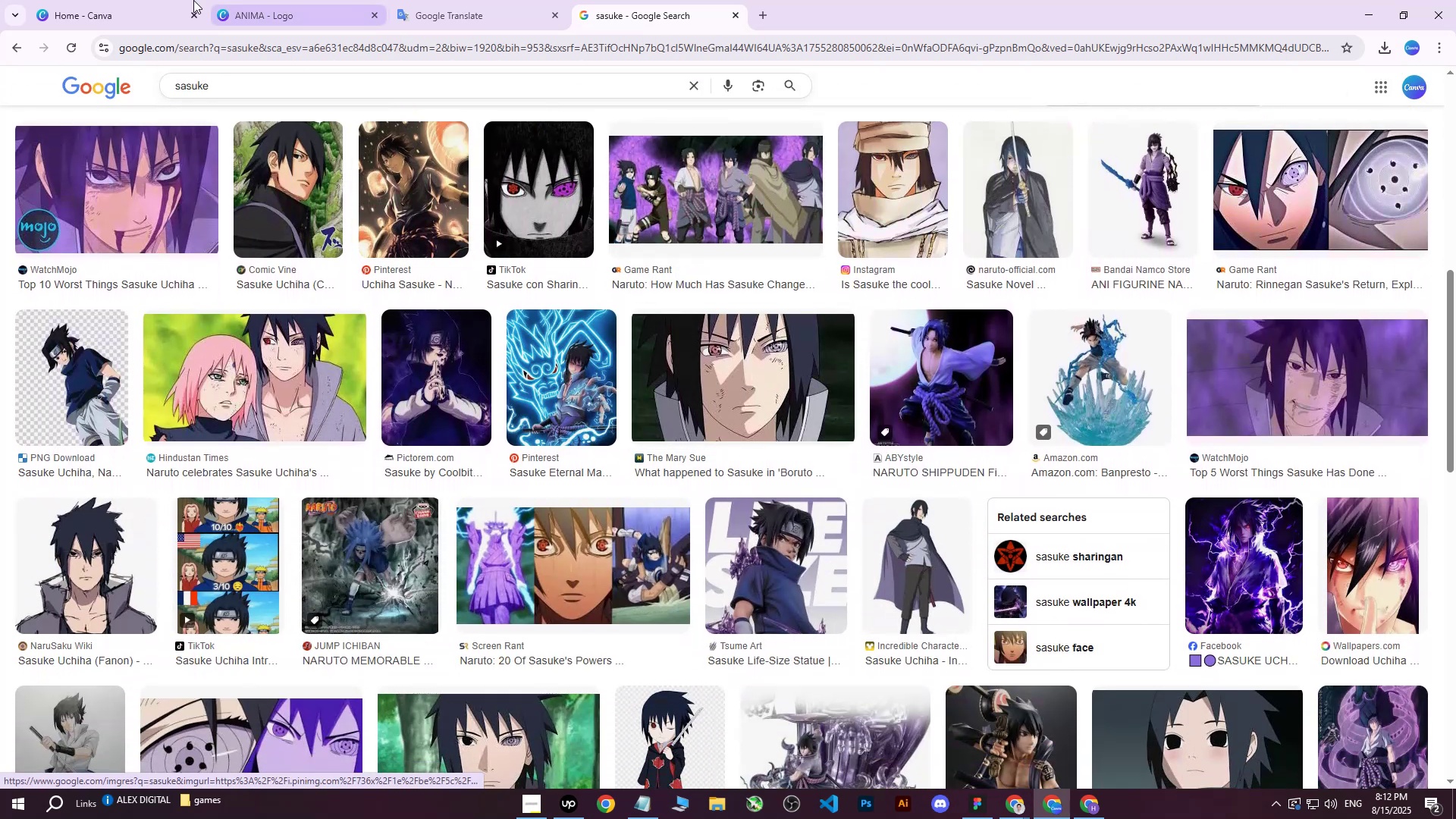 
double_click([327, 0])
 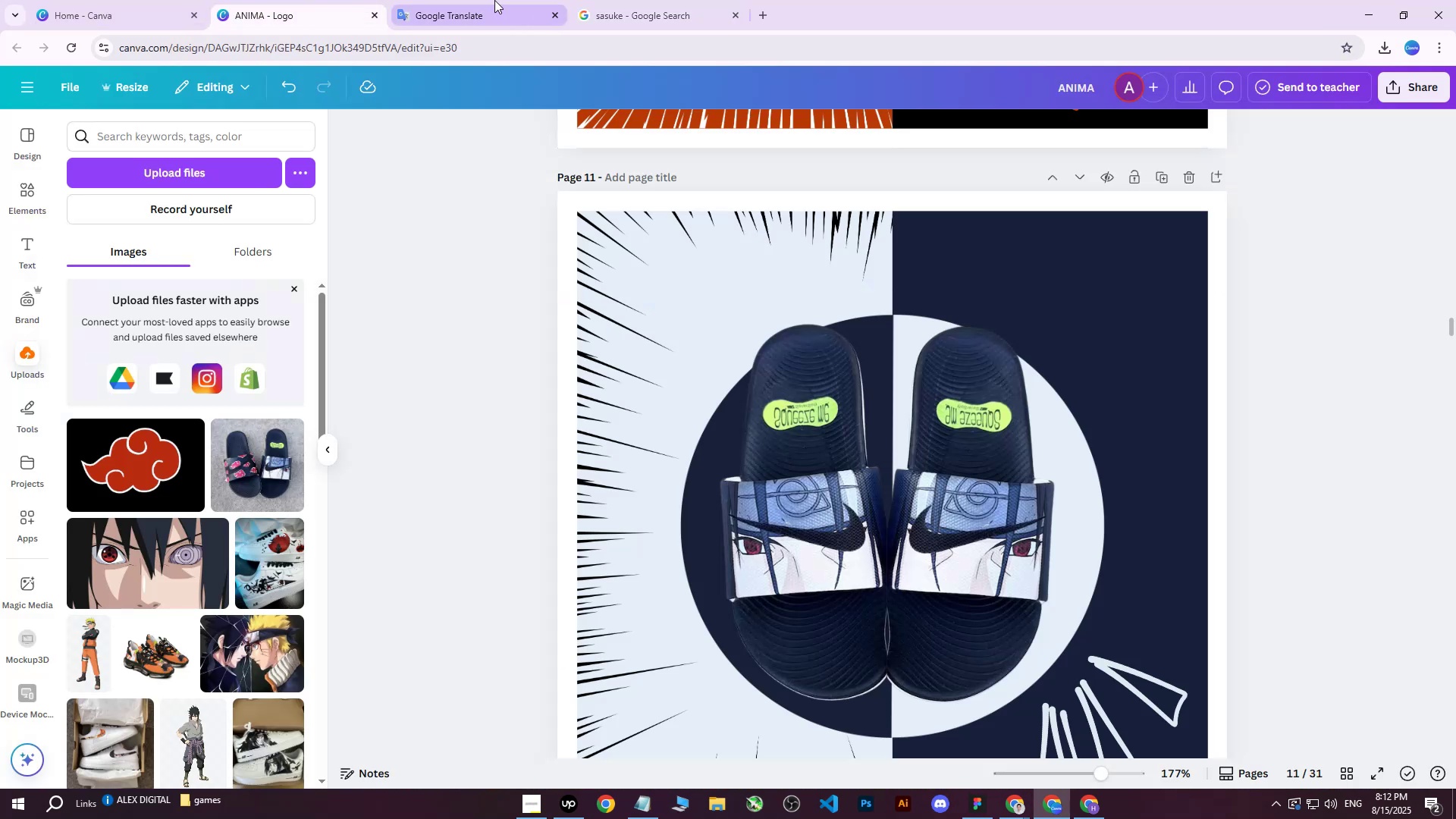 
double_click([604, 0])
 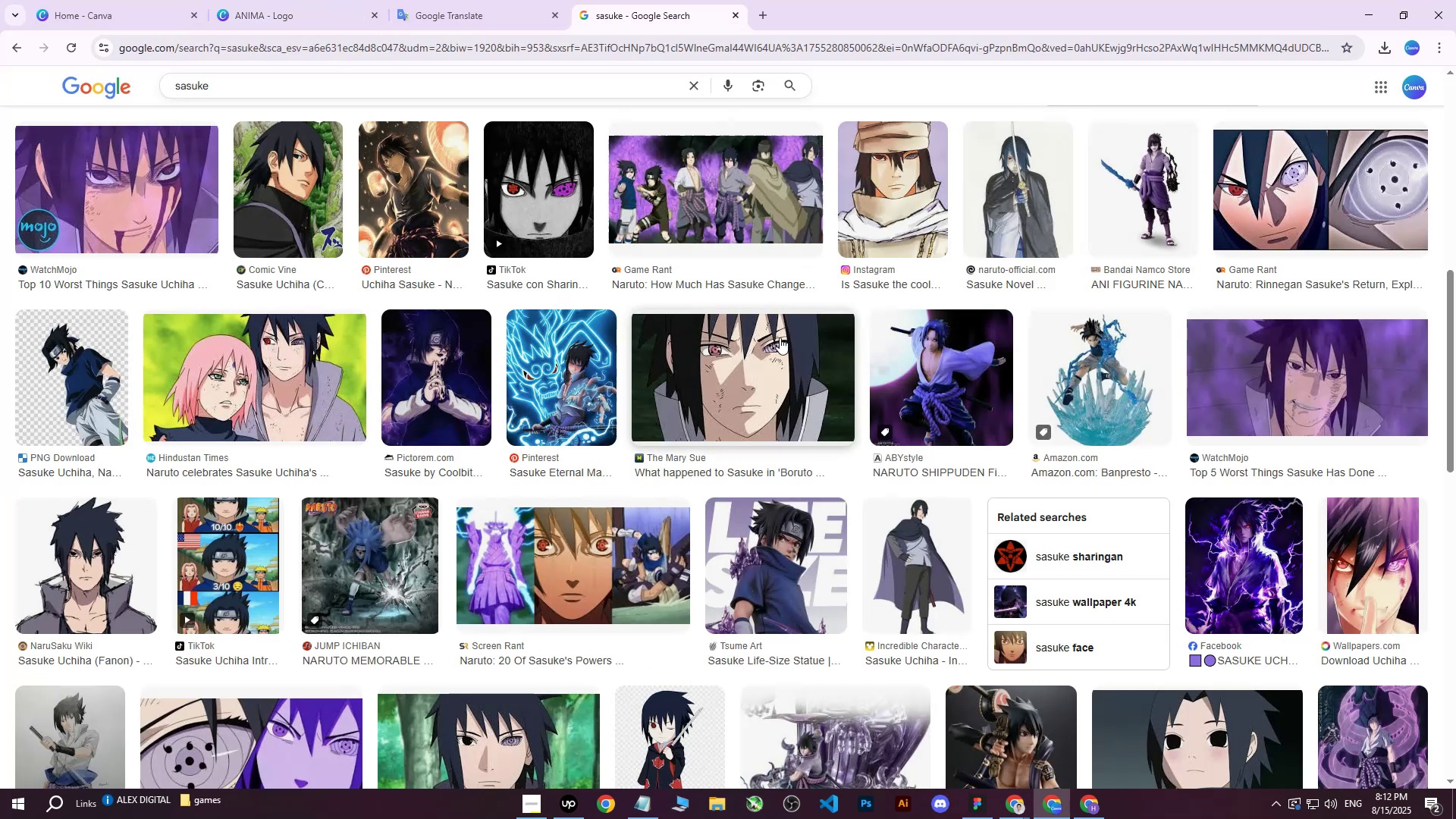 
scroll: coordinate [811, 475], scroll_direction: down, amount: 3.0
 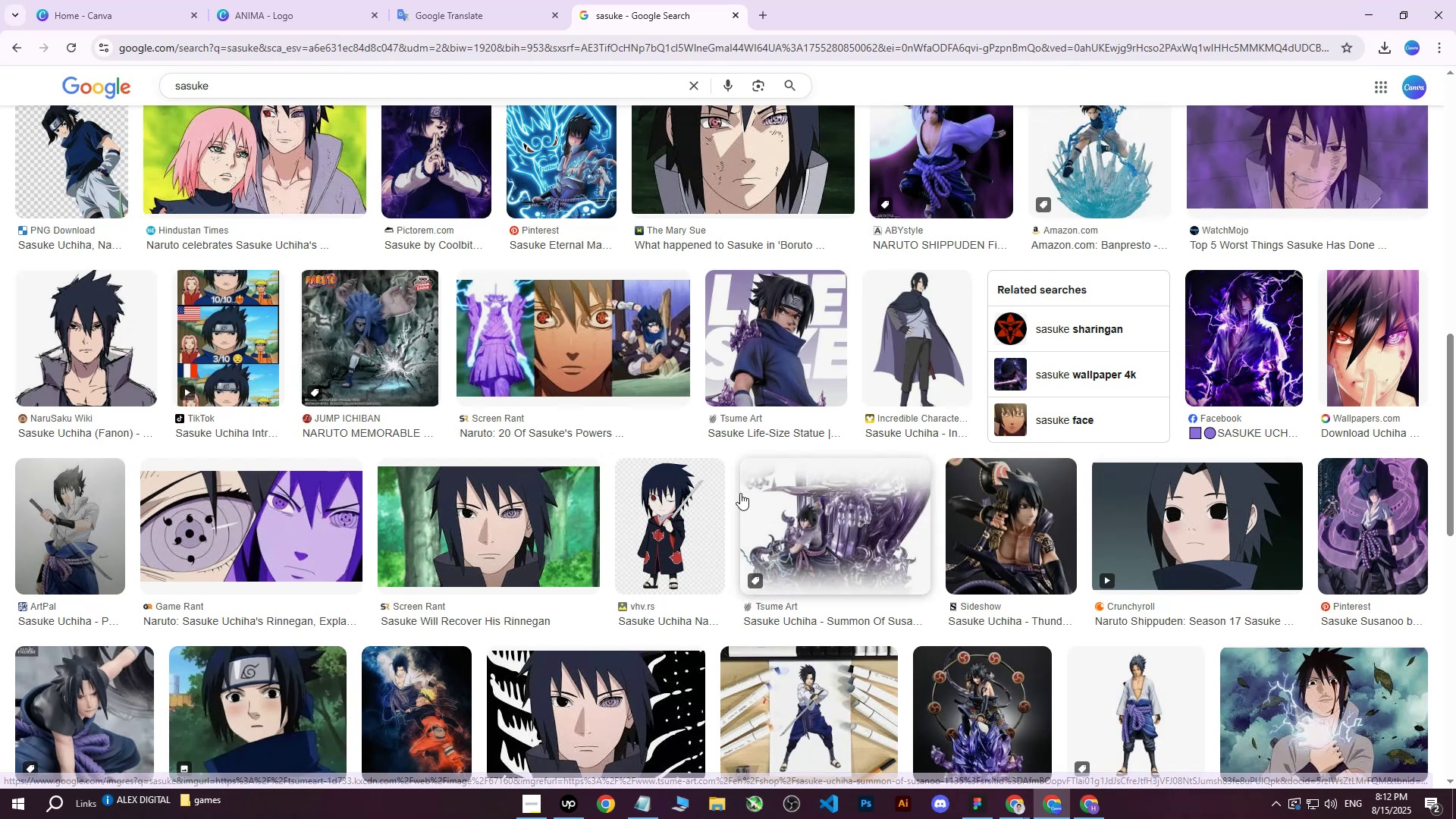 
left_click([654, 510])
 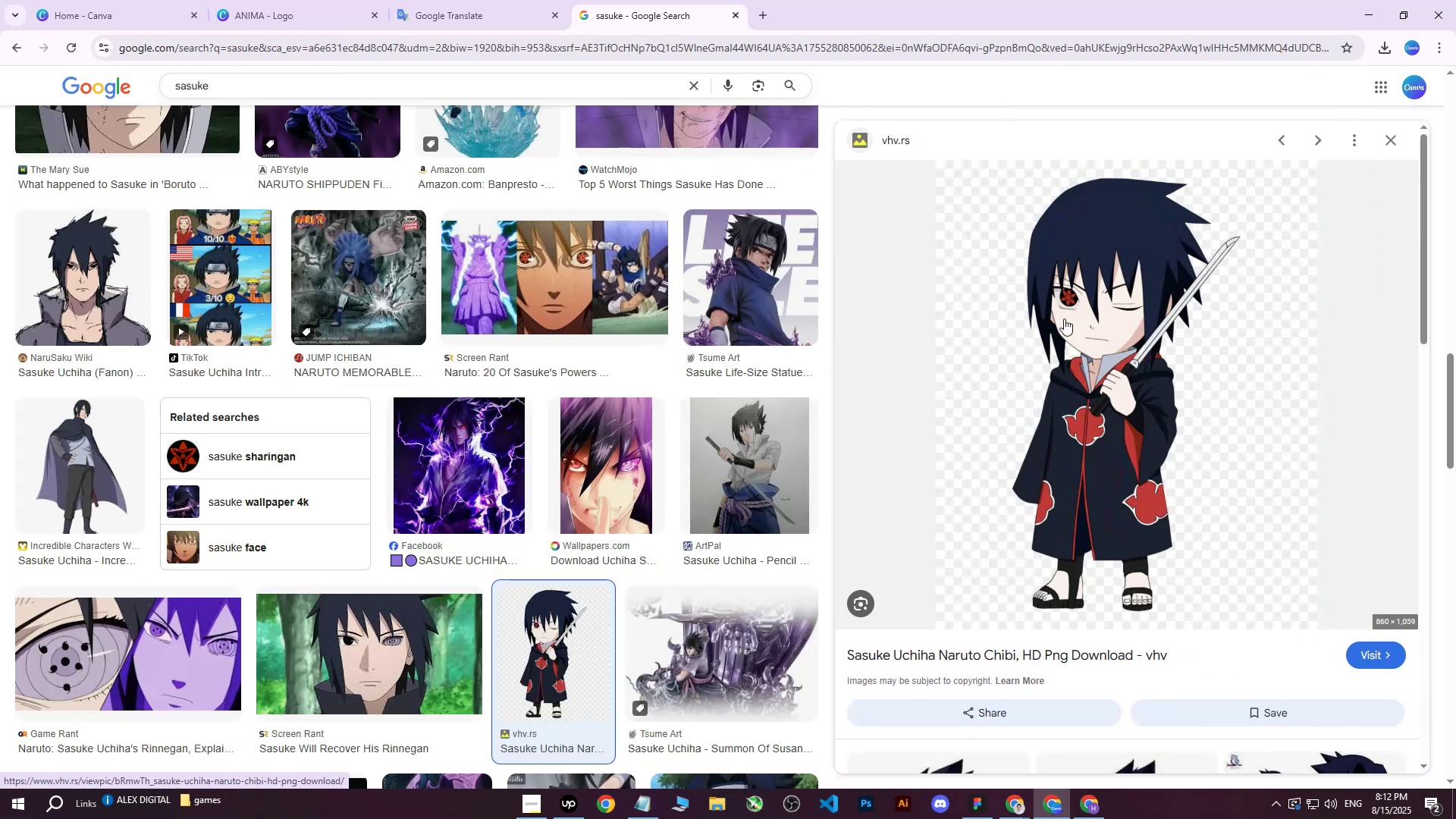 
right_click([1085, 309])
 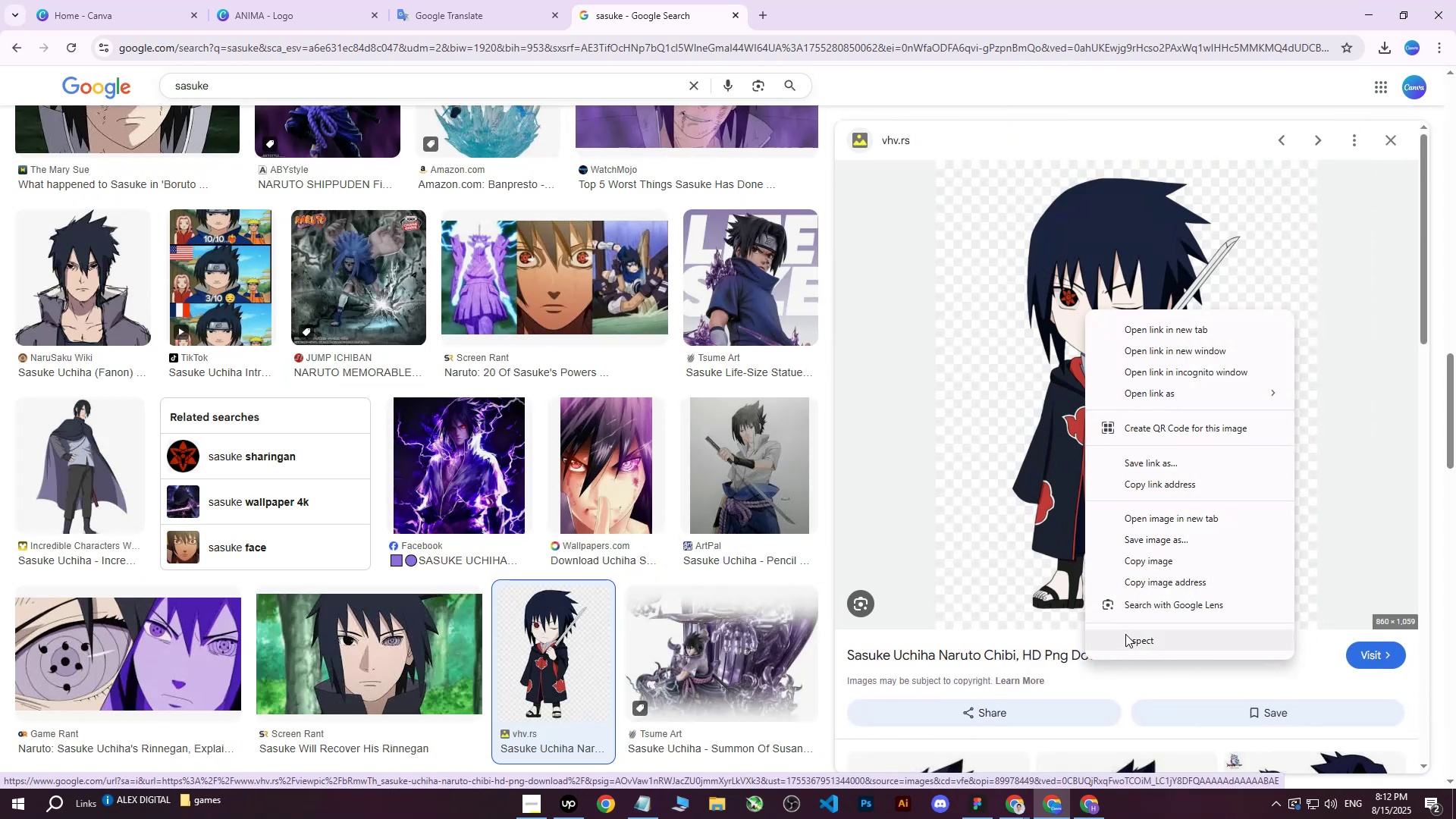 
left_click([1126, 635])
 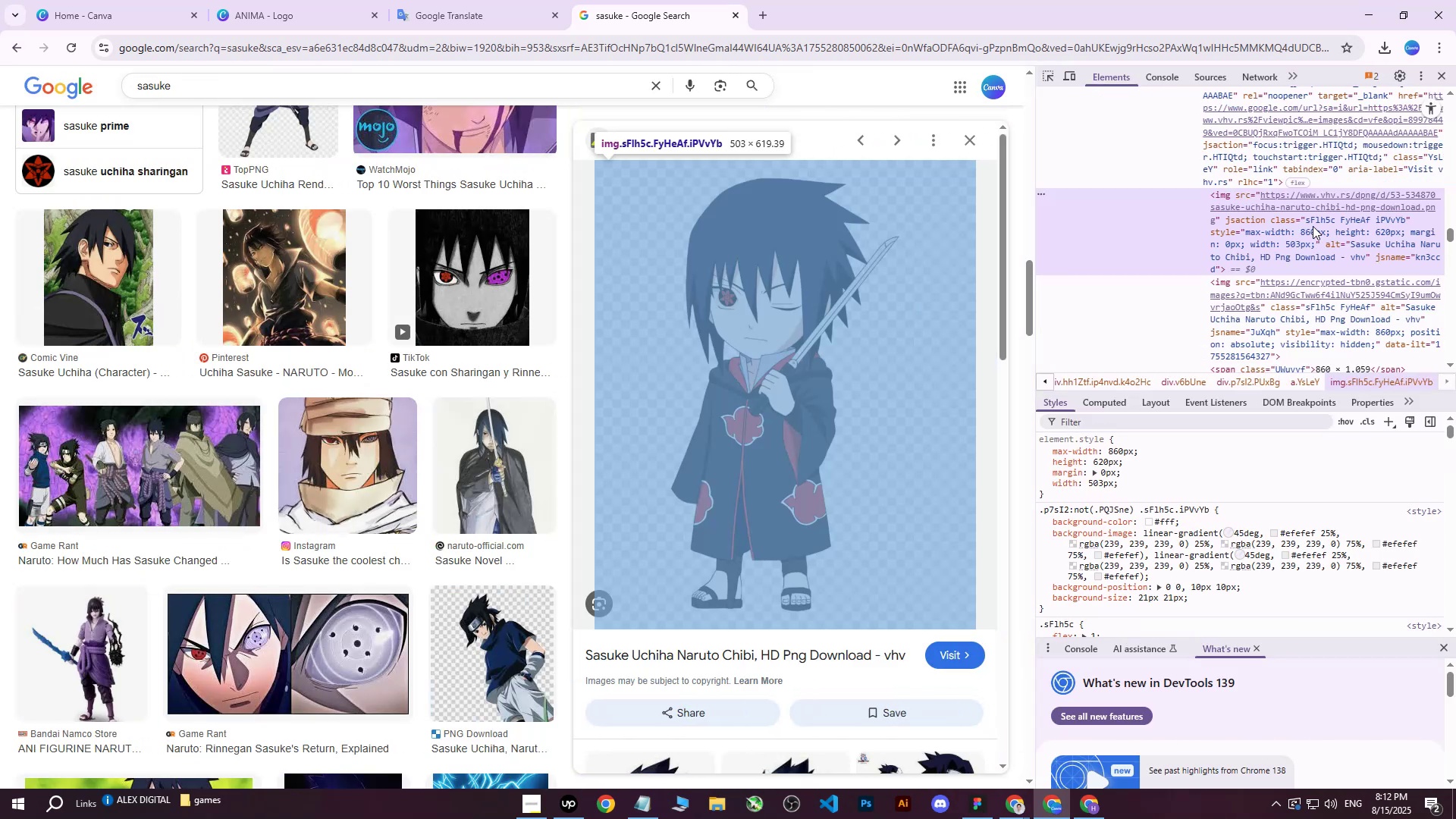 
left_click([1303, 206])
 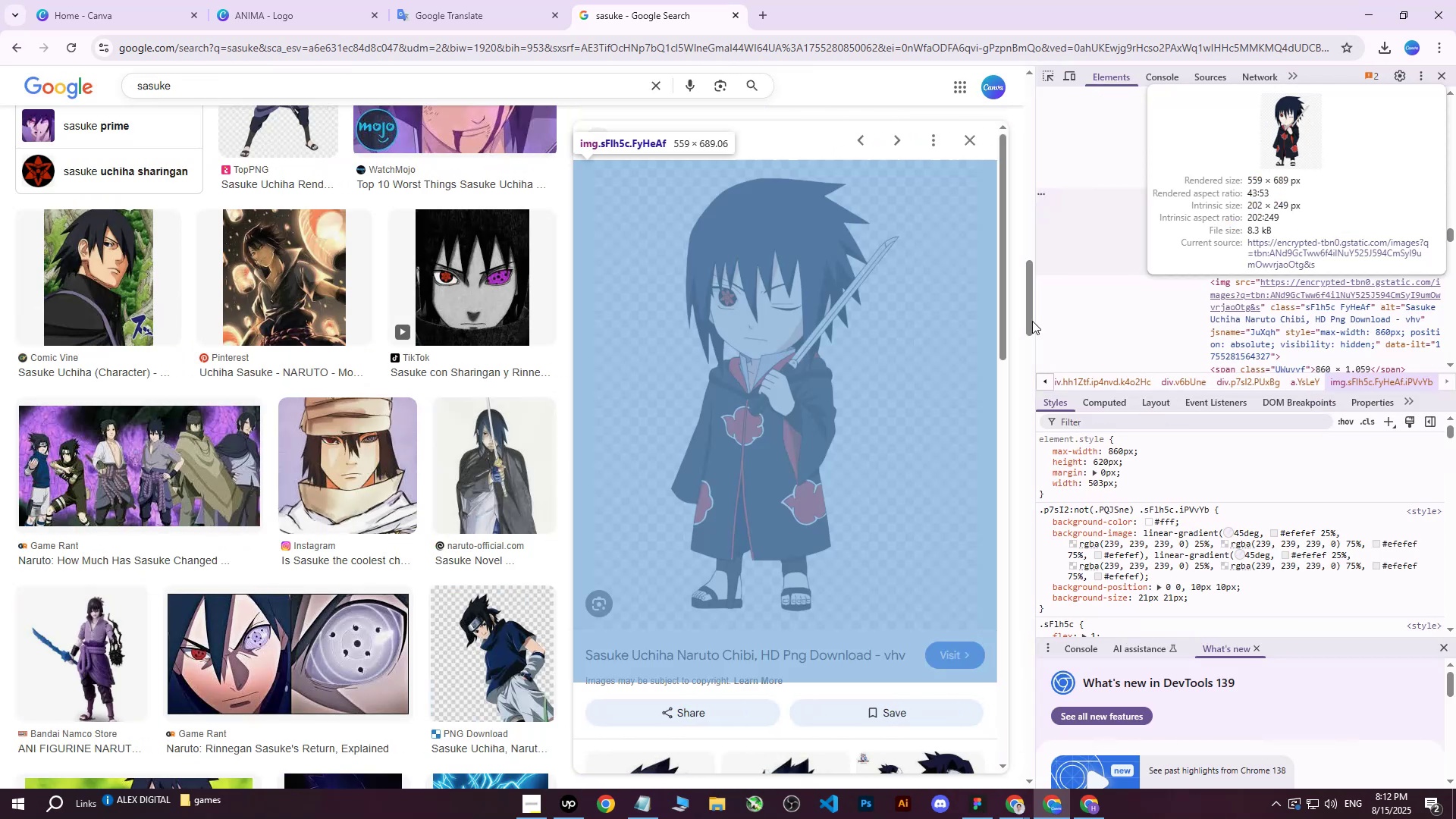 
right_click([858, 348])
 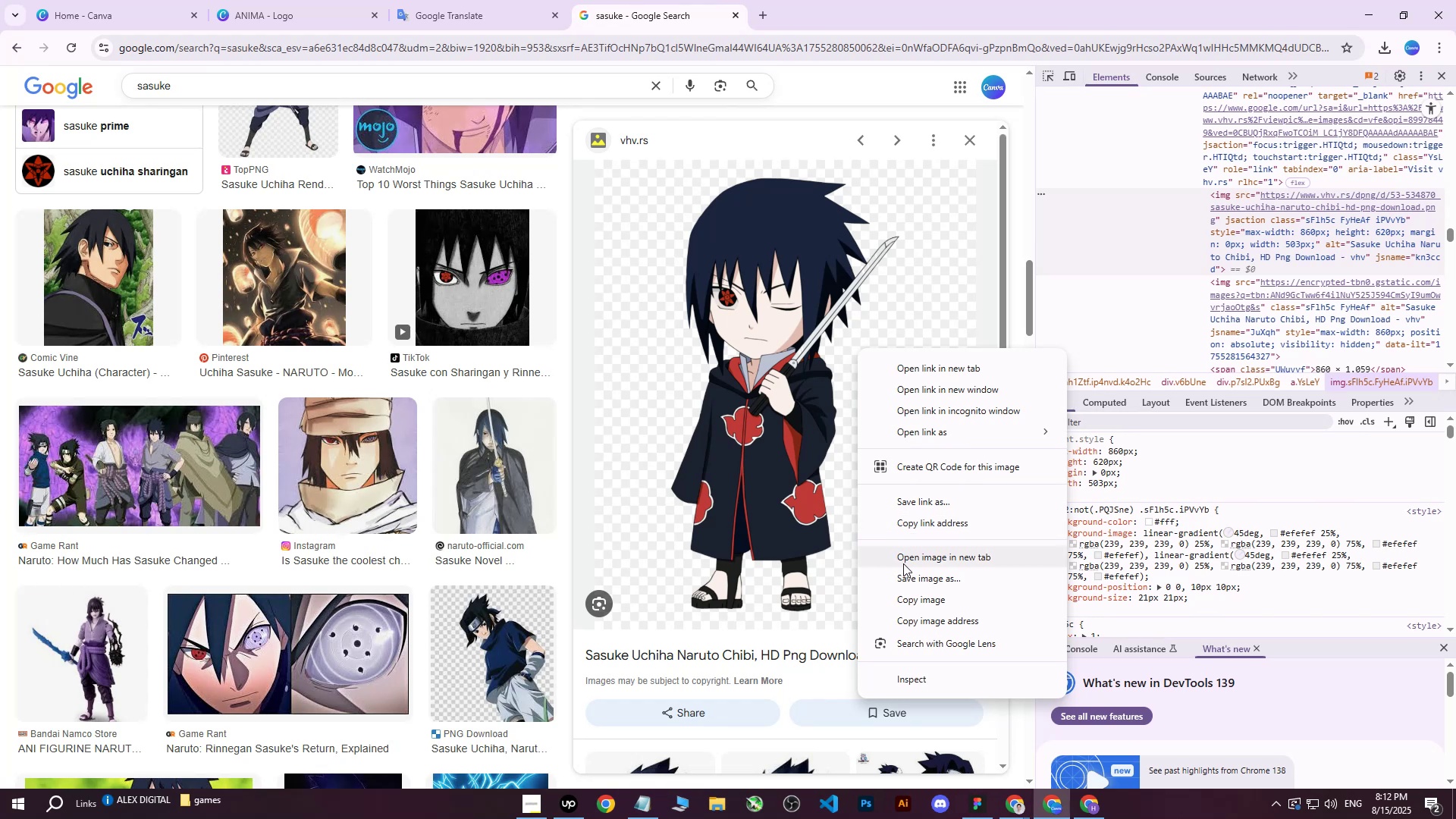 
left_click([902, 580])
 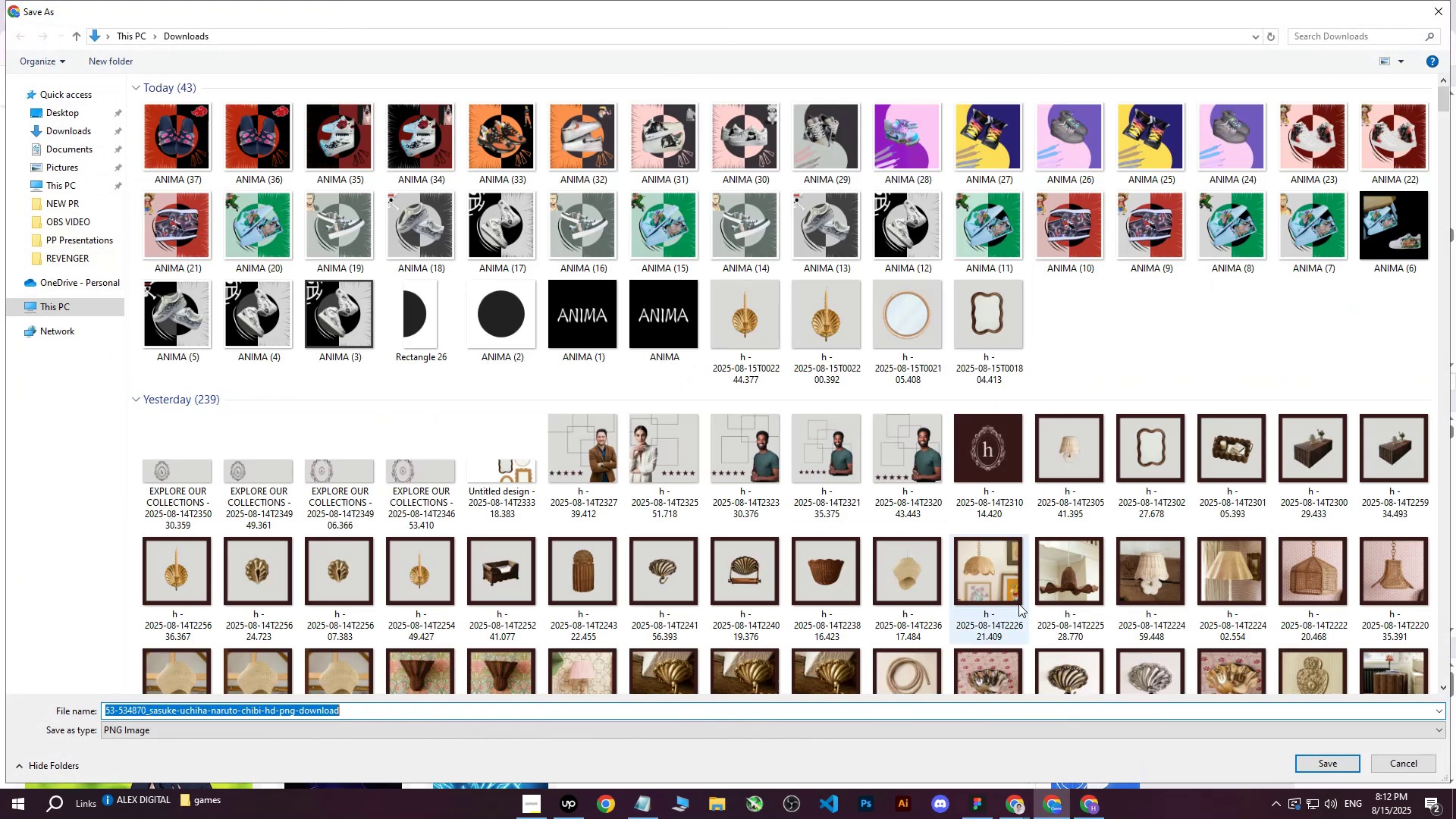 
left_click([1303, 762])
 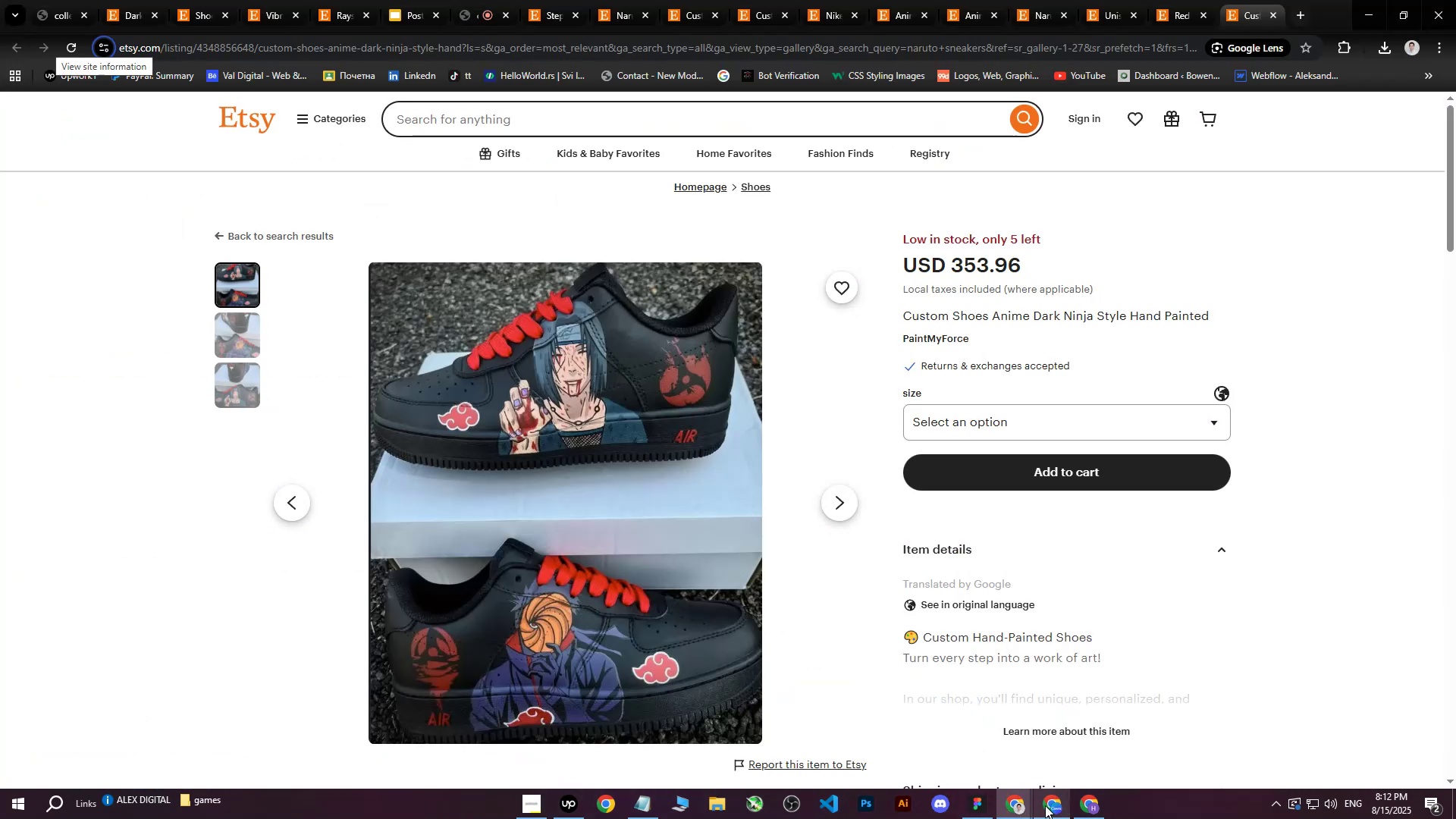 
left_click([1049, 812])
 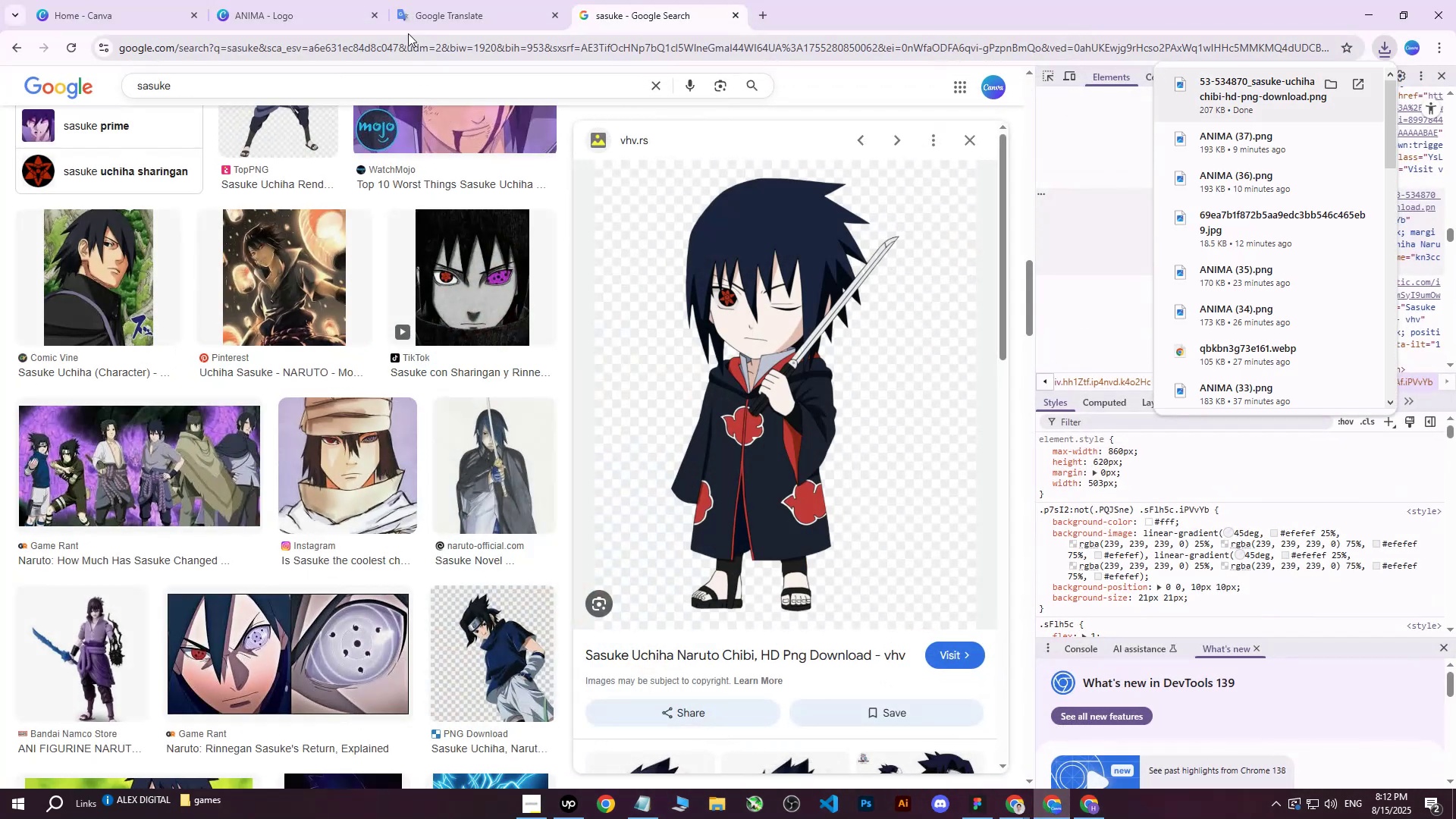 
left_click([354, 0])
 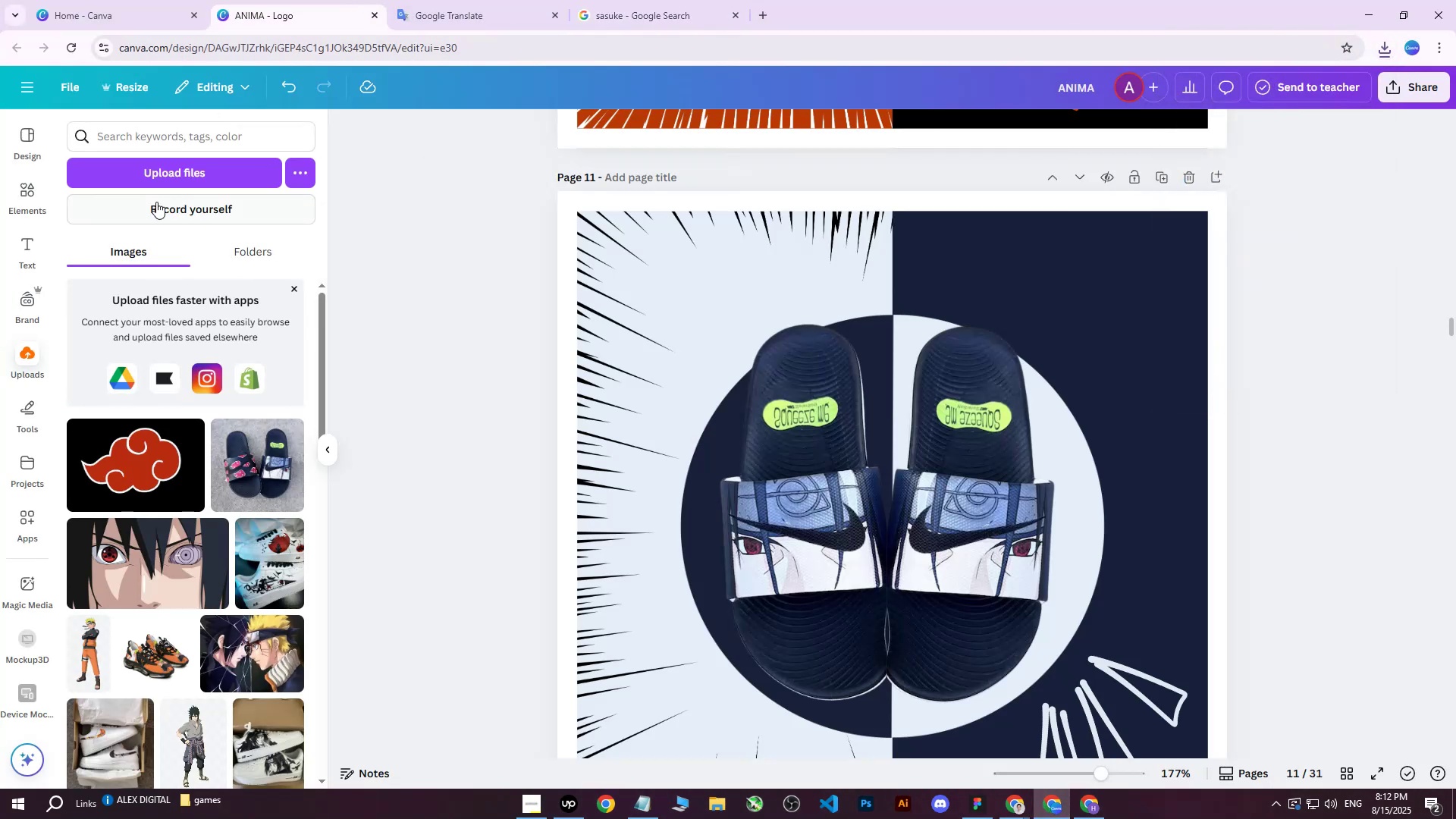 
left_click([173, 175])
 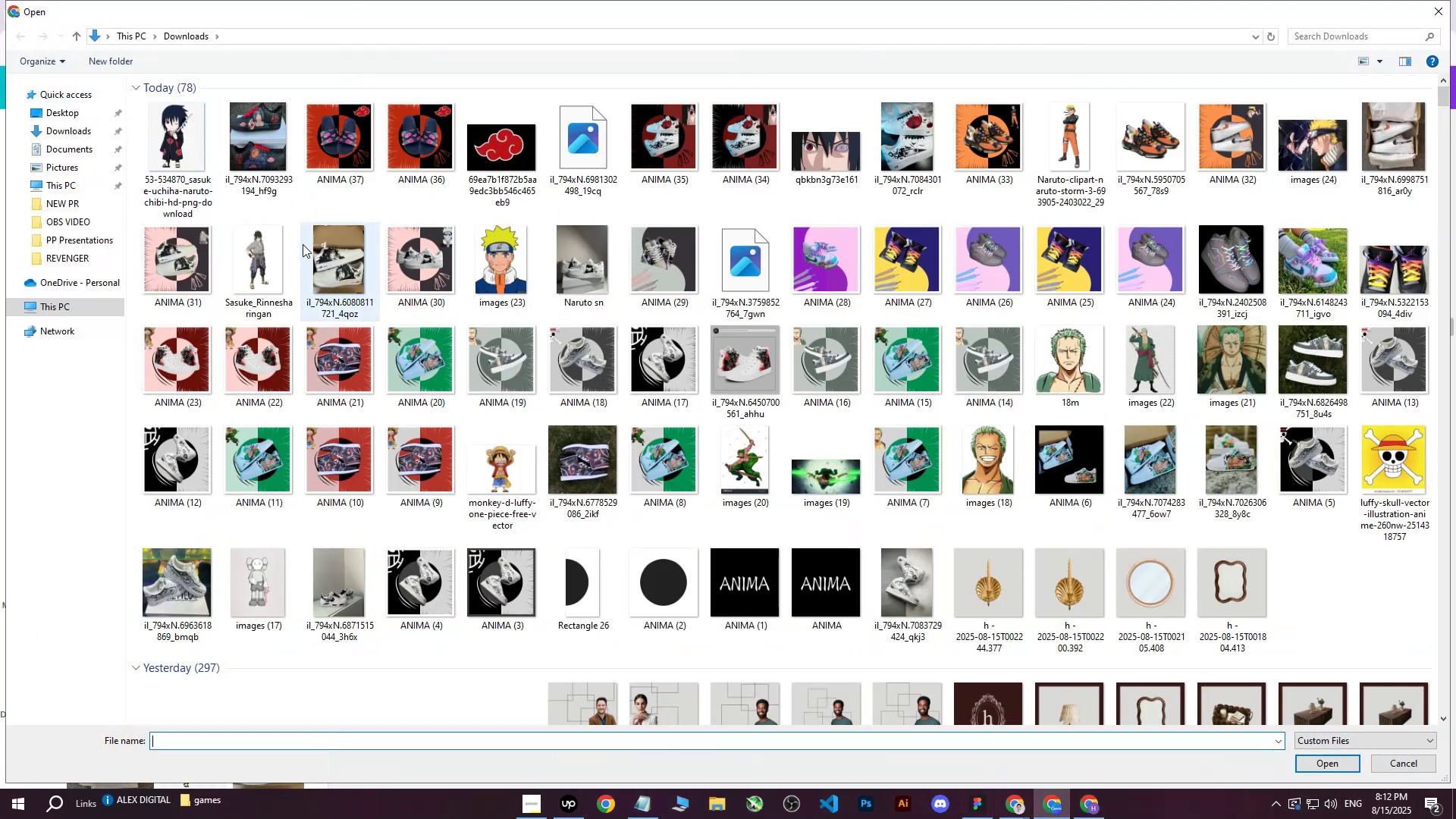 
left_click([190, 163])
 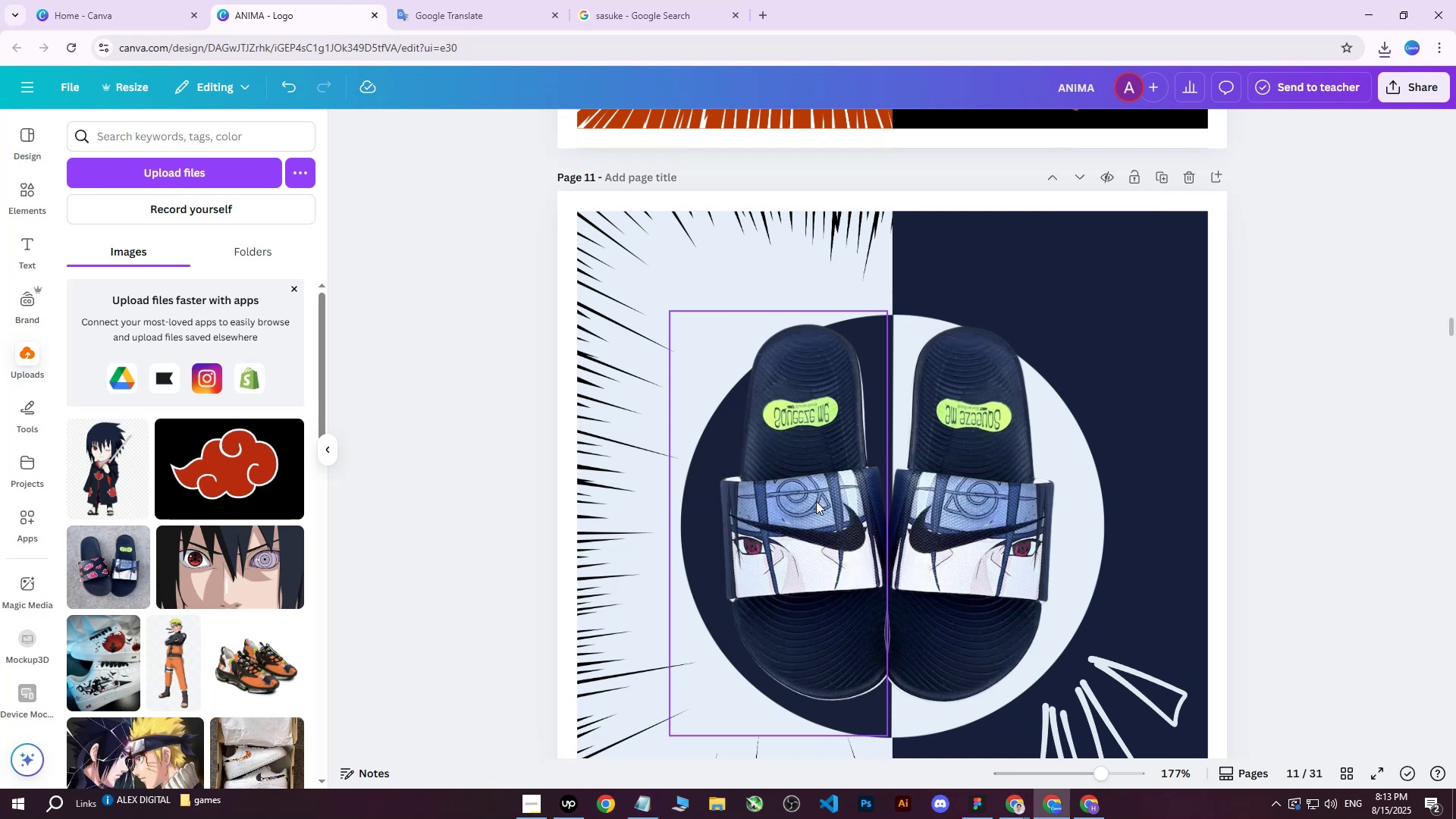 
wait(19.1)
 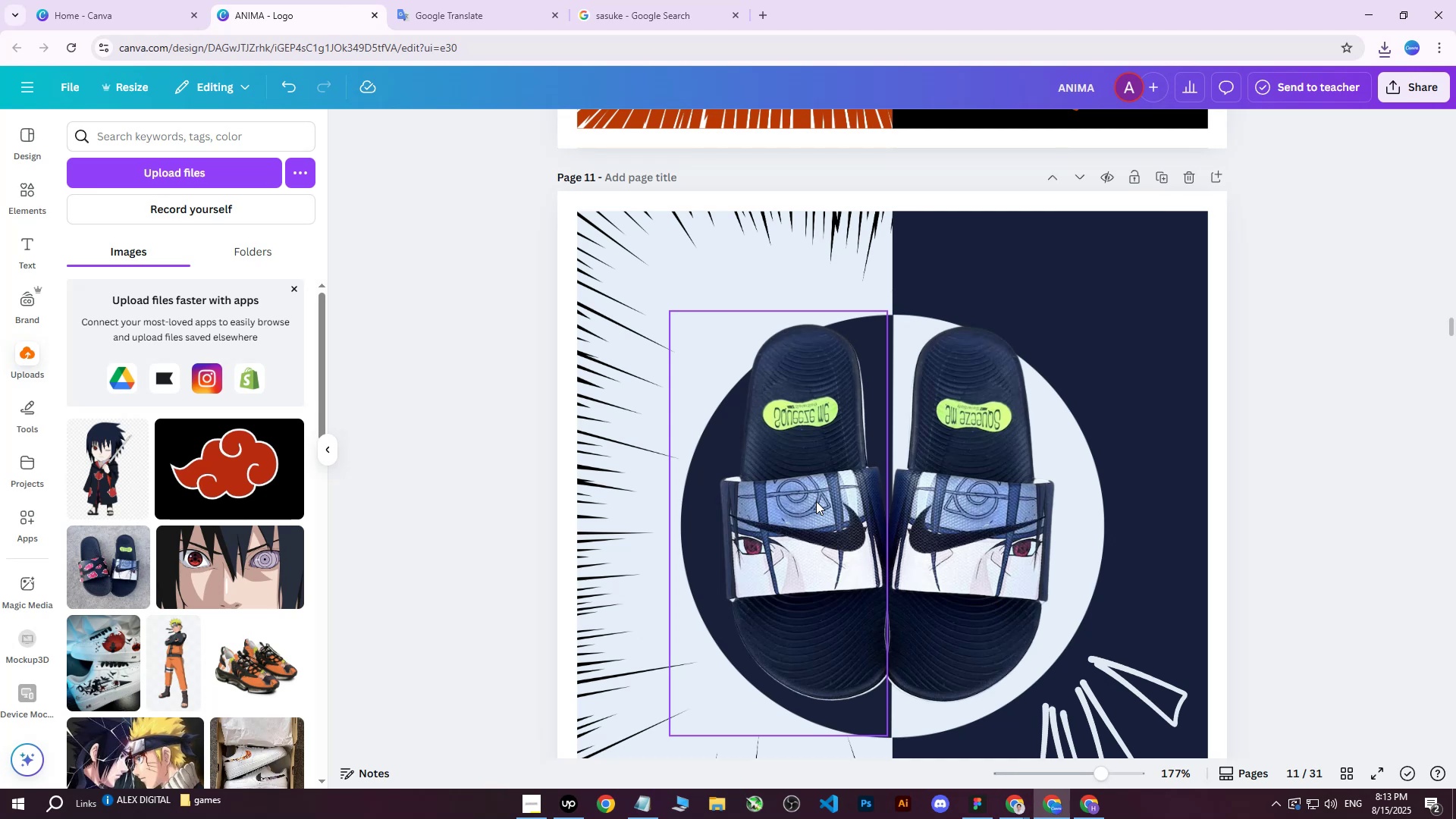 
scroll: coordinate [1161, 399], scroll_direction: down, amount: 1.0
 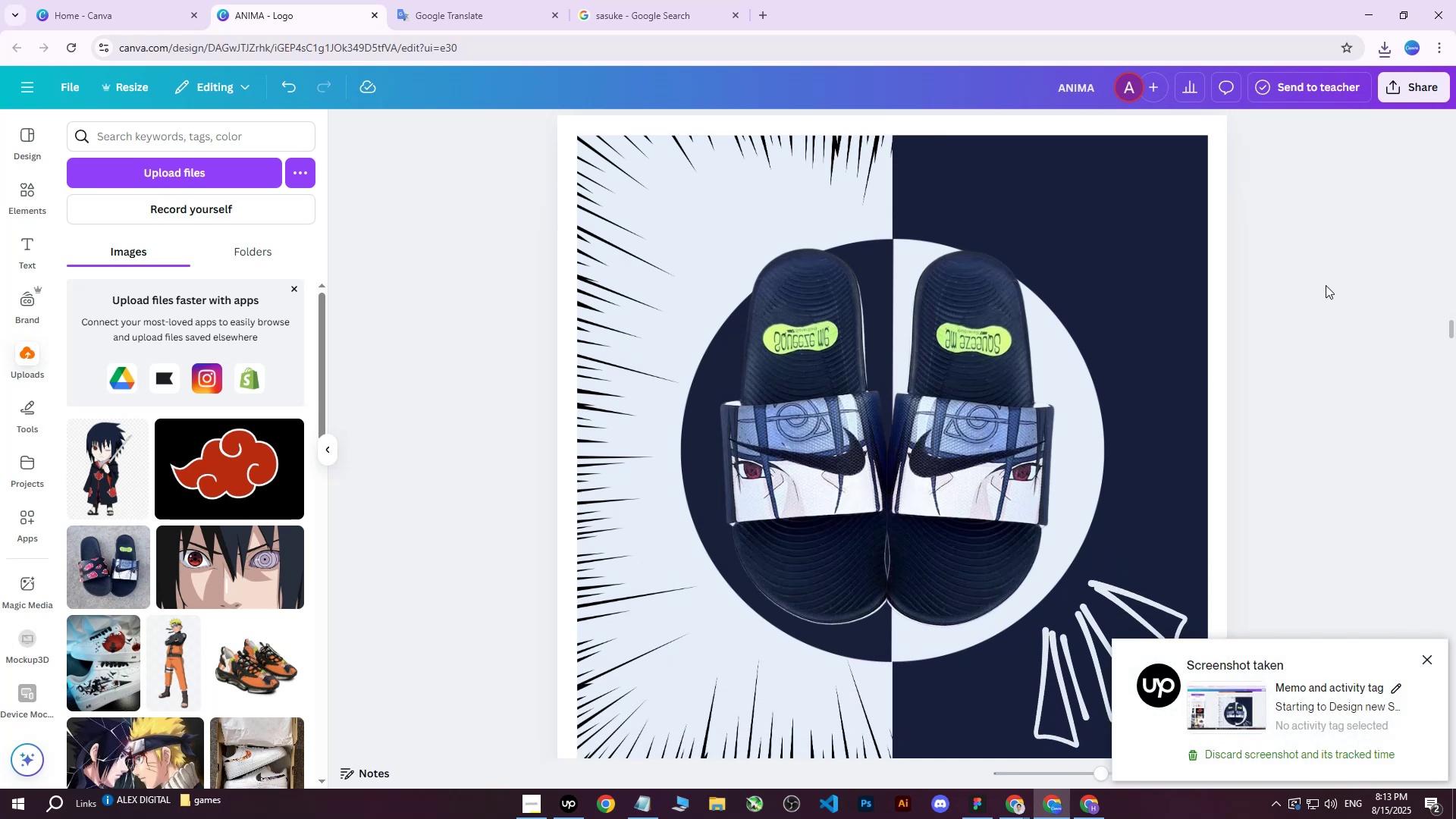 
left_click([1326, 285])
 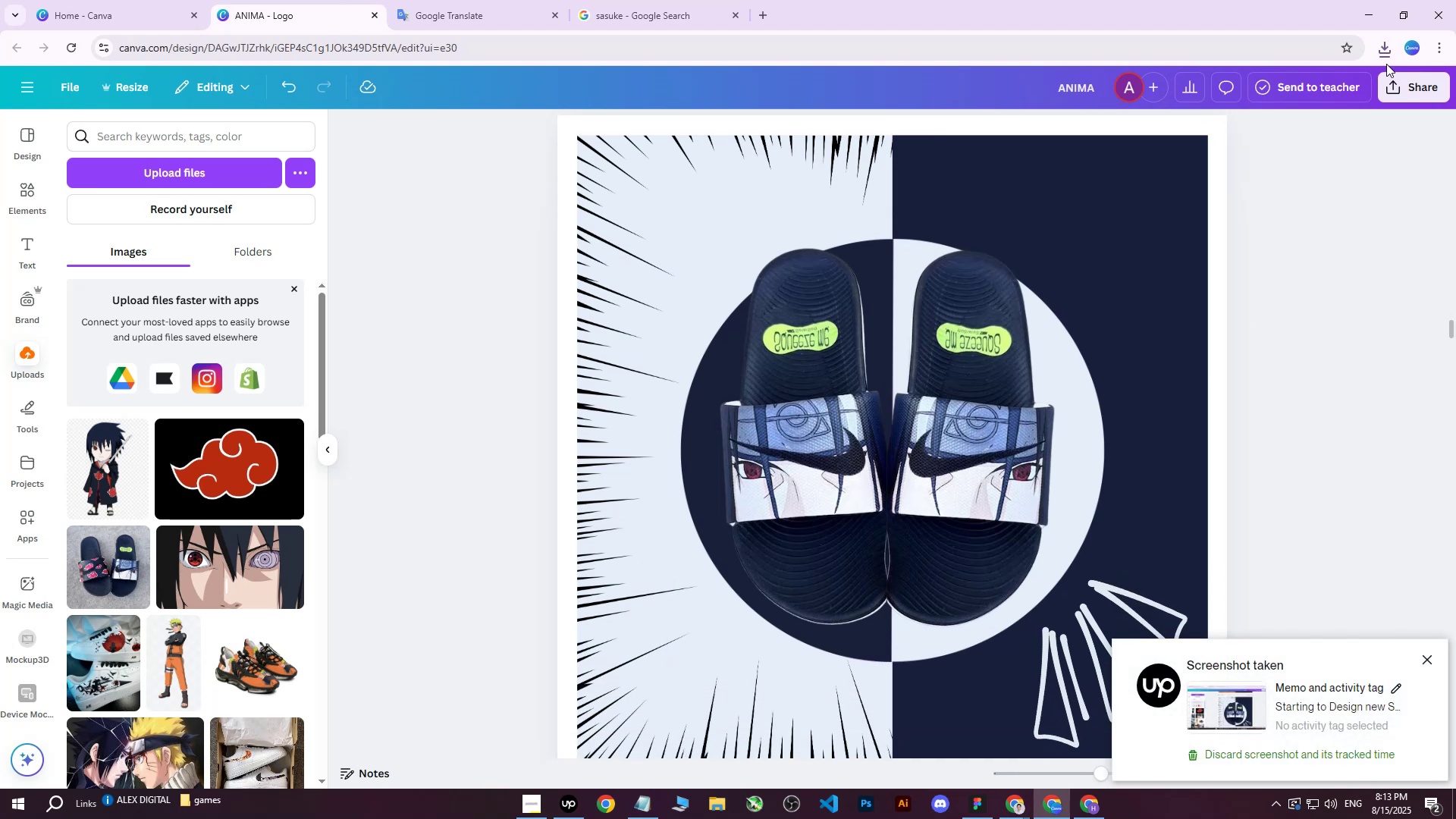 
left_click([1399, 85])
 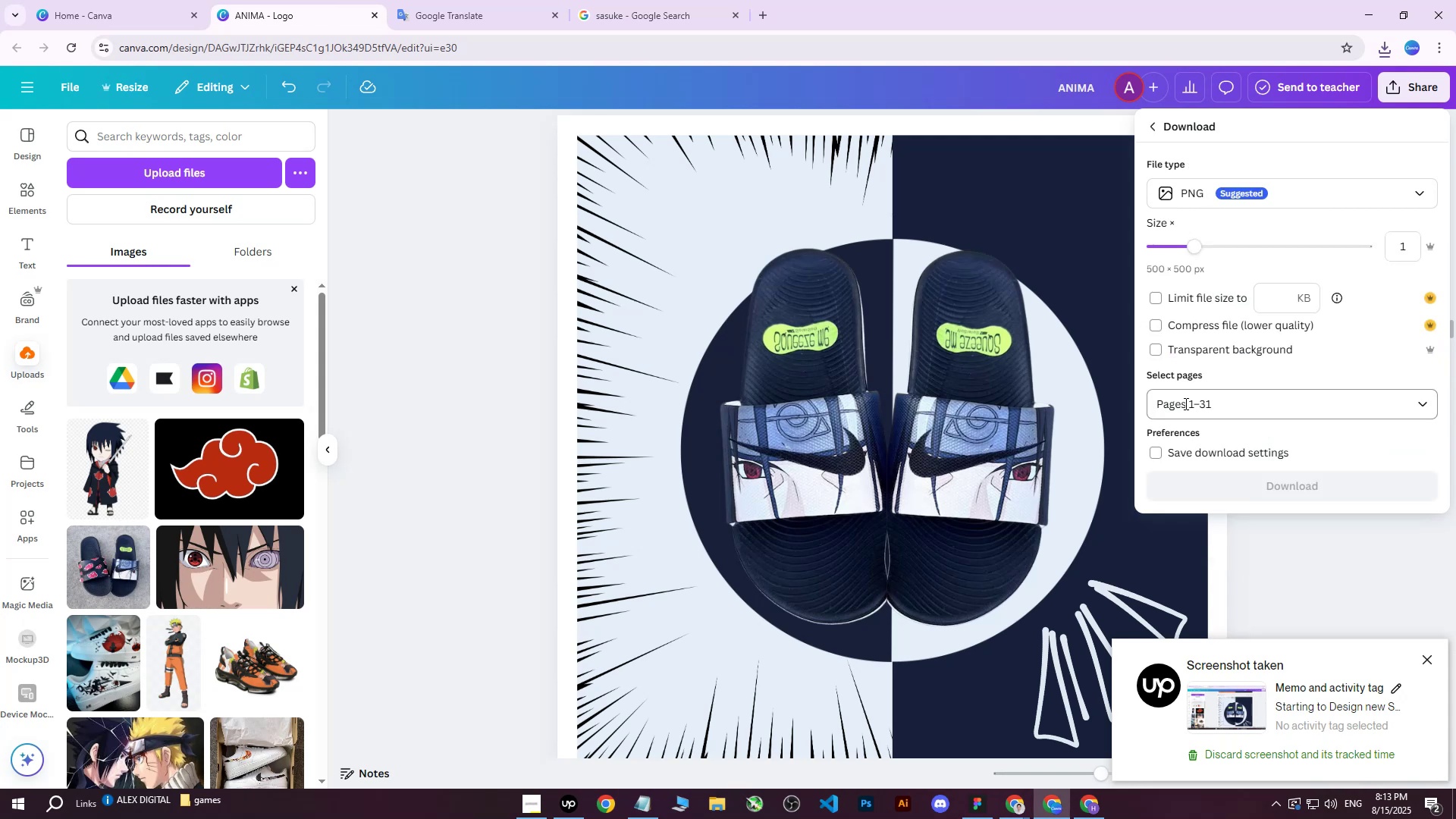 
double_click([1207, 406])
 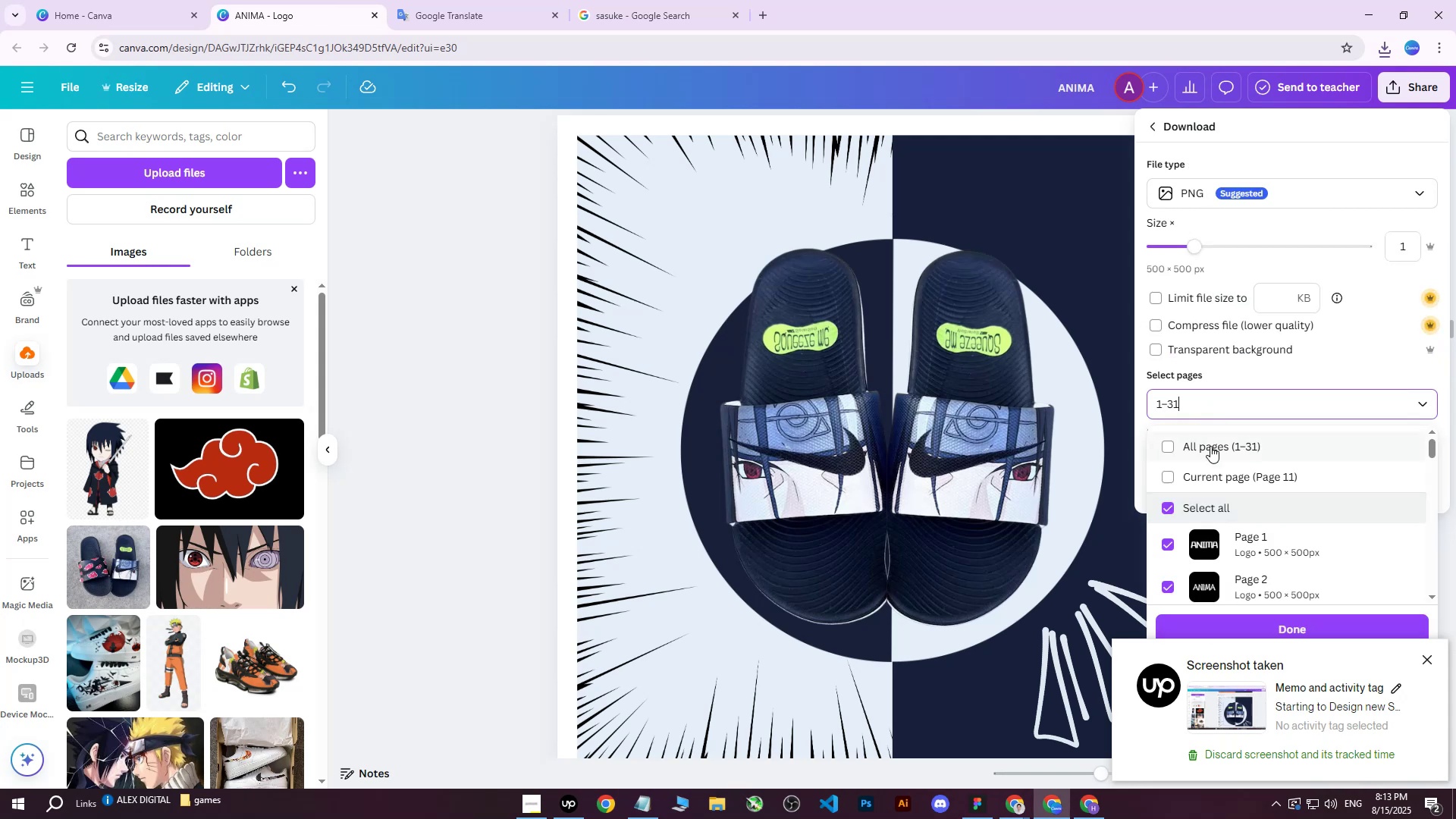 
triple_click([1209, 448])
 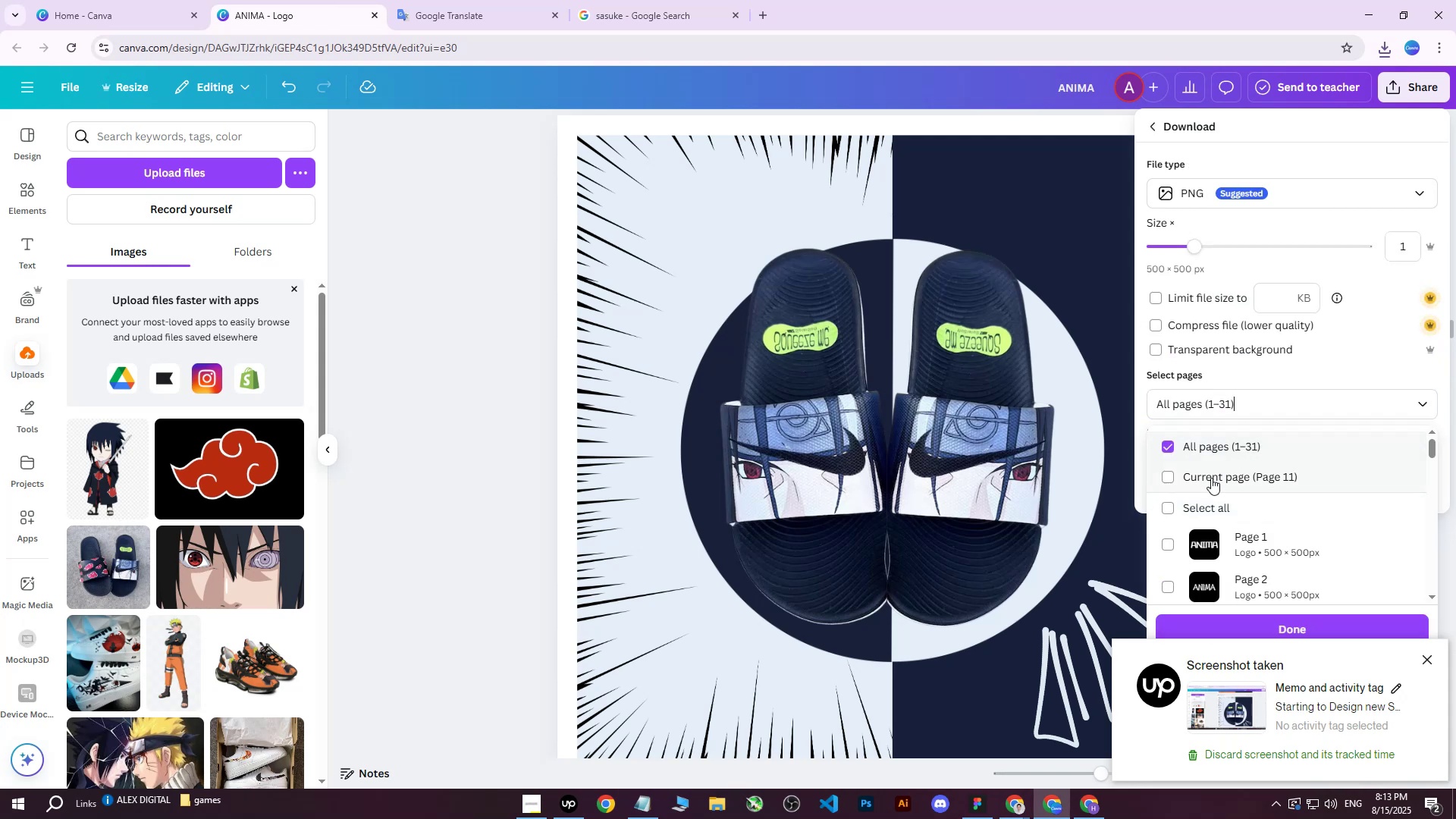 
triple_click([1210, 478])
 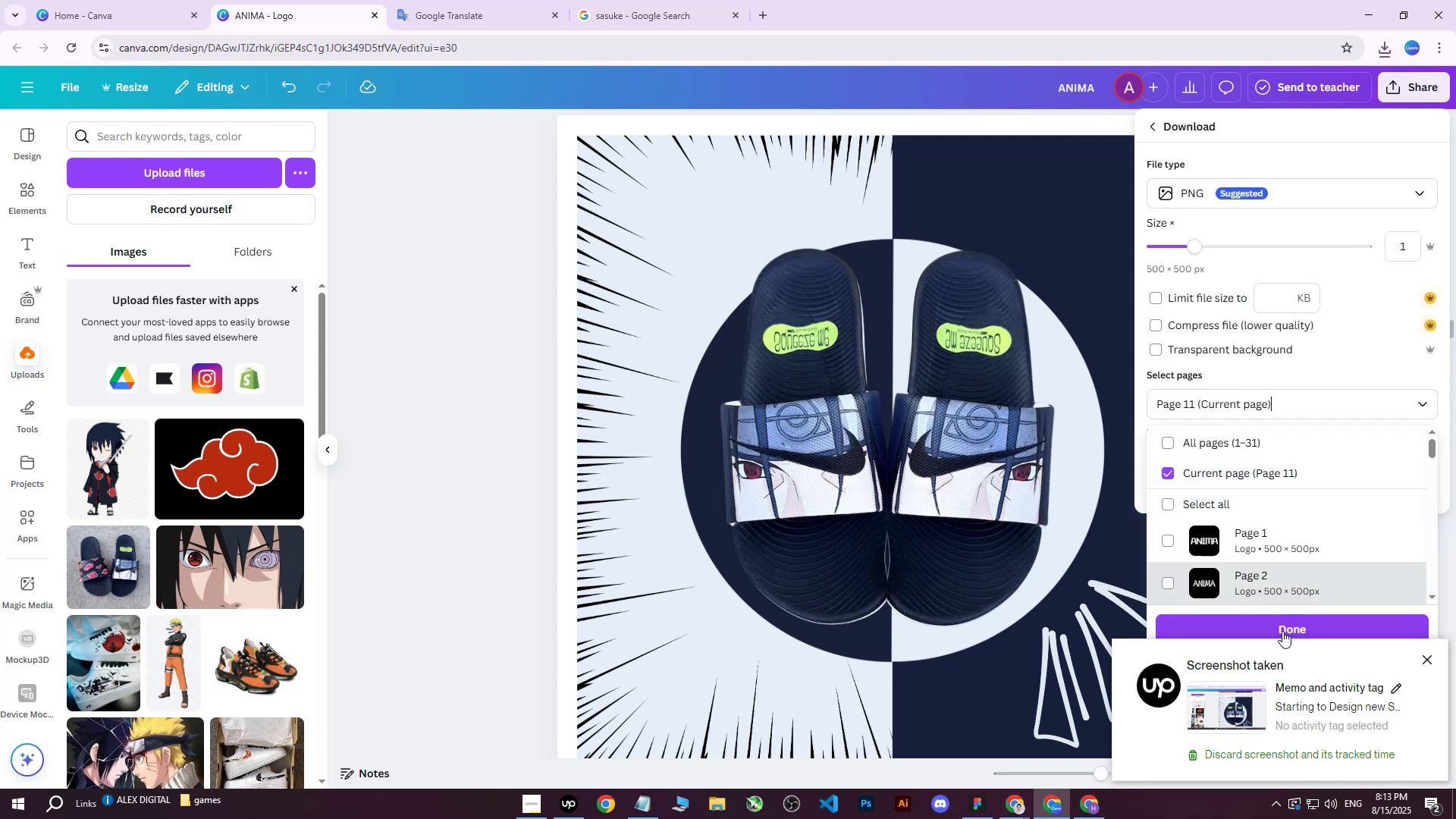 
left_click([1279, 619])
 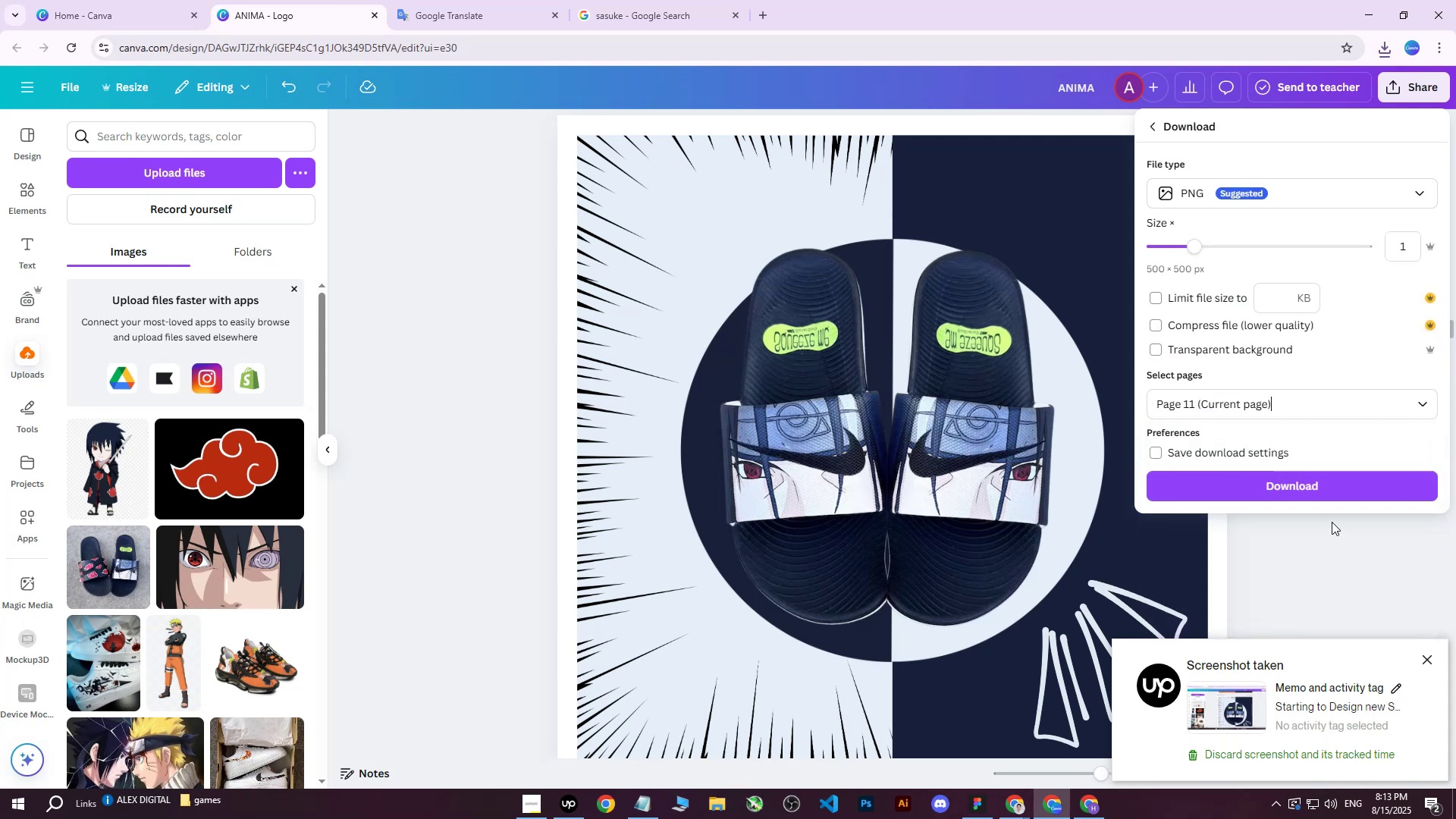 
left_click([1316, 485])
 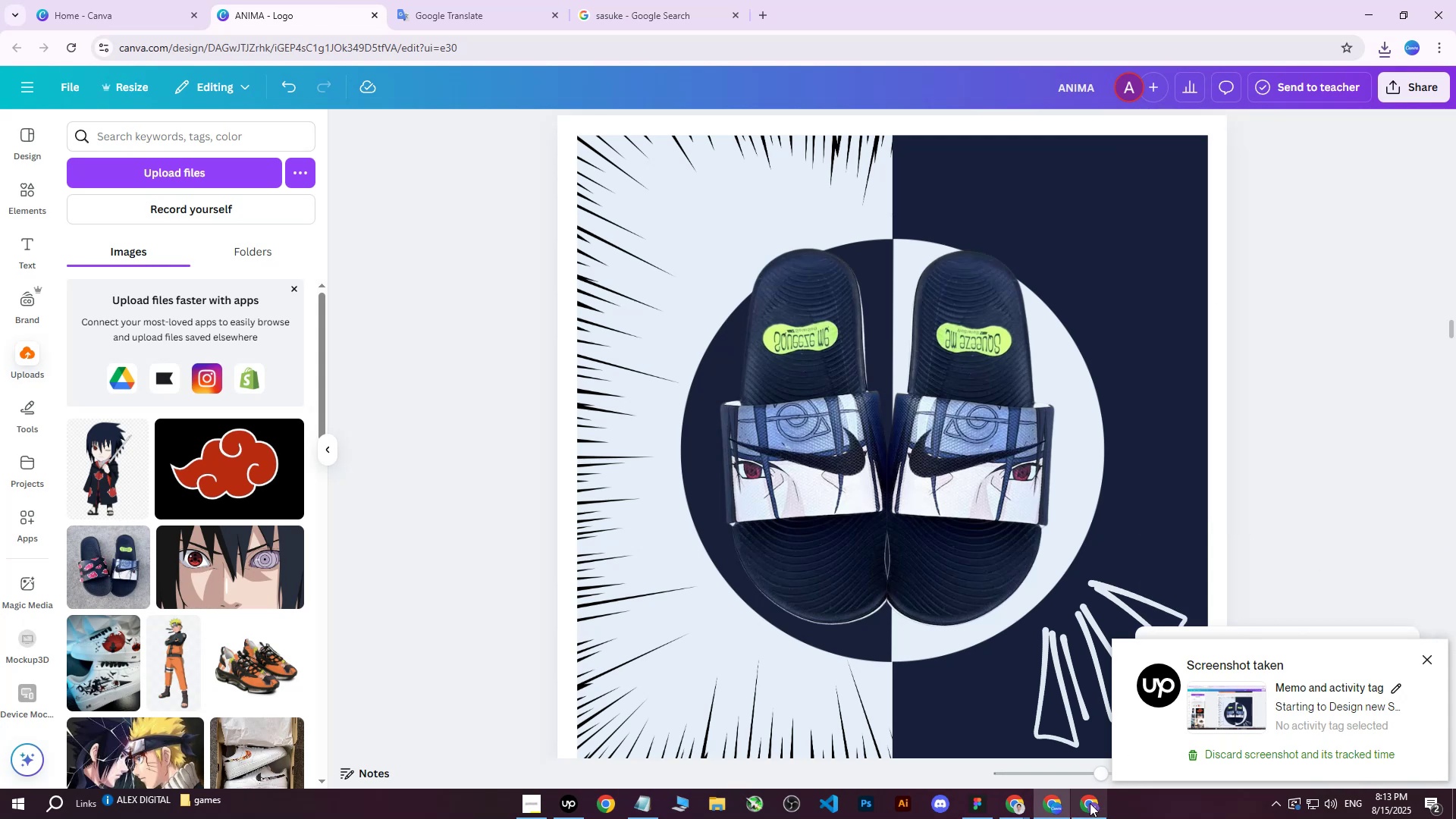 
left_click([1087, 809])
 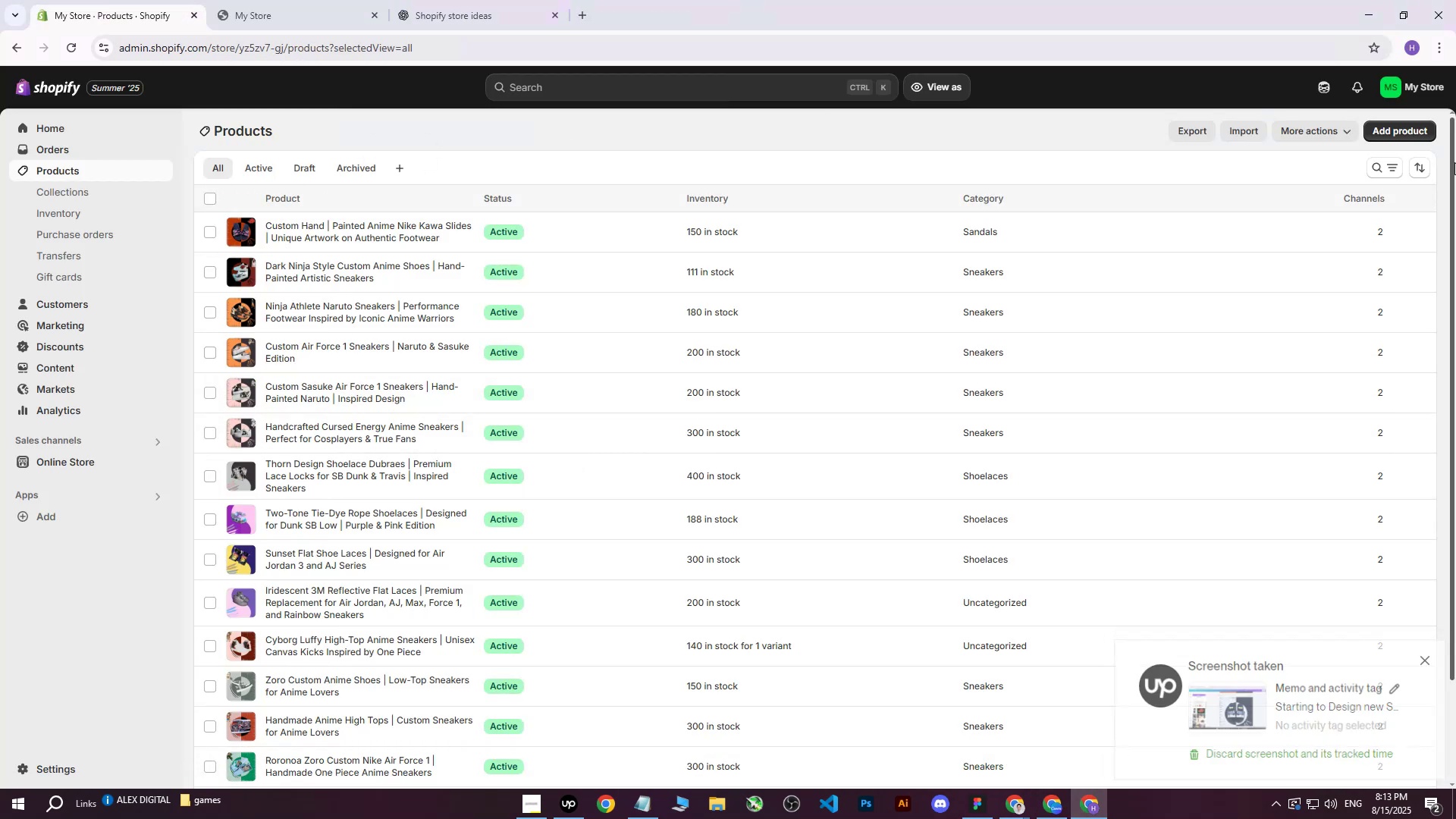 
left_click([1402, 129])
 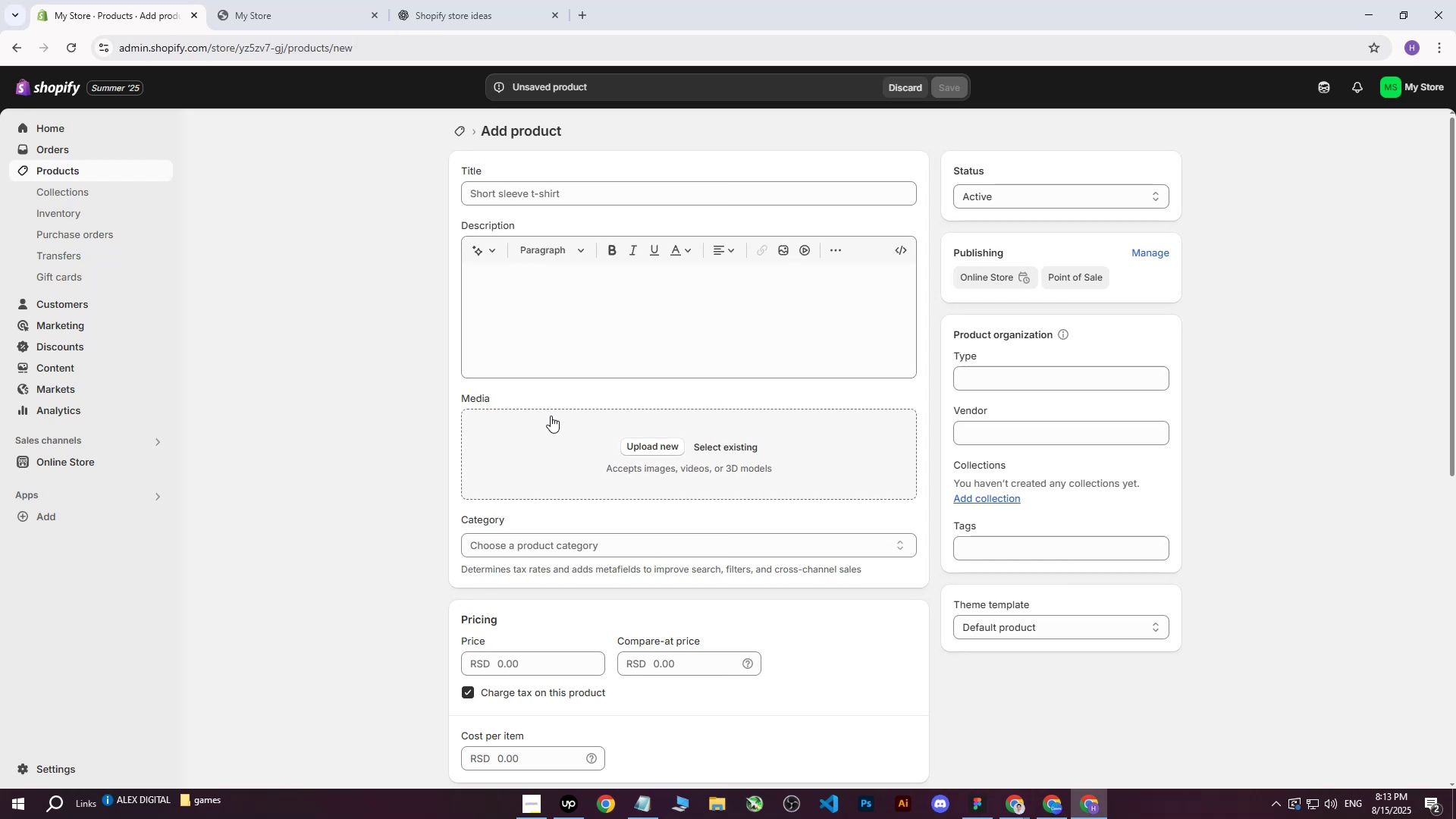 
wait(16.23)
 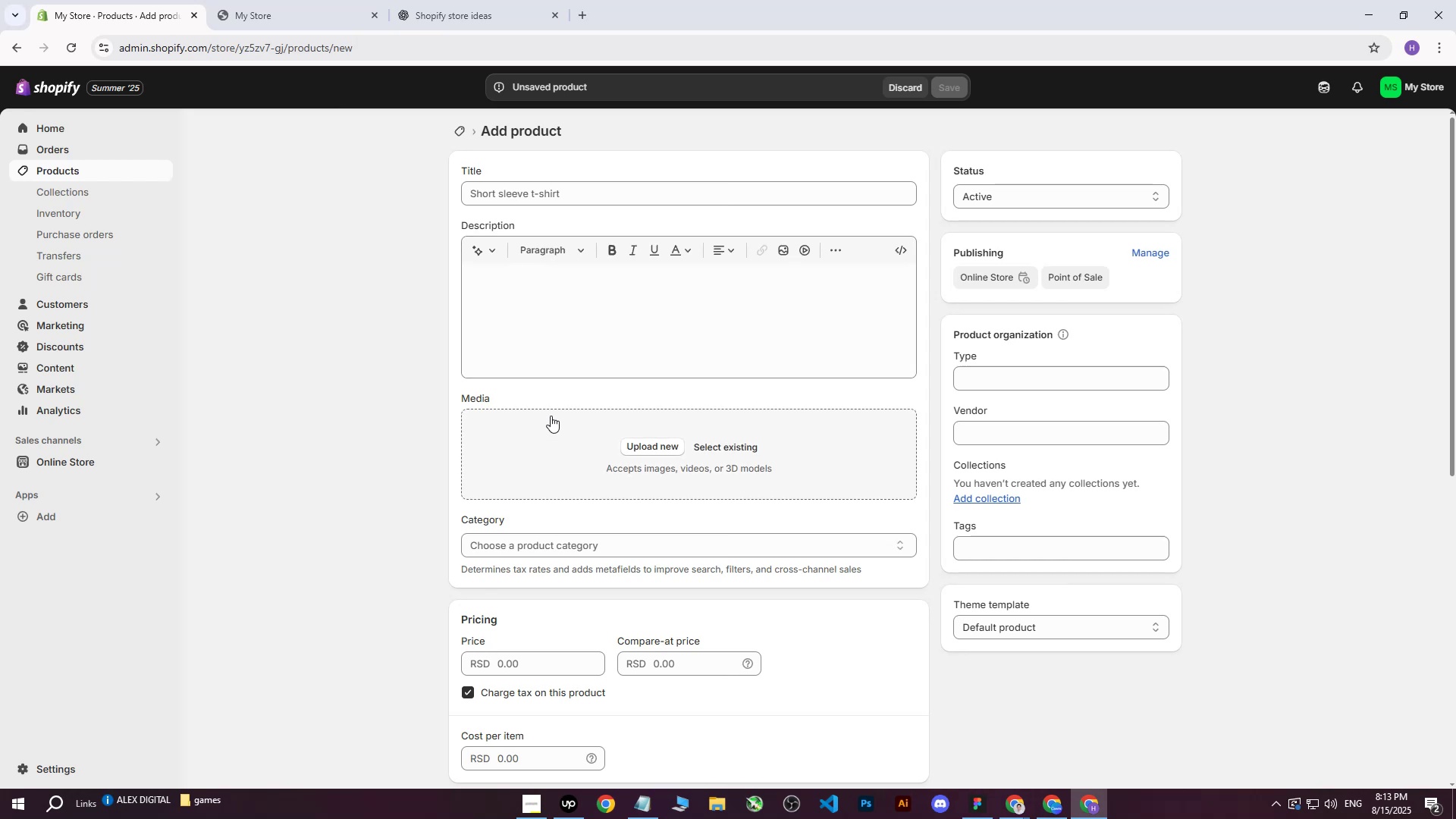 
left_click([660, 447])
 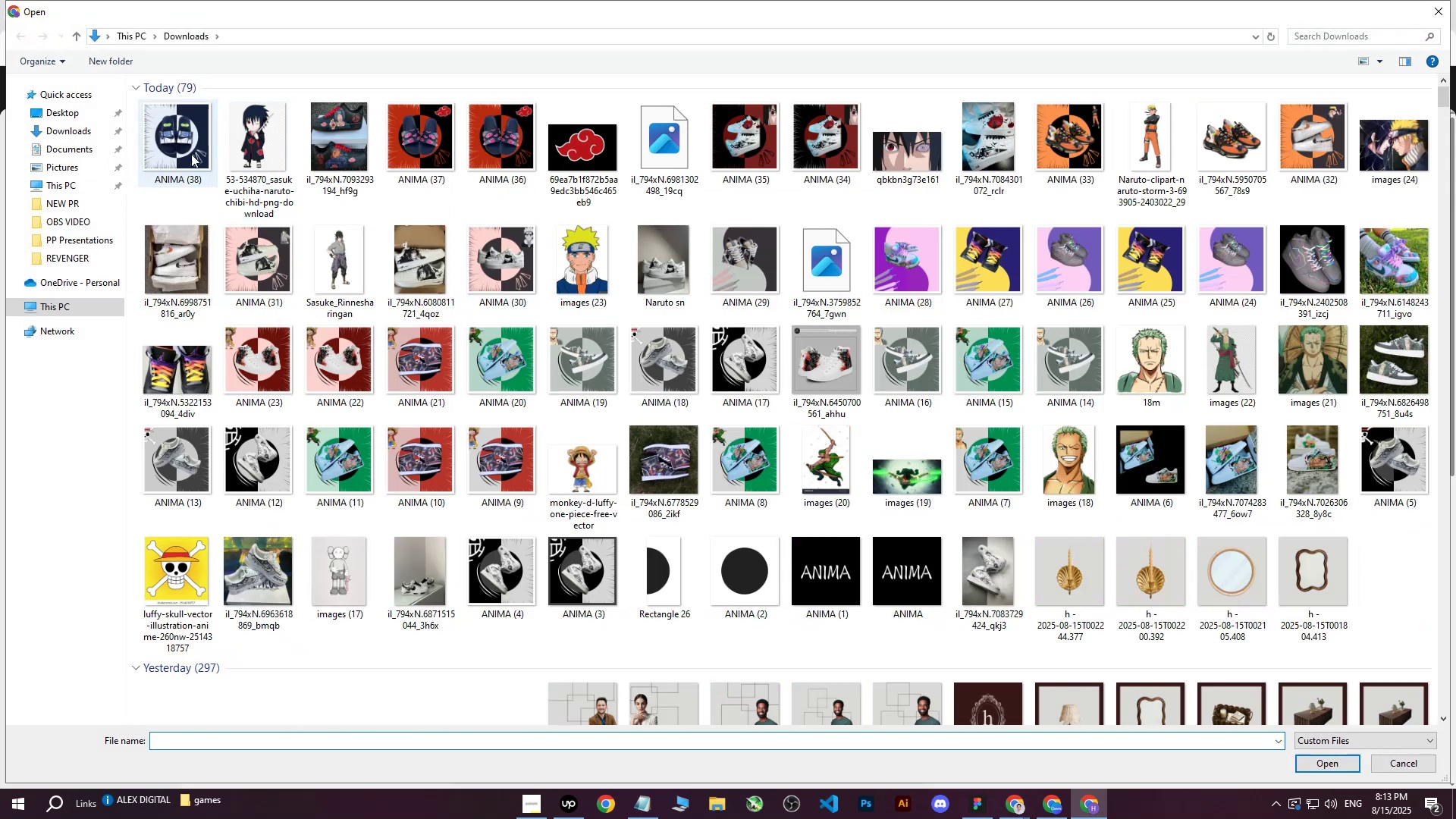 
left_click([189, 152])
 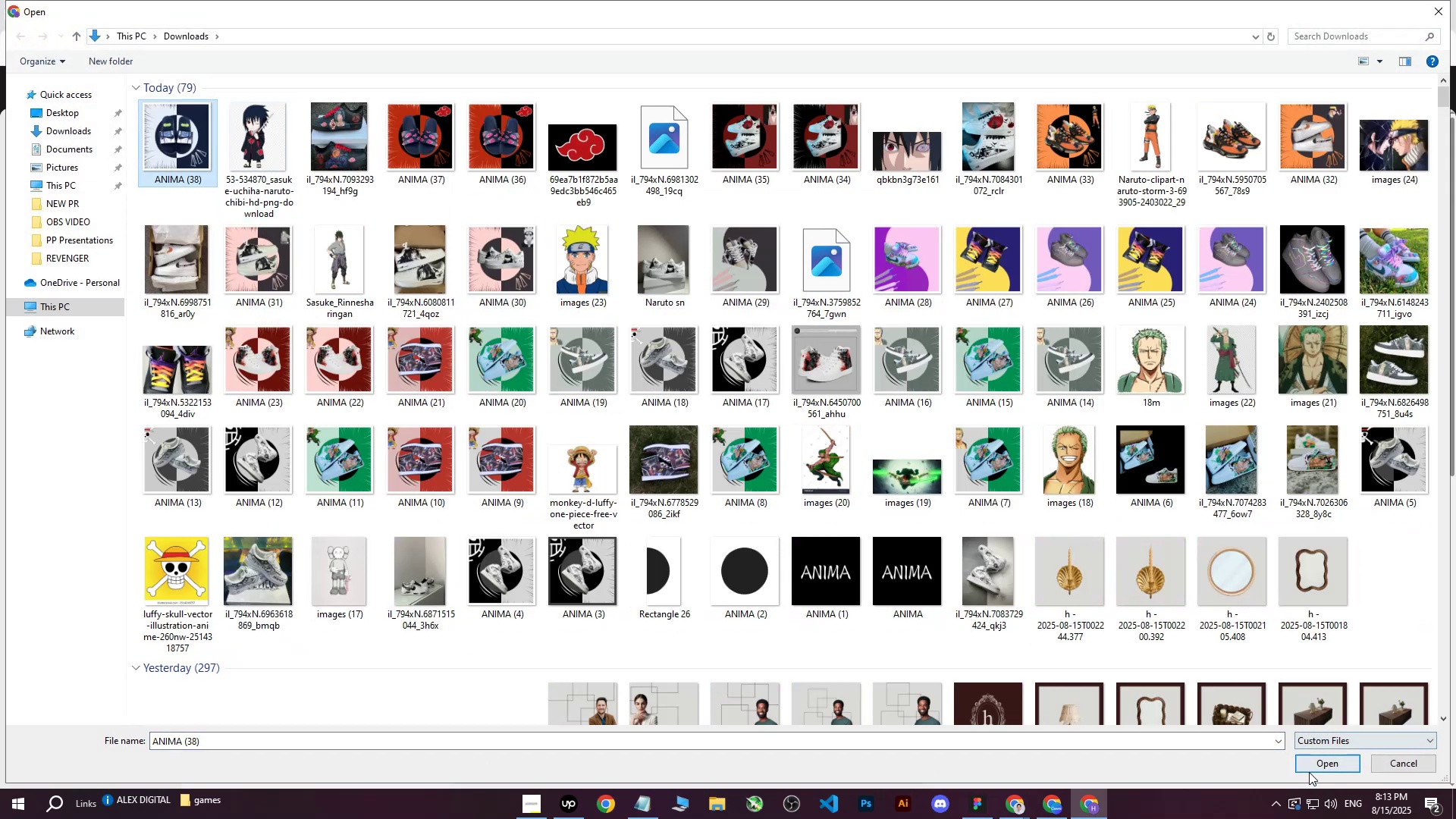 
left_click([1309, 773])
 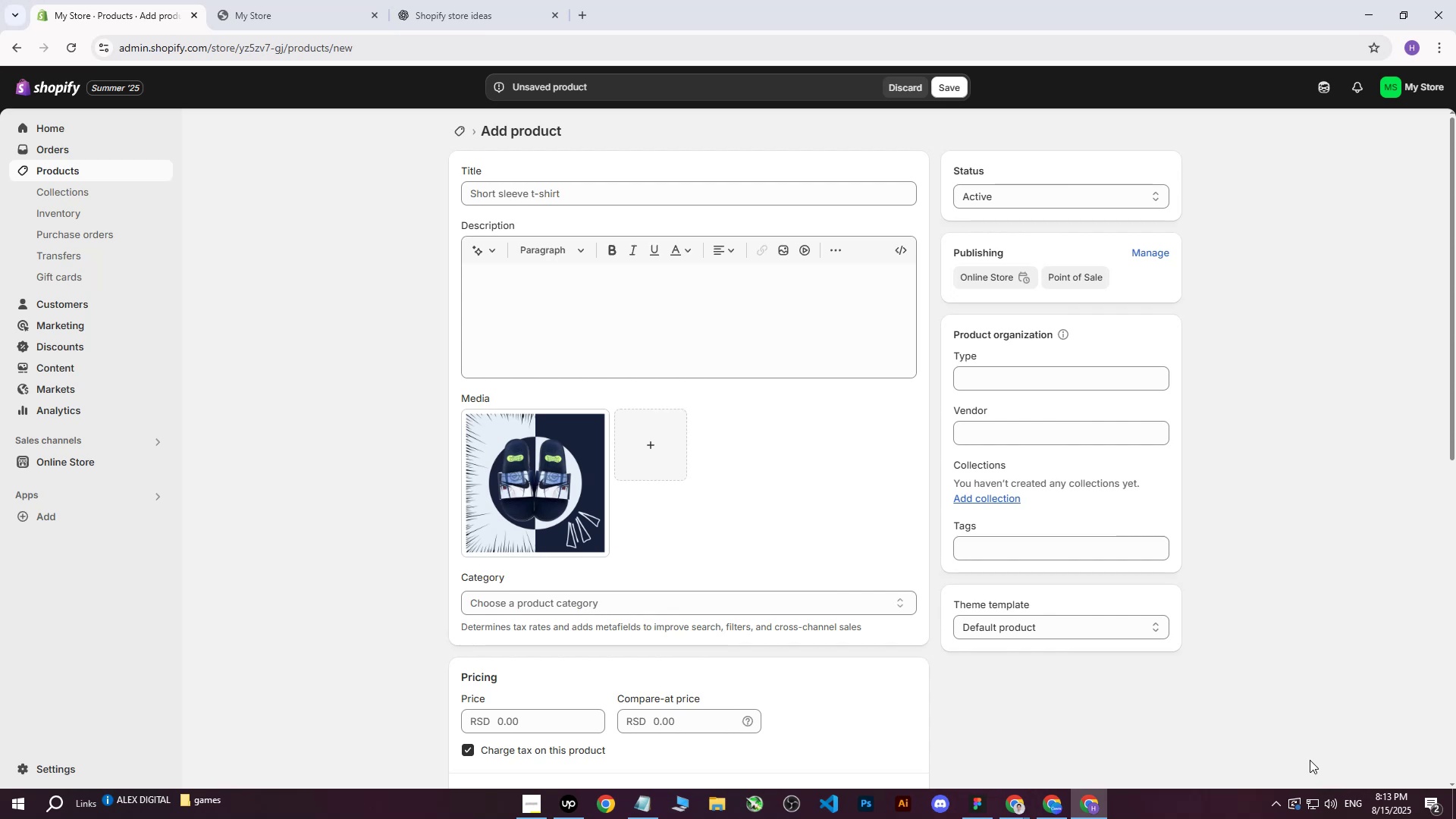 
wait(15.5)
 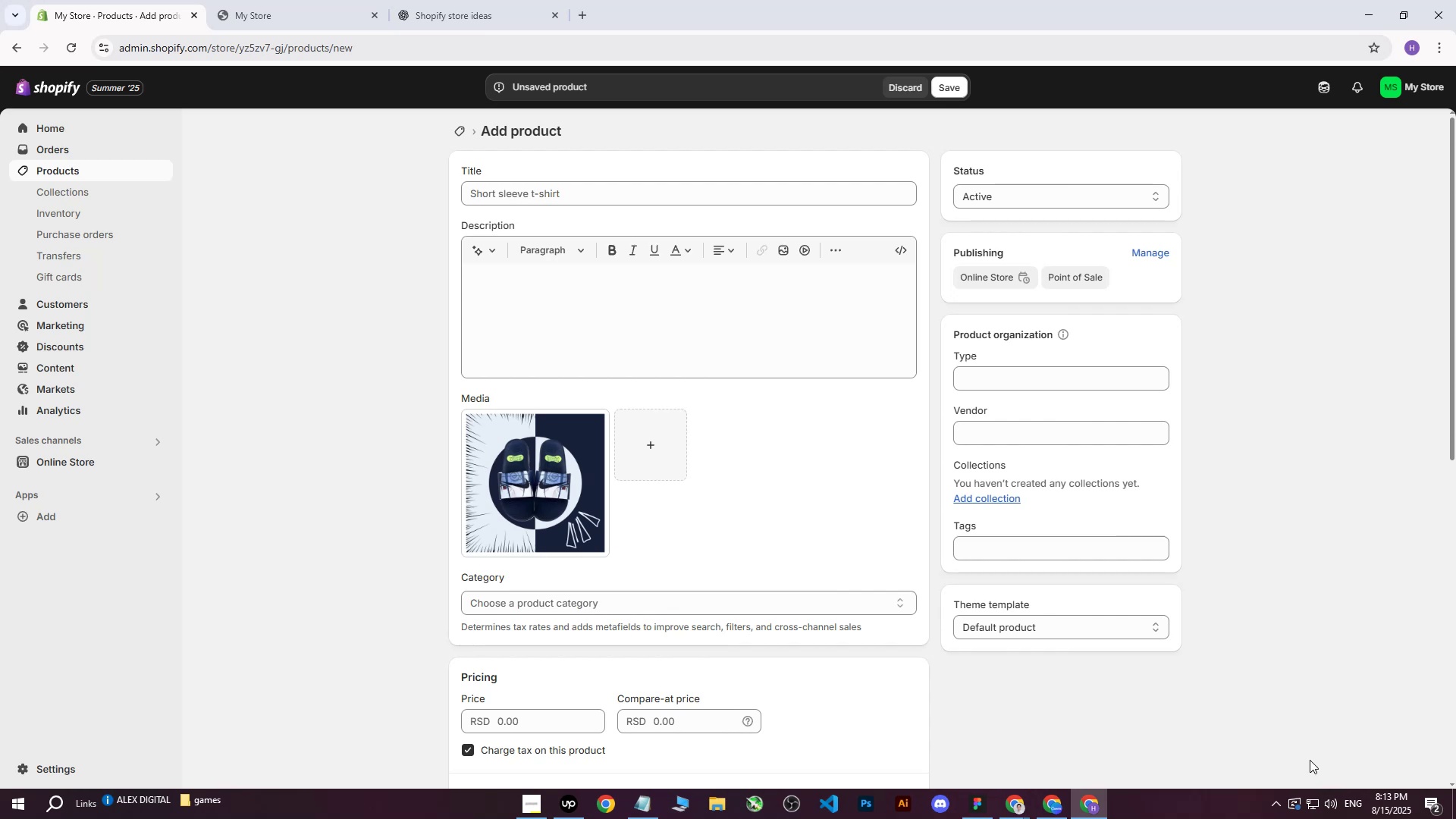 
double_click([919, 718])
 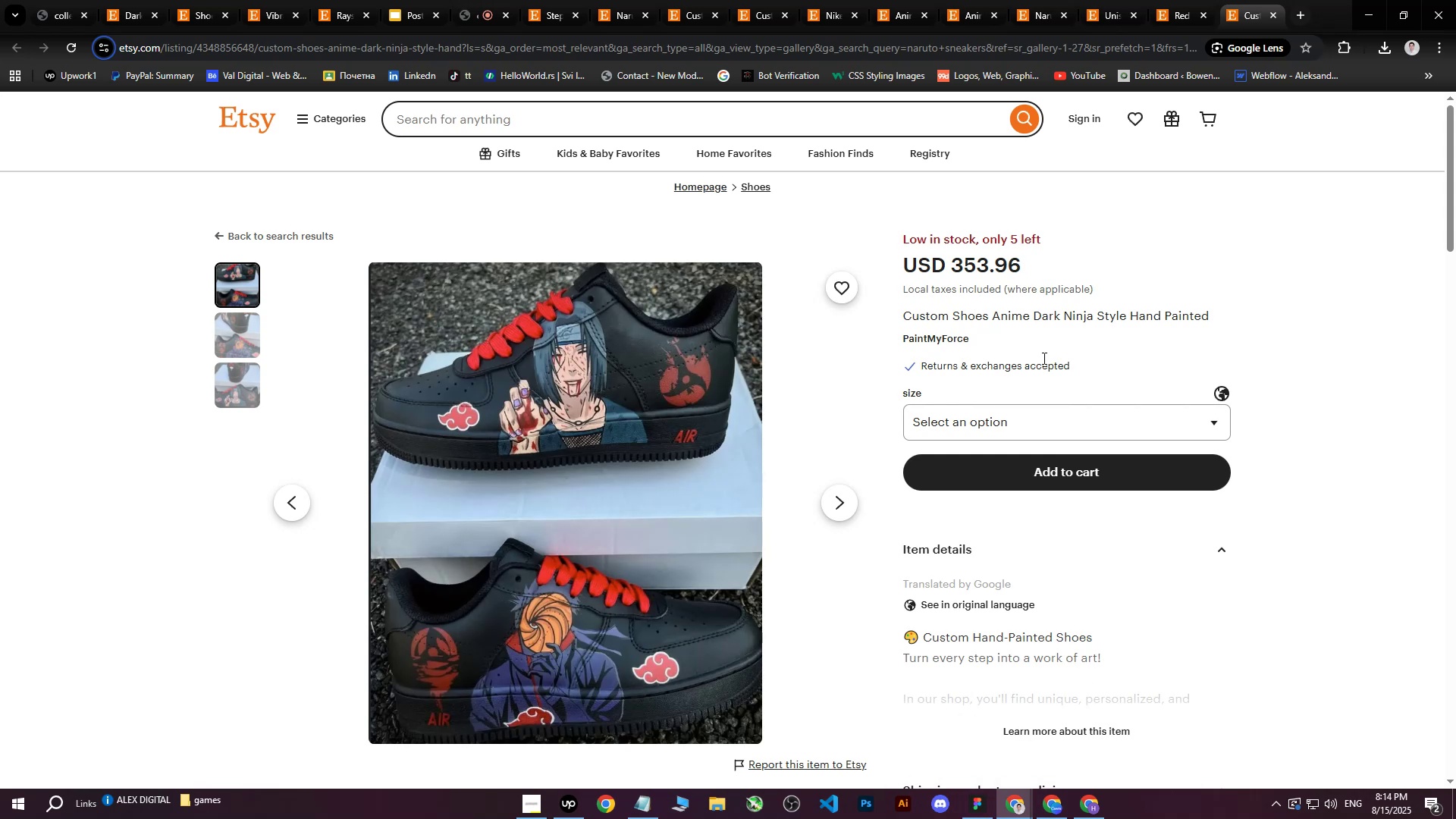 
left_click_drag(start_coordinate=[902, 313], to_coordinate=[1188, 314])
 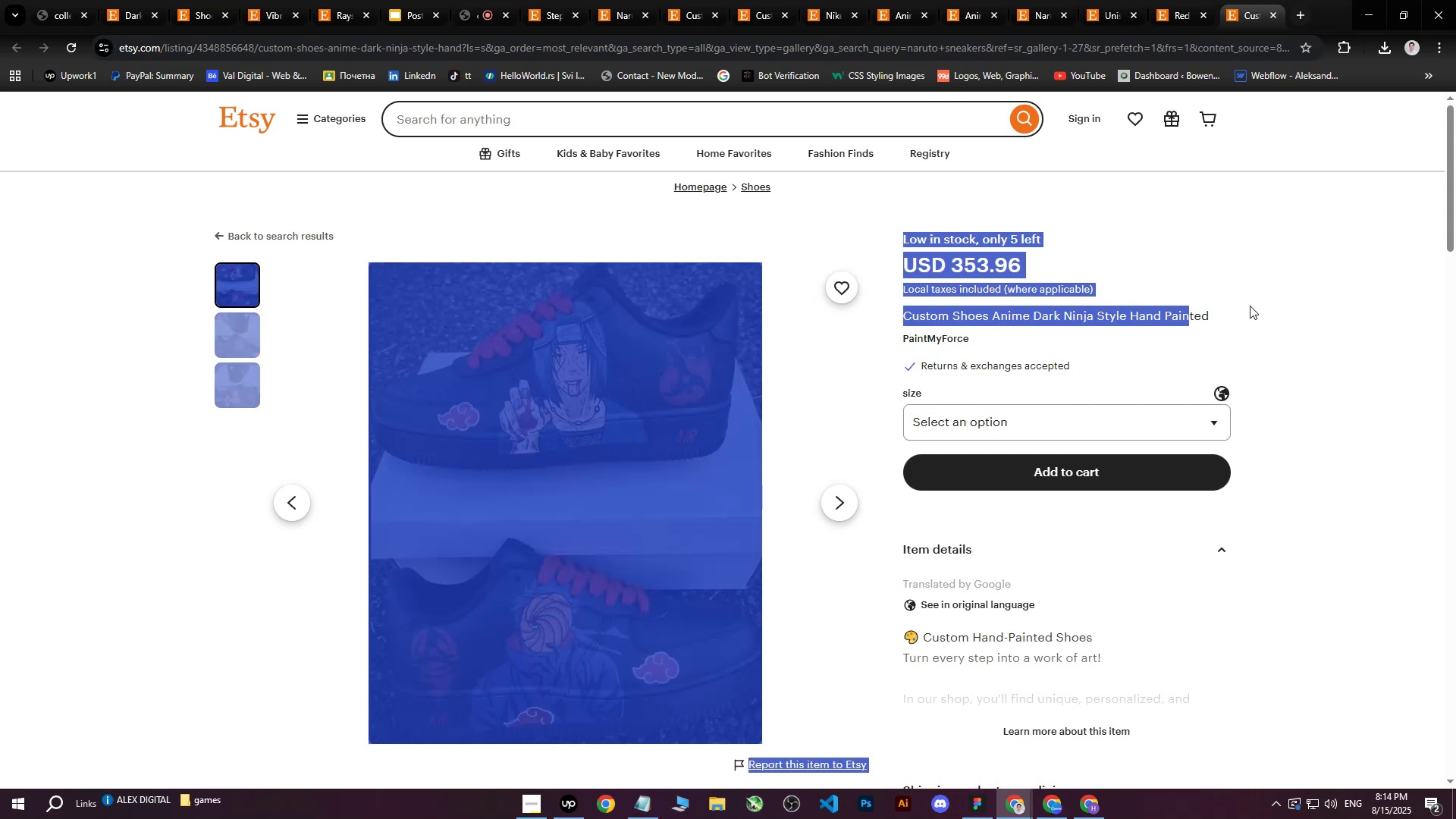 
left_click([1255, 303])
 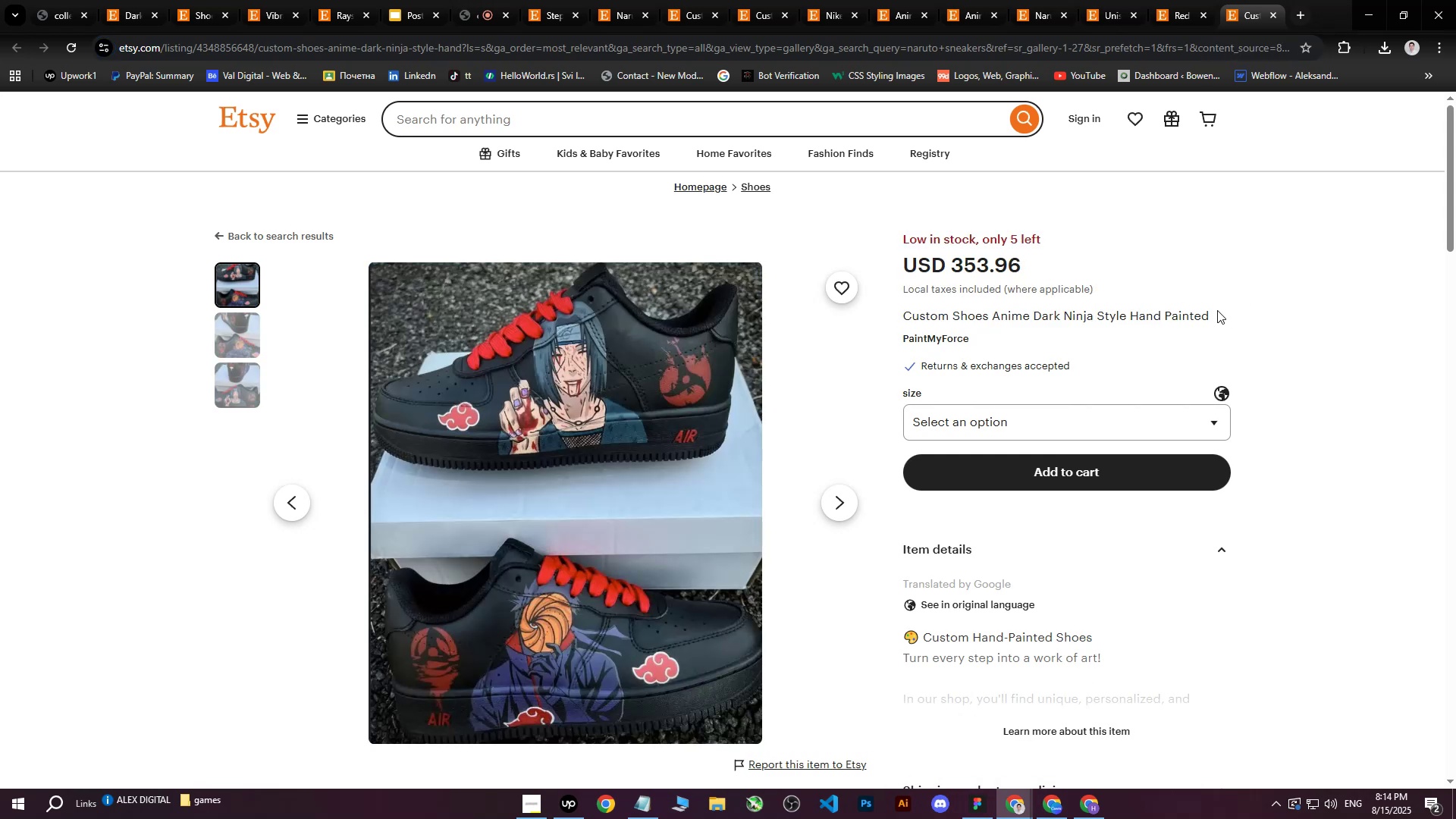 
left_click_drag(start_coordinate=[1213, 310], to_coordinate=[906, 321])
 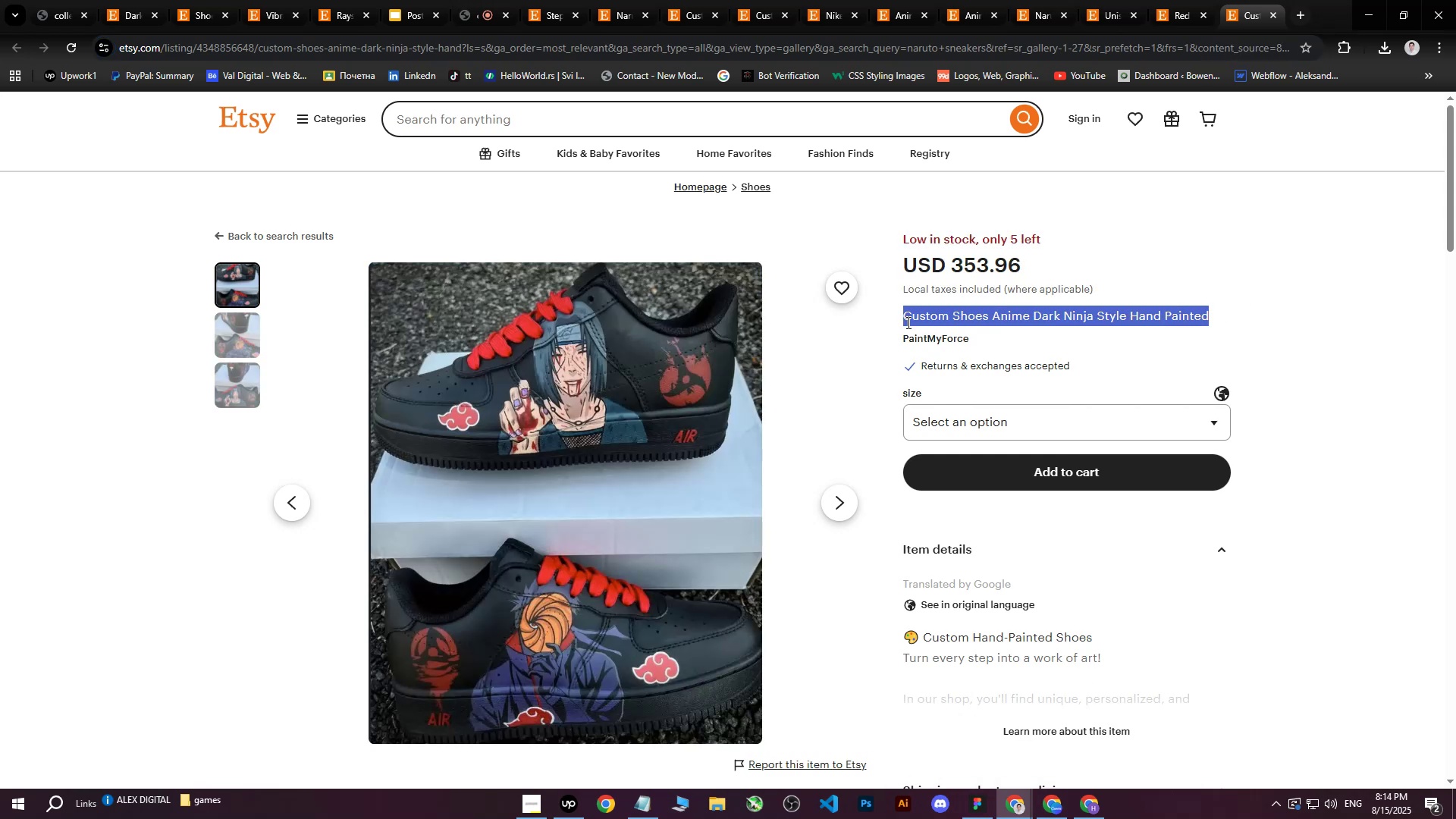 
key(Control+ControlLeft)
 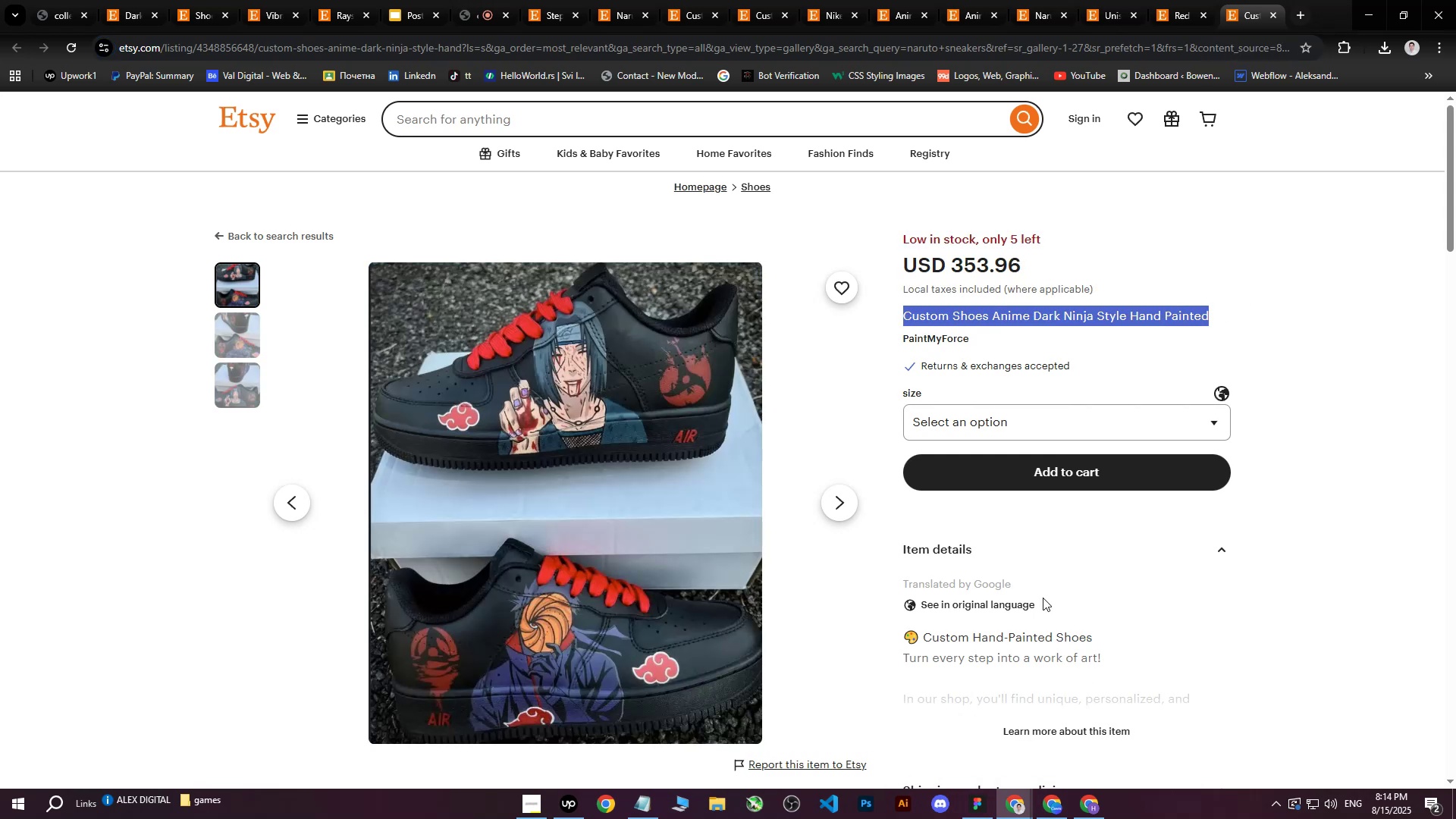 
key(Control+C)
 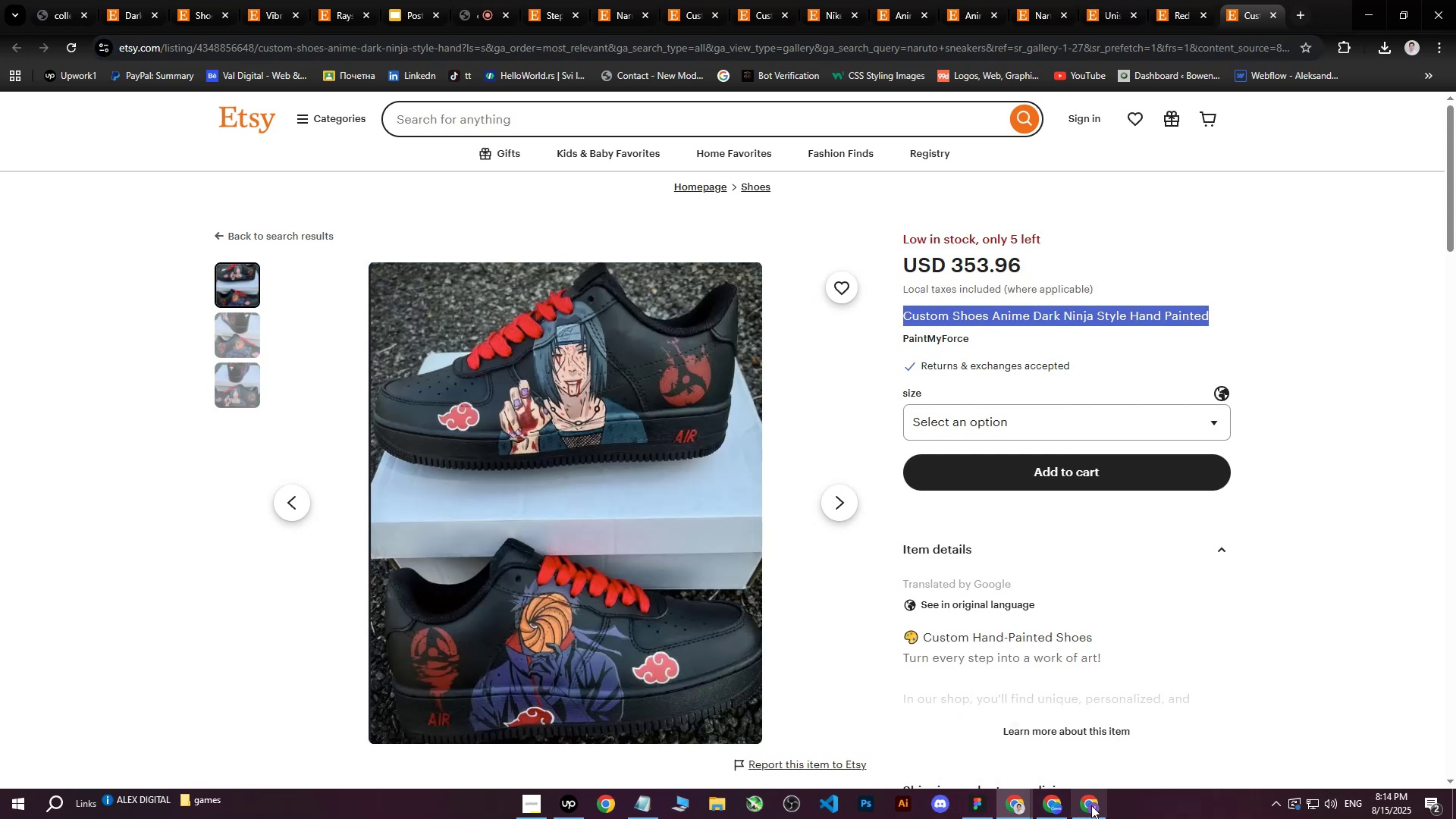 
left_click([1091, 805])
 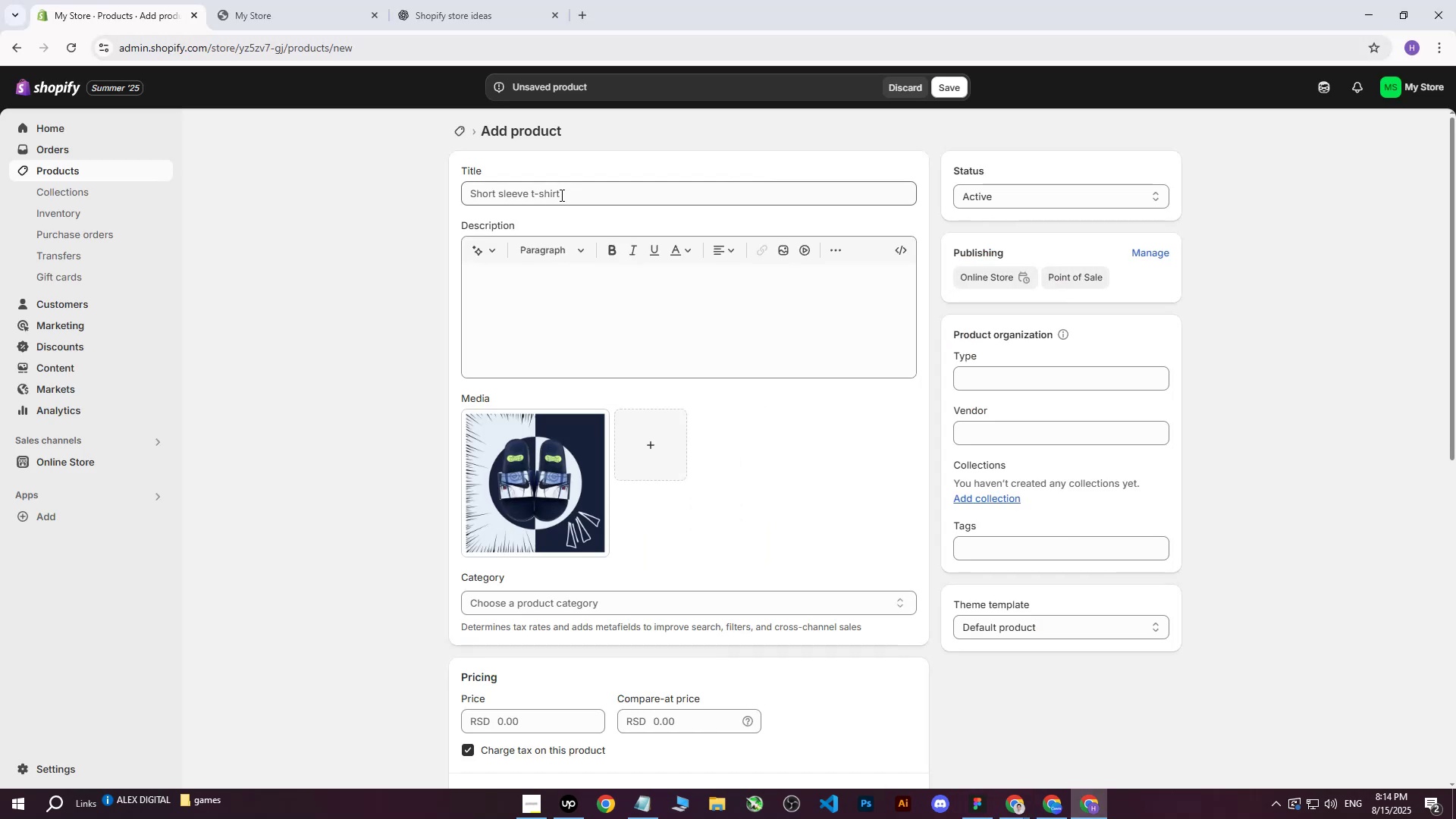 
left_click([560, 189])
 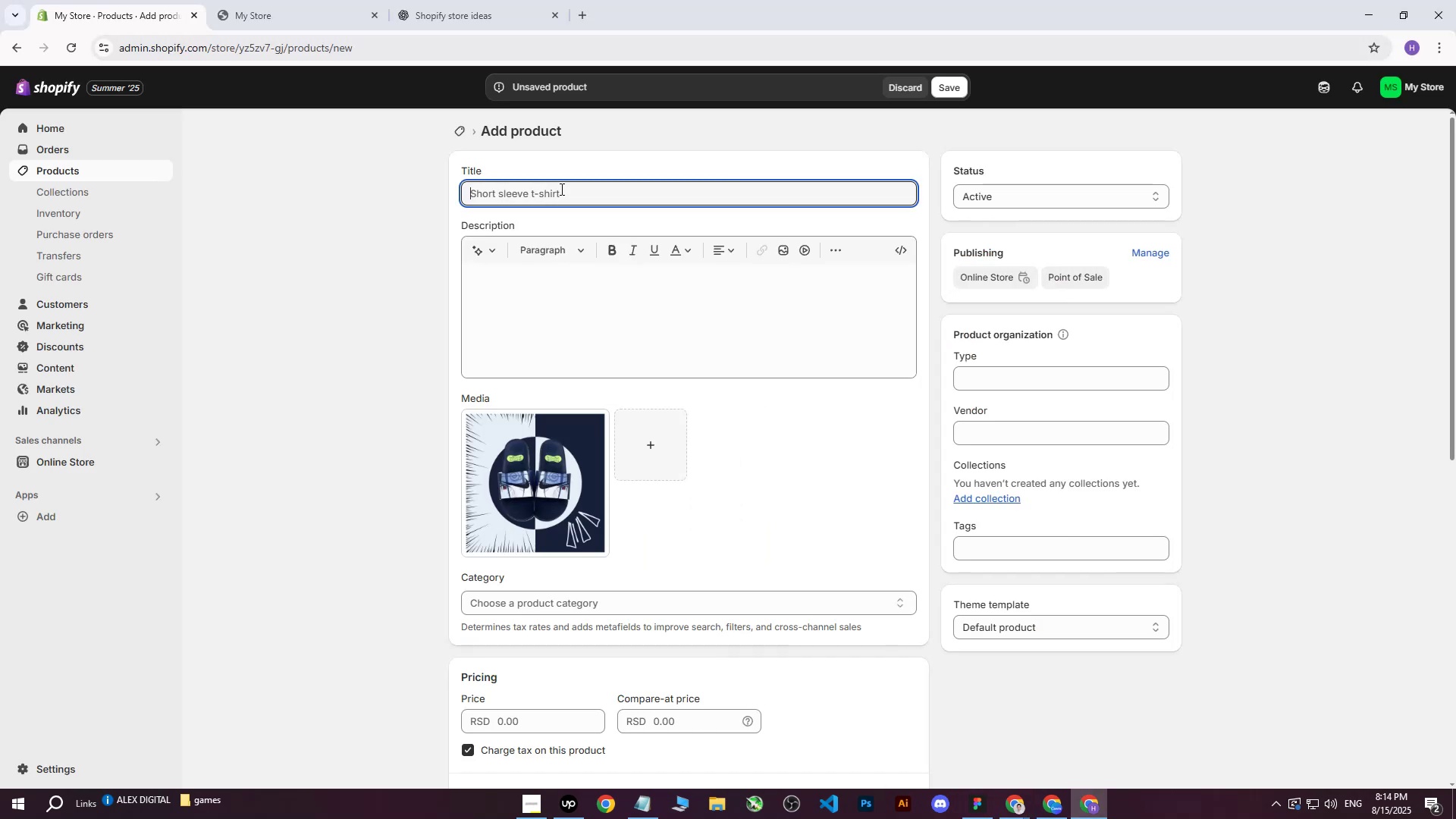 
key(Control+V)
 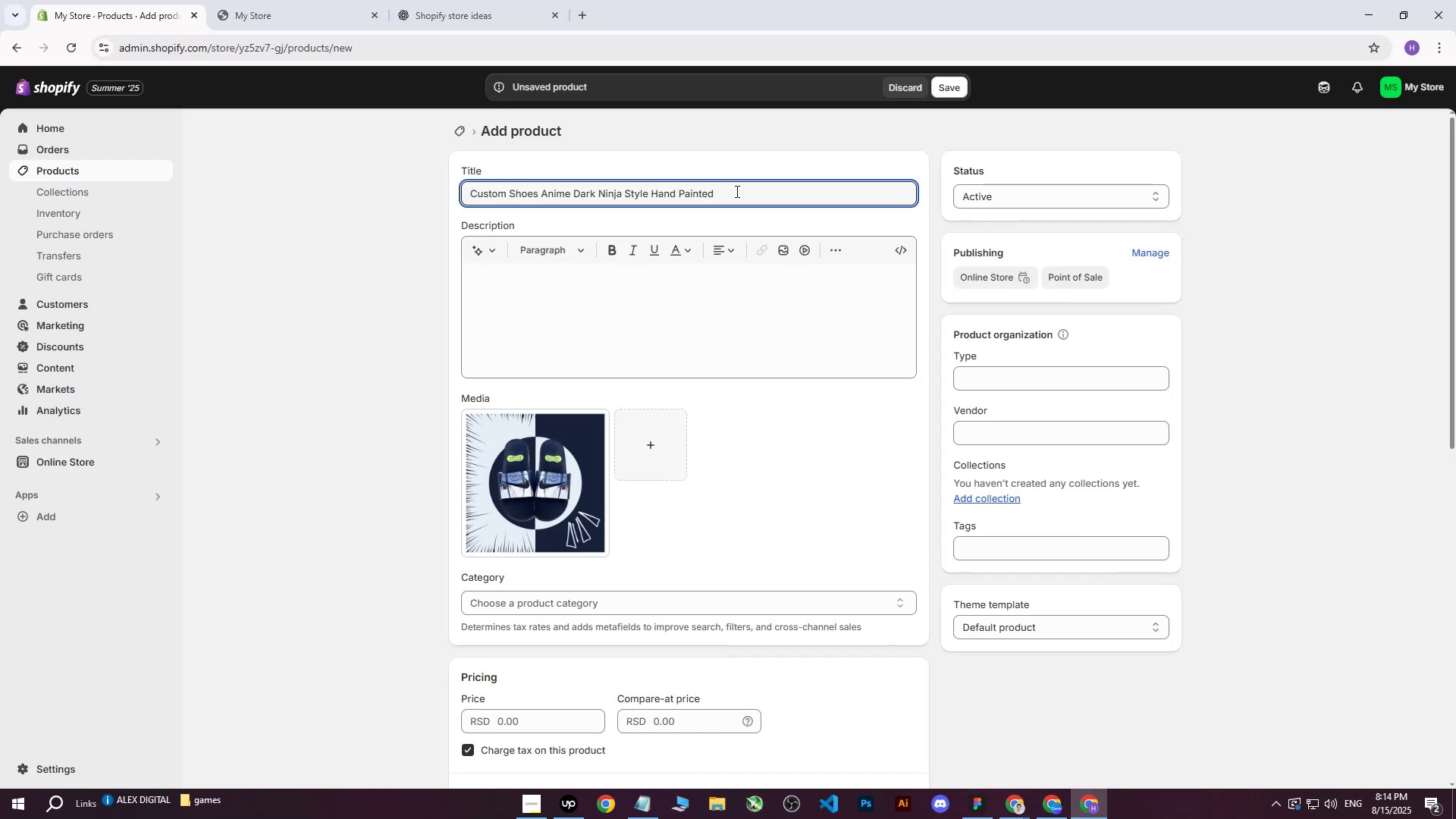 
left_click_drag(start_coordinate=[736, 191], to_coordinate=[422, 188])
 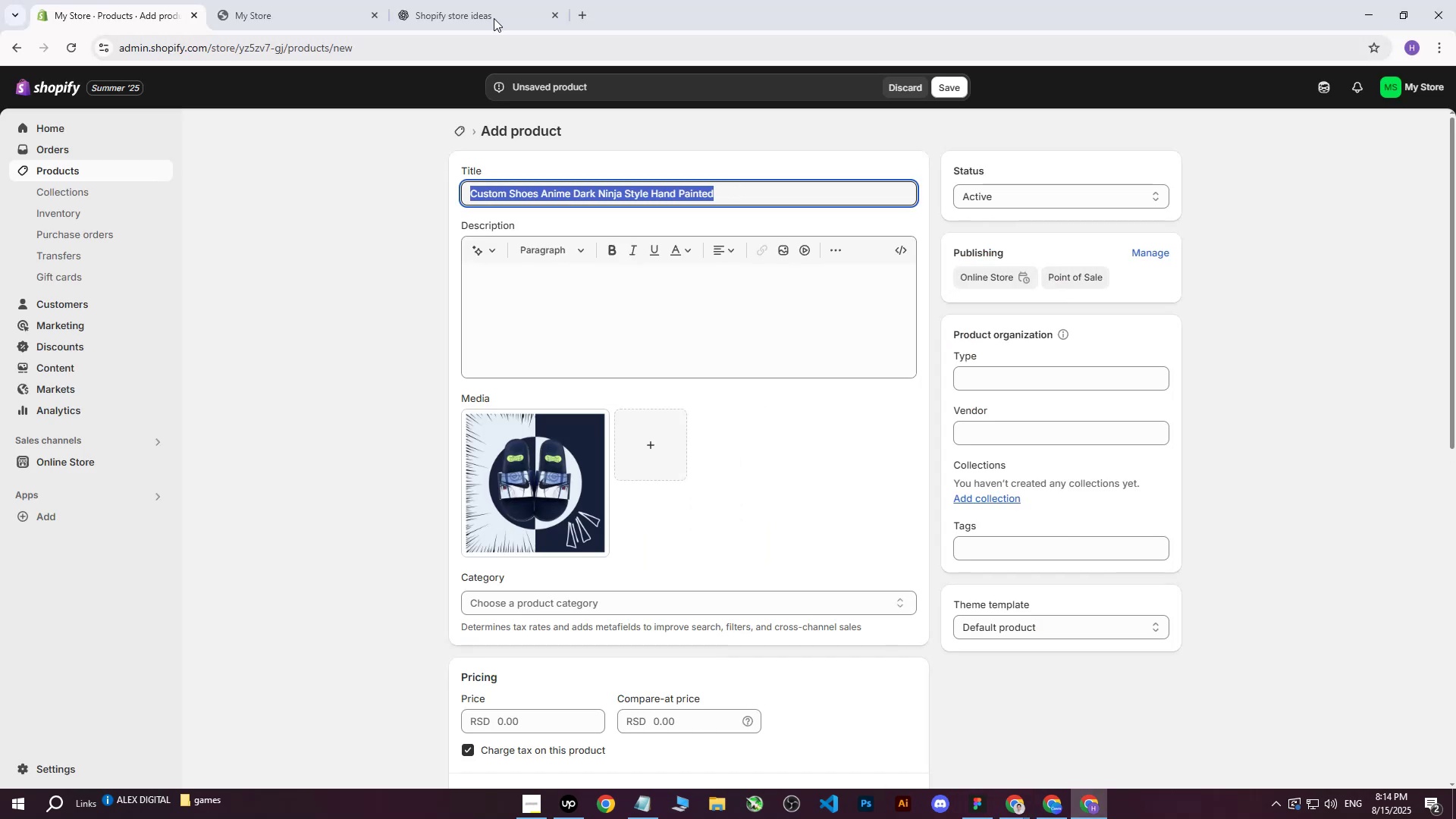 
left_click([537, 0])
 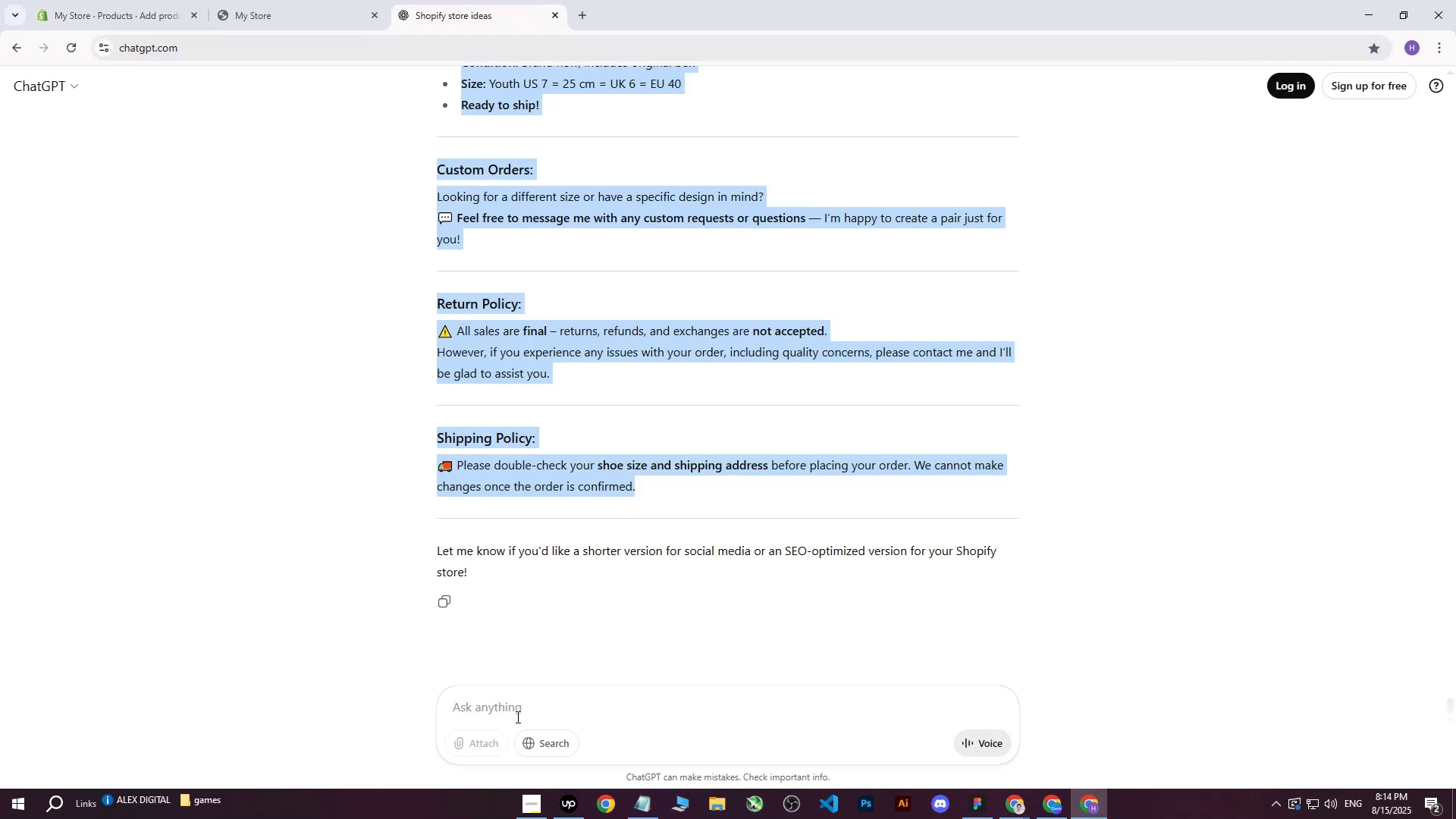 
left_click([518, 712])
 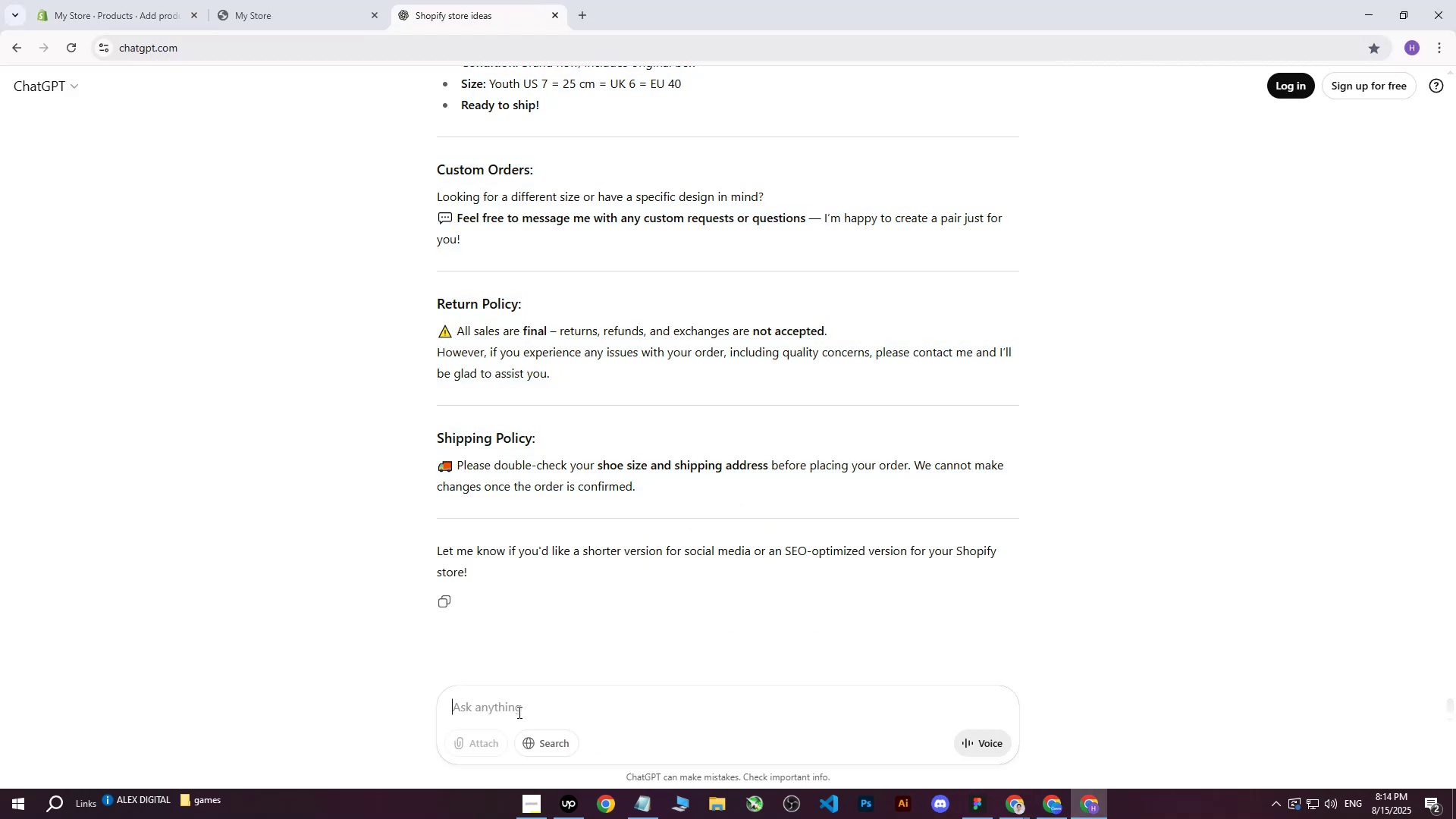 
type(write me this heading on more professional way :D )
 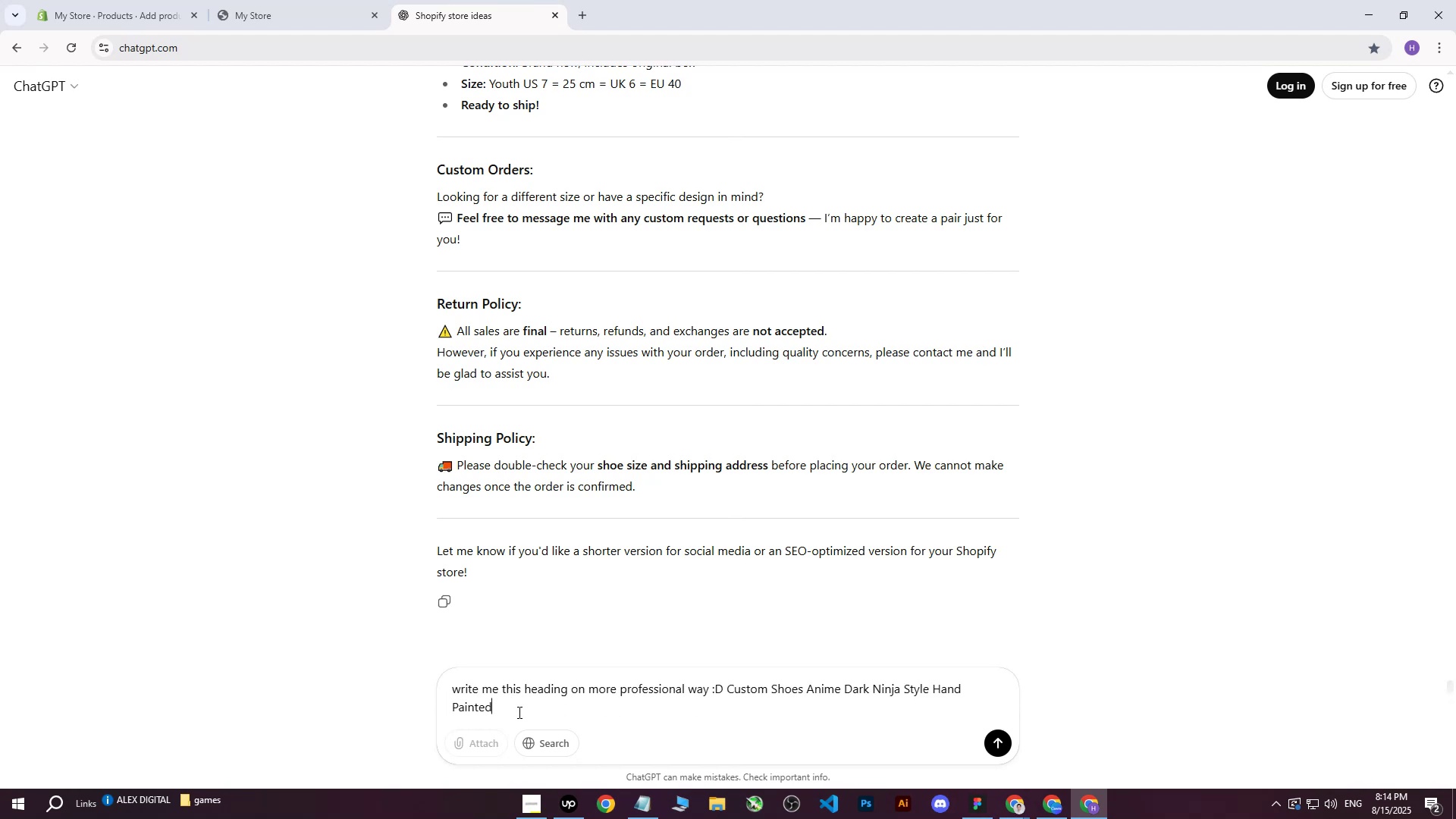 
 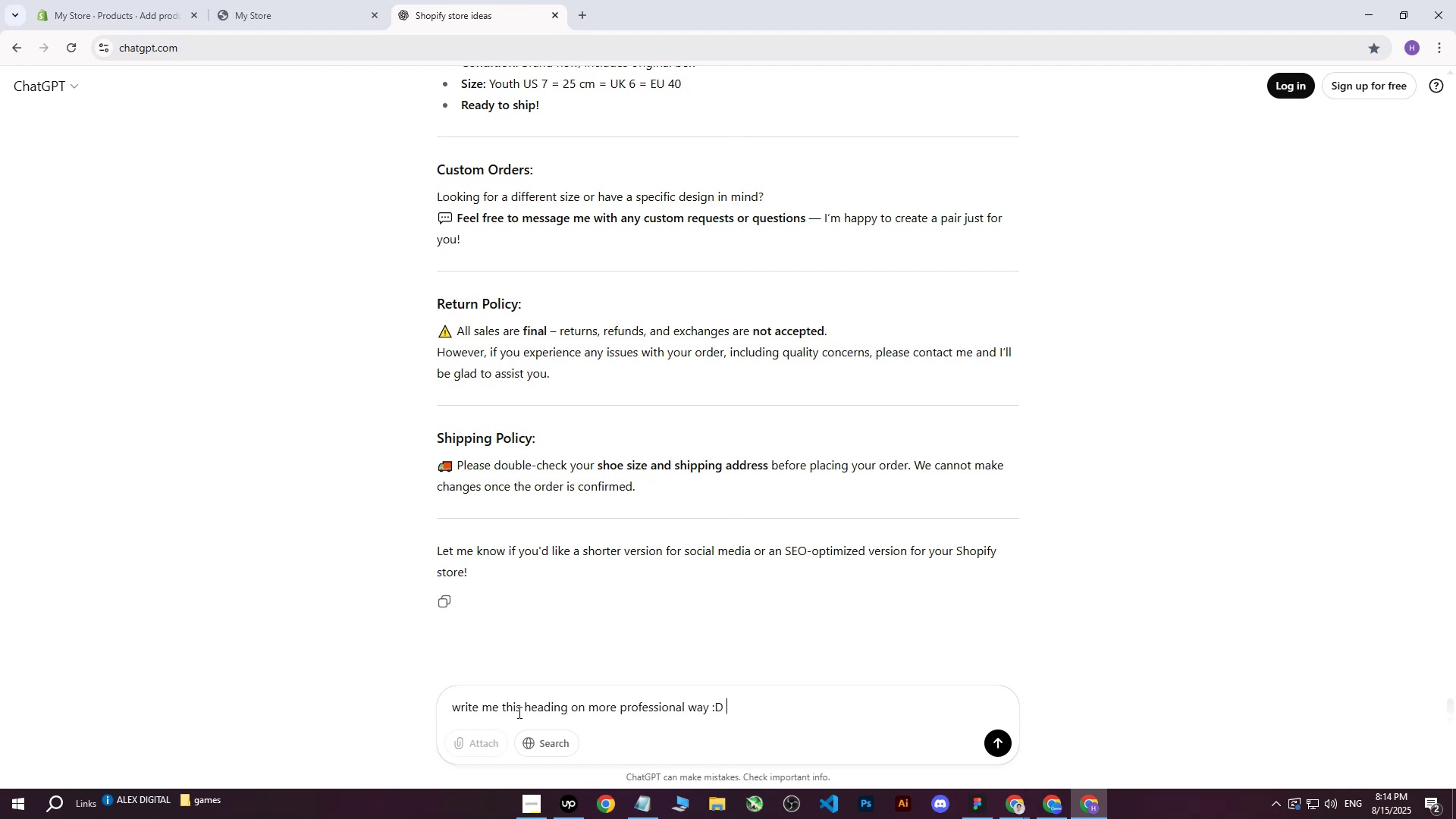 
key(Control+ControlLeft)
 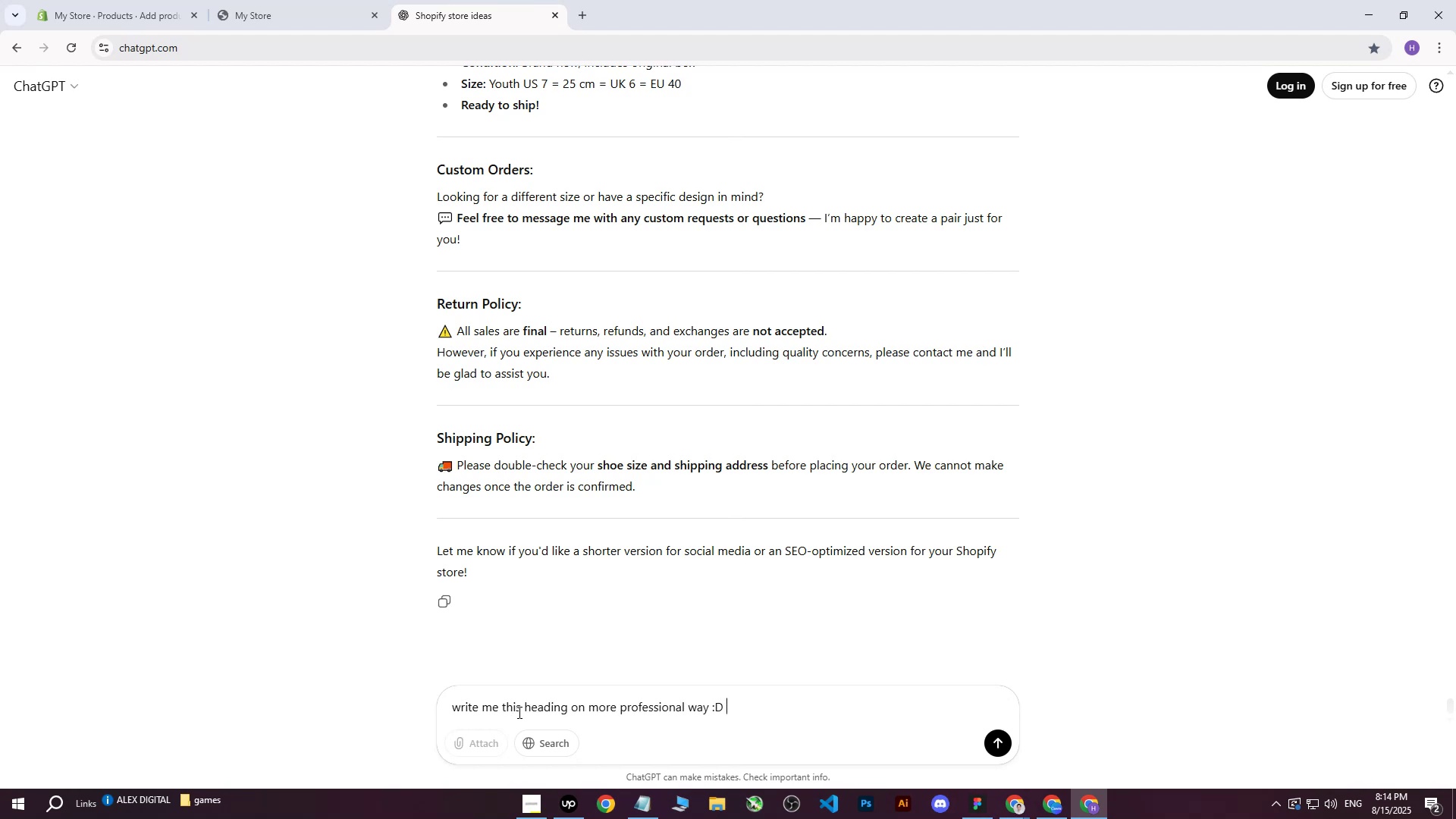 
key(Control+V)
 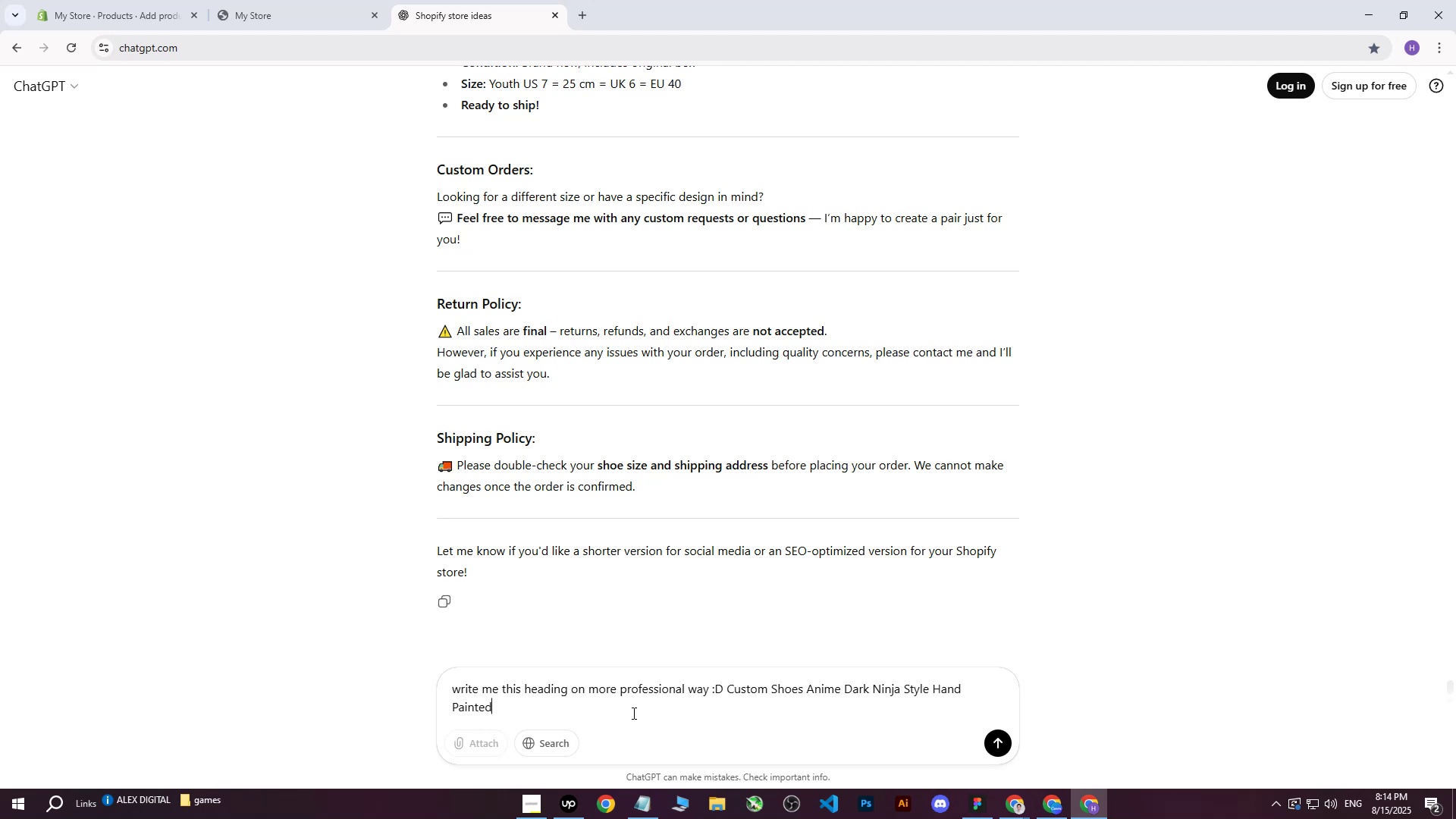 
left_click([723, 688])
 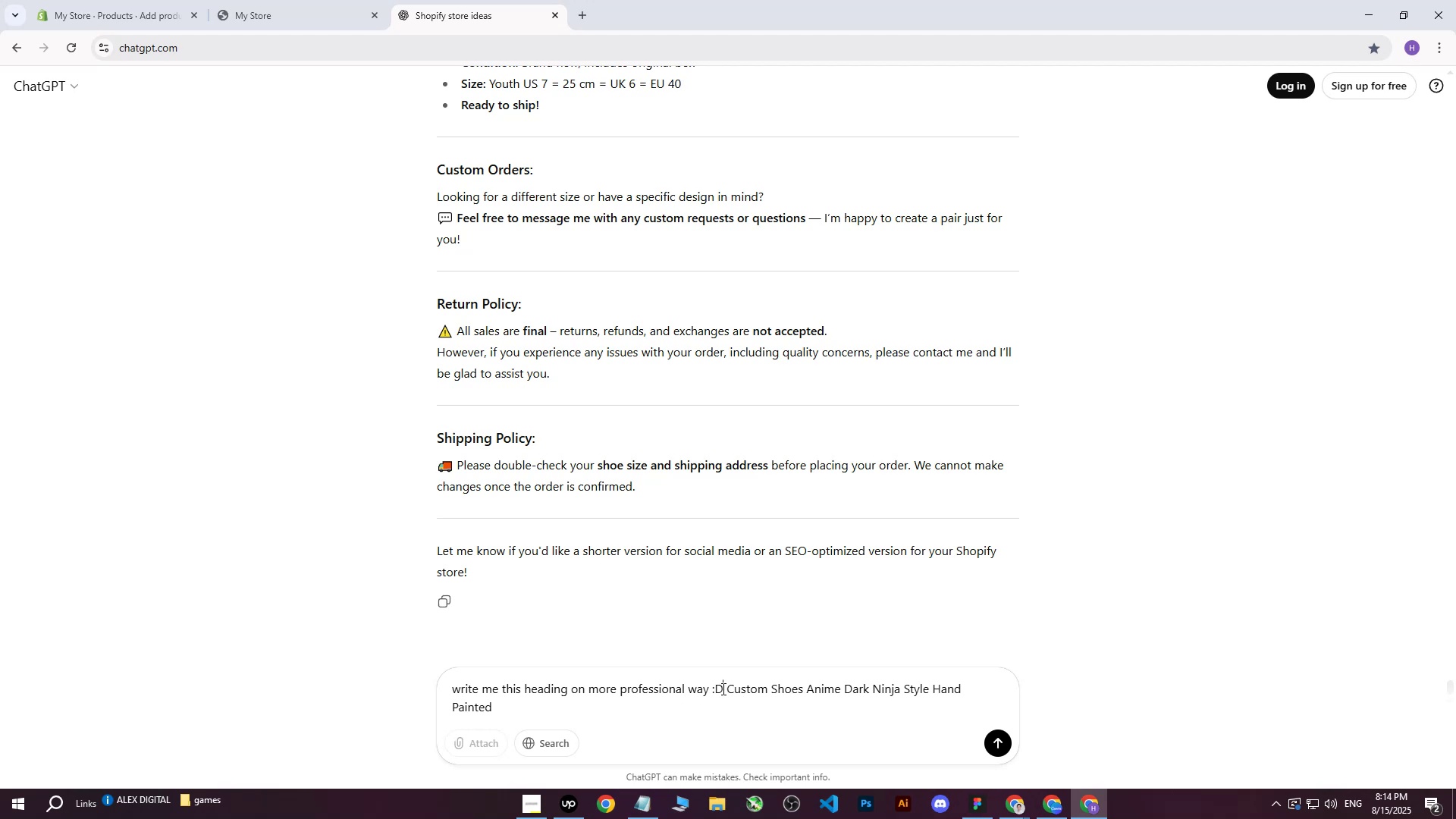 
key(Backspace)
 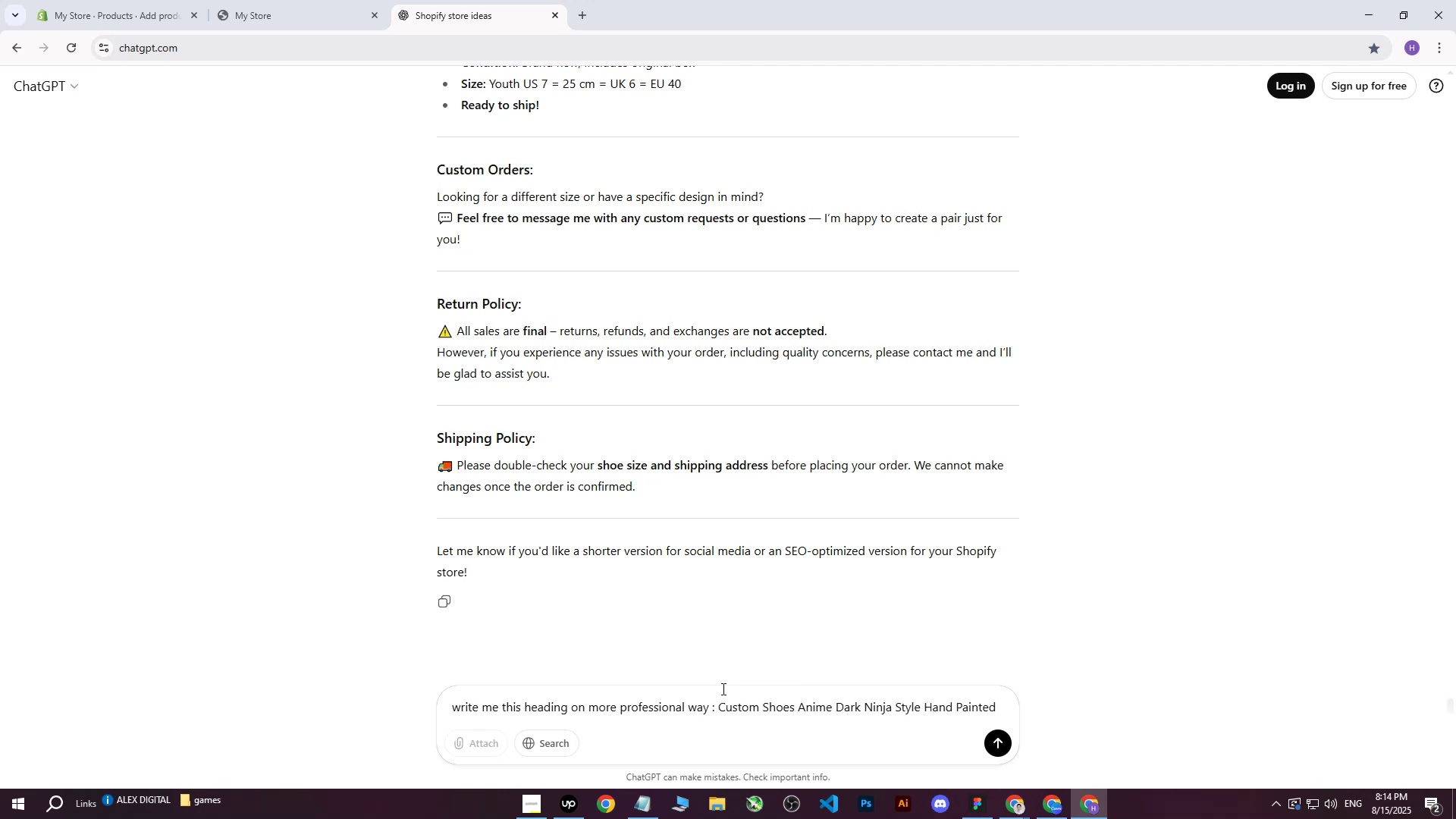 
key(Enter)
 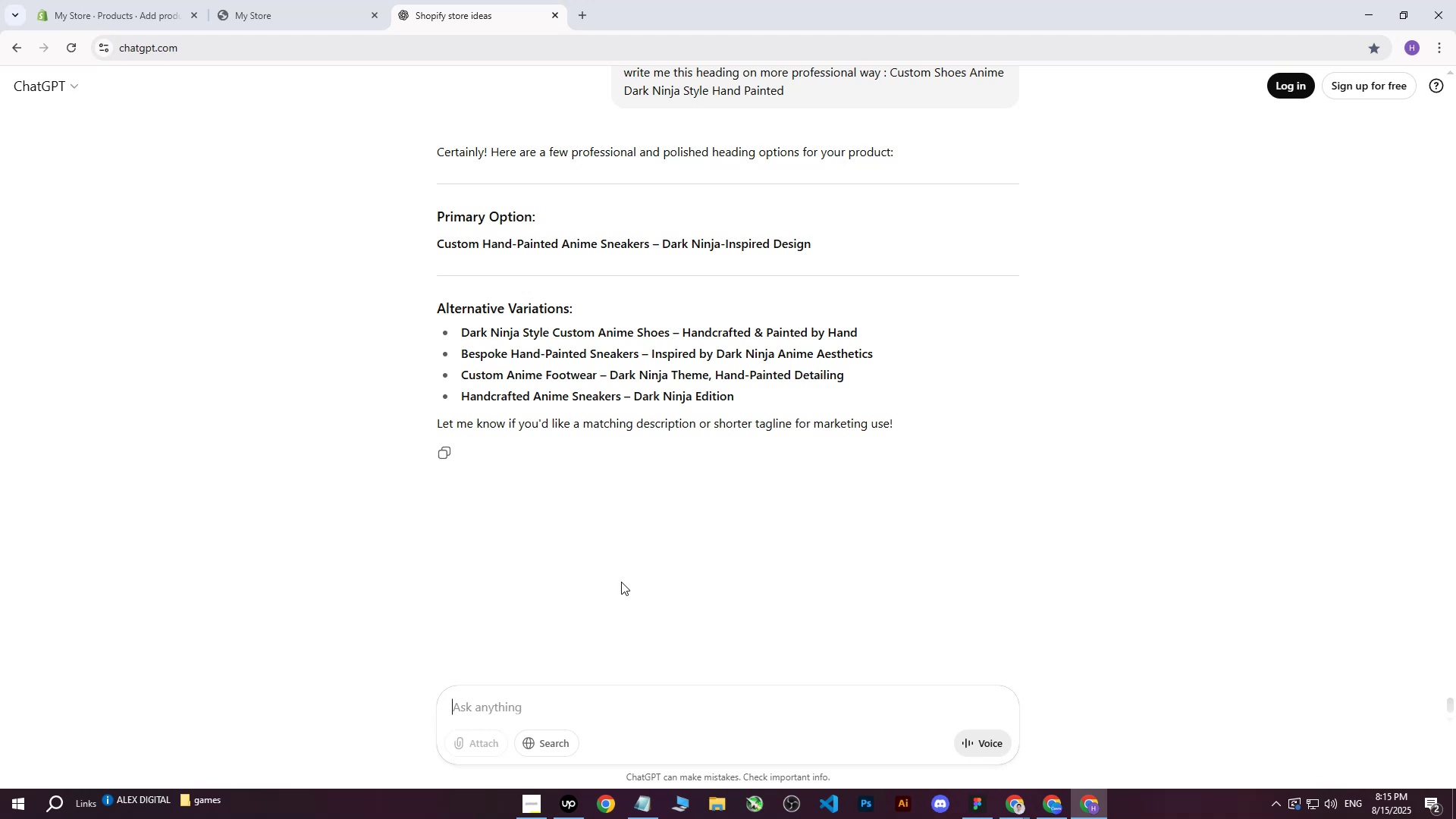 
wait(43.83)
 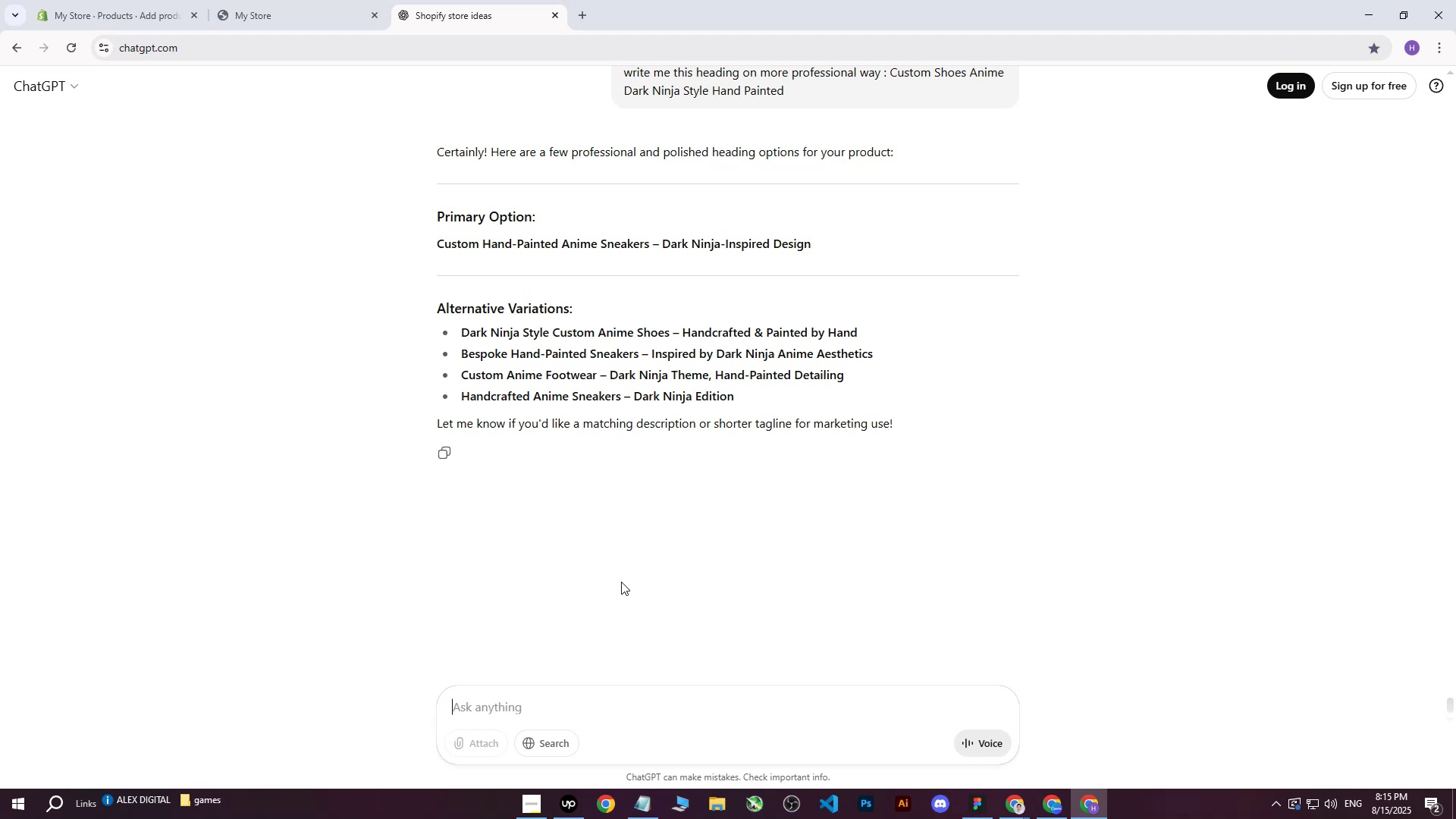 
left_click_drag(start_coordinate=[430, 238], to_coordinate=[826, 252])
 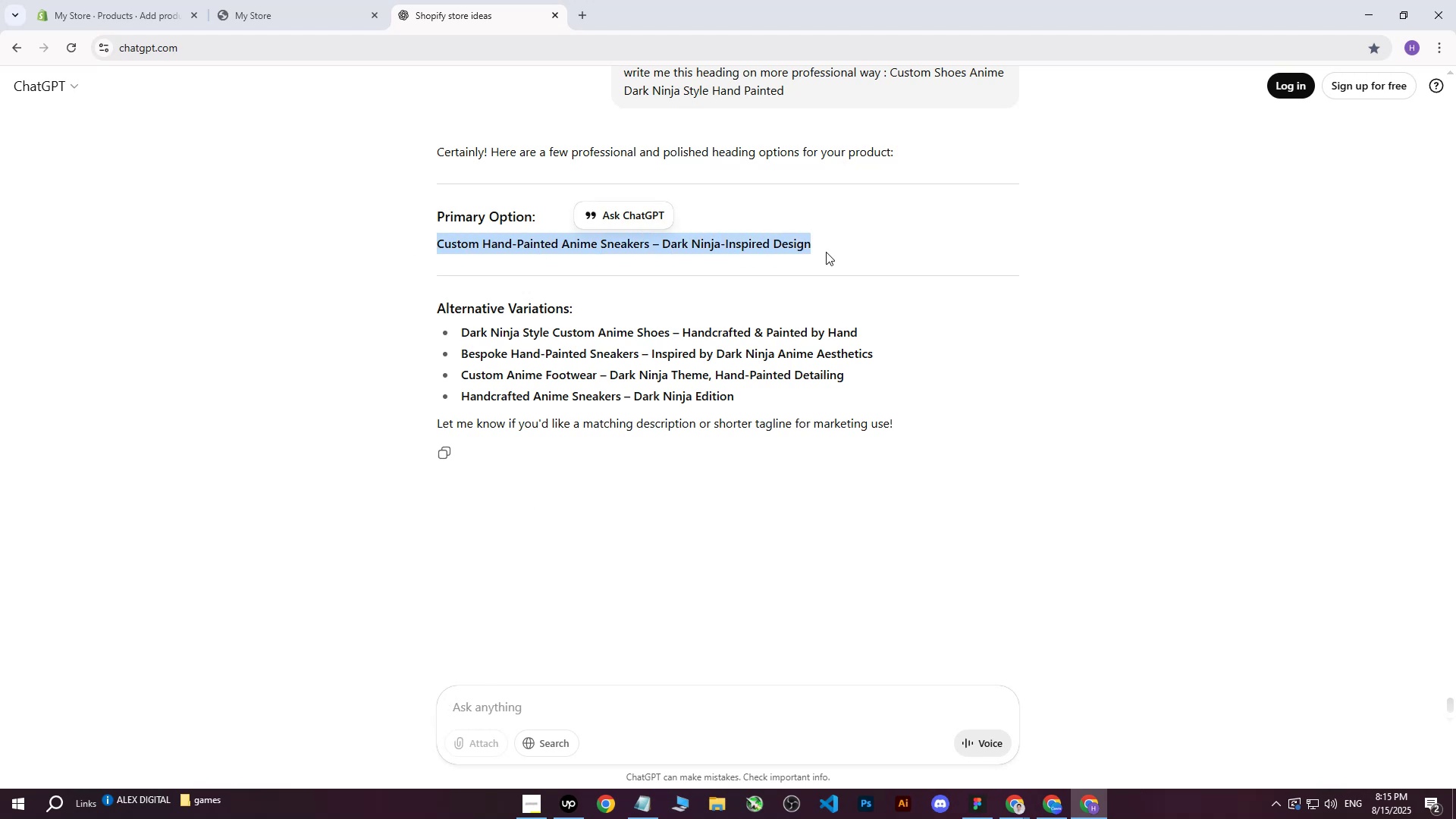 
key(Control+ControlLeft)
 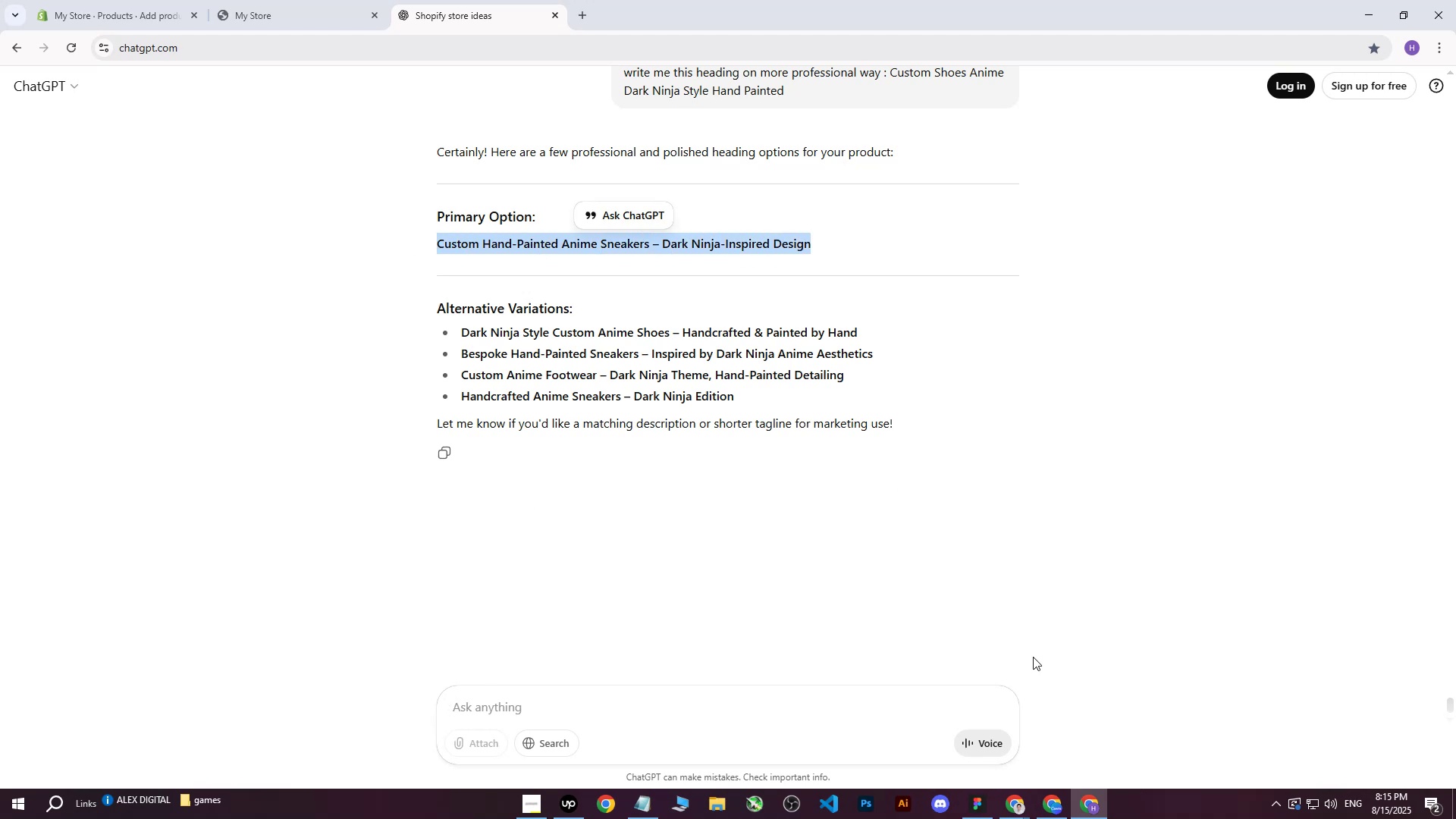 
key(Control+C)
 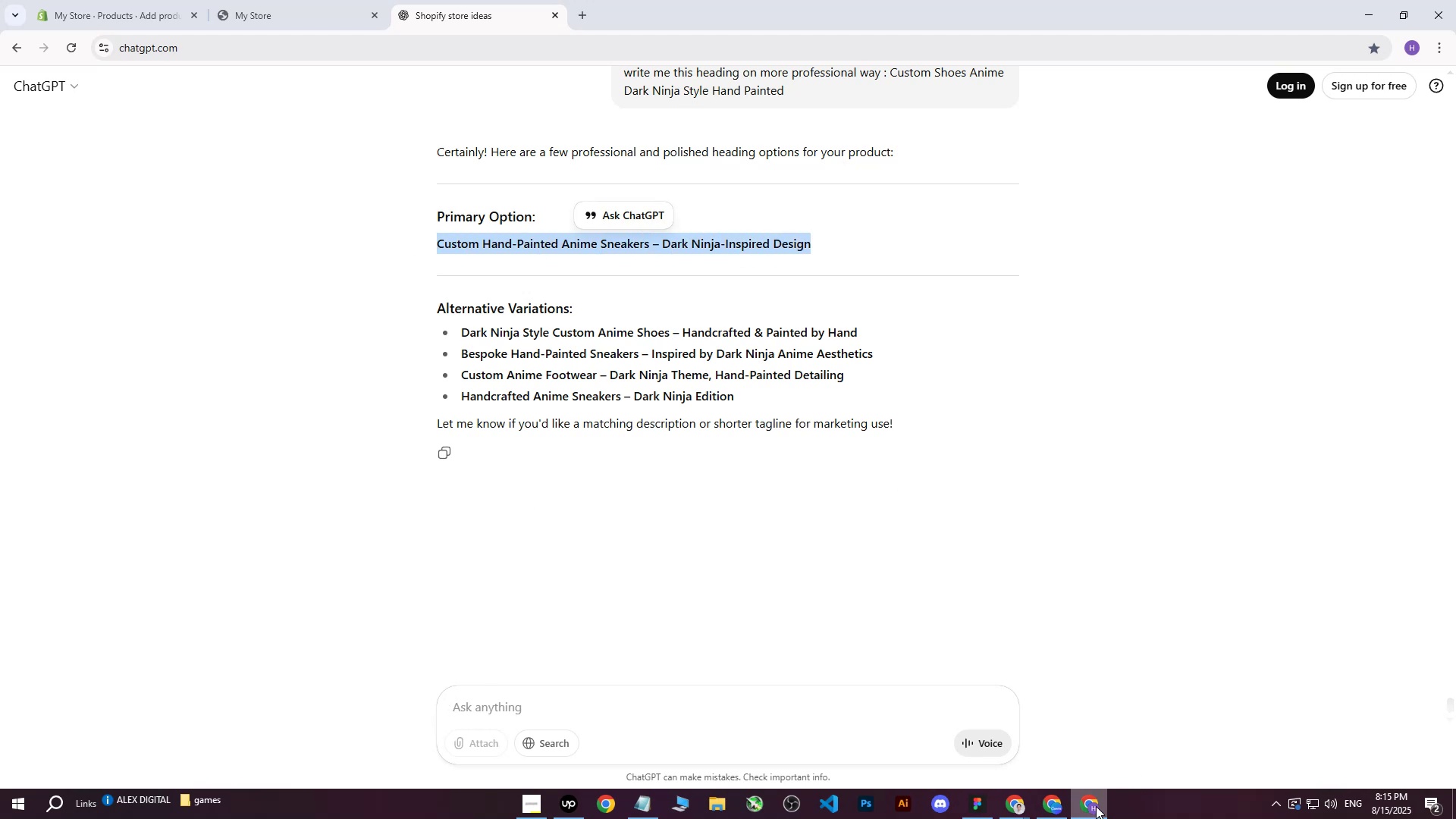 
left_click([1096, 806])
 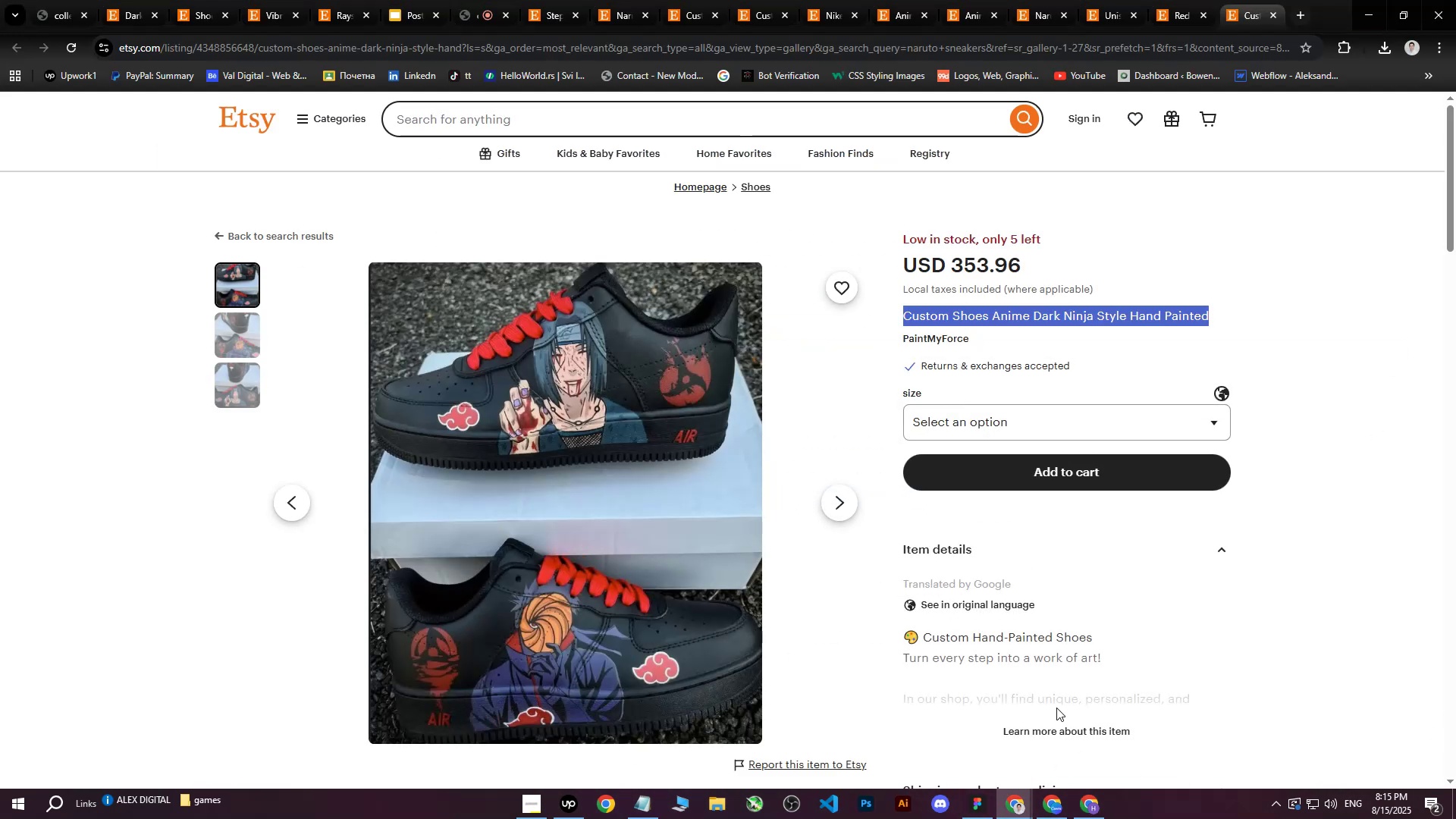 
left_click([1093, 806])
 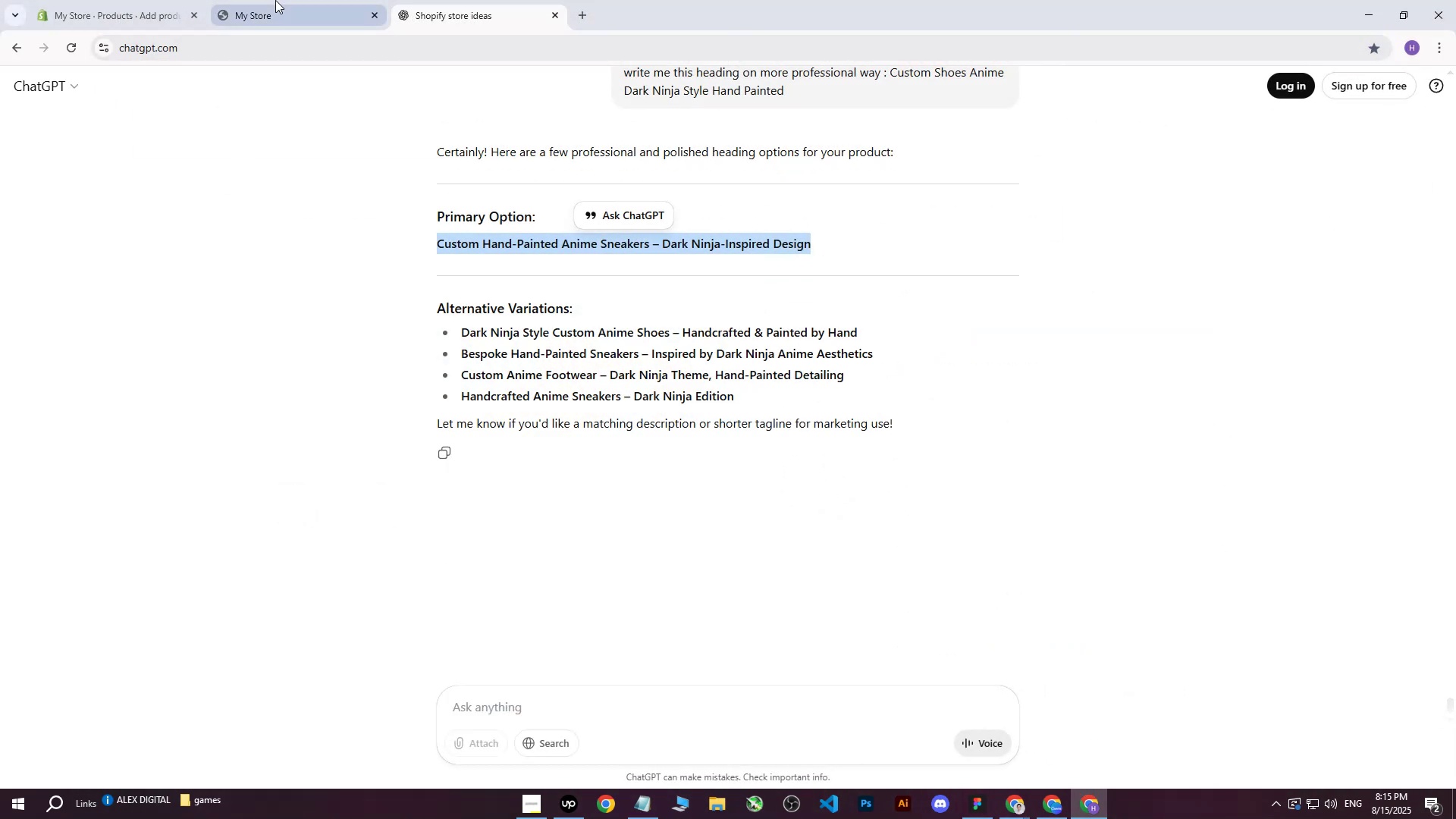 
left_click([143, 0])
 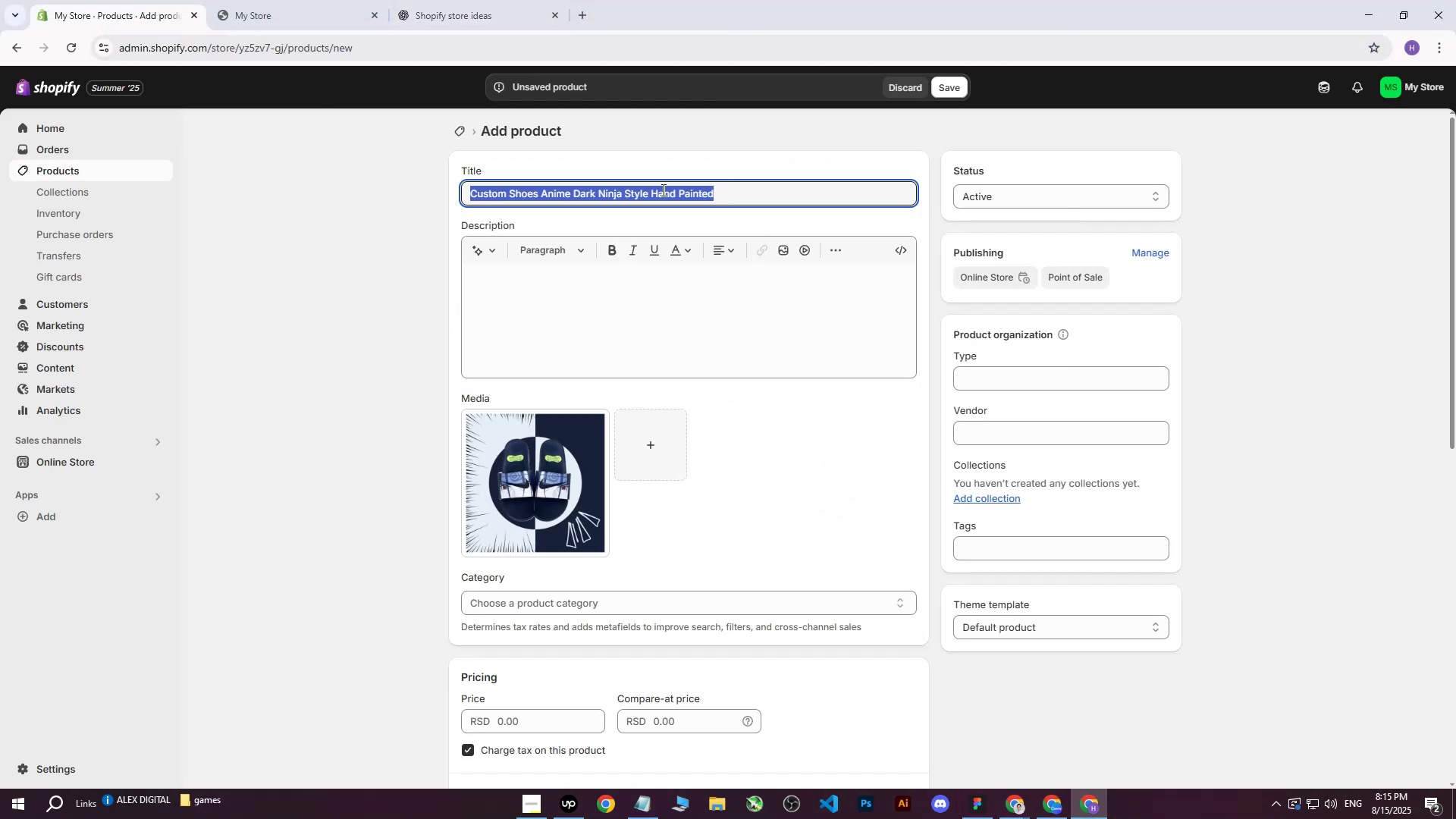 
left_click([729, 192])
 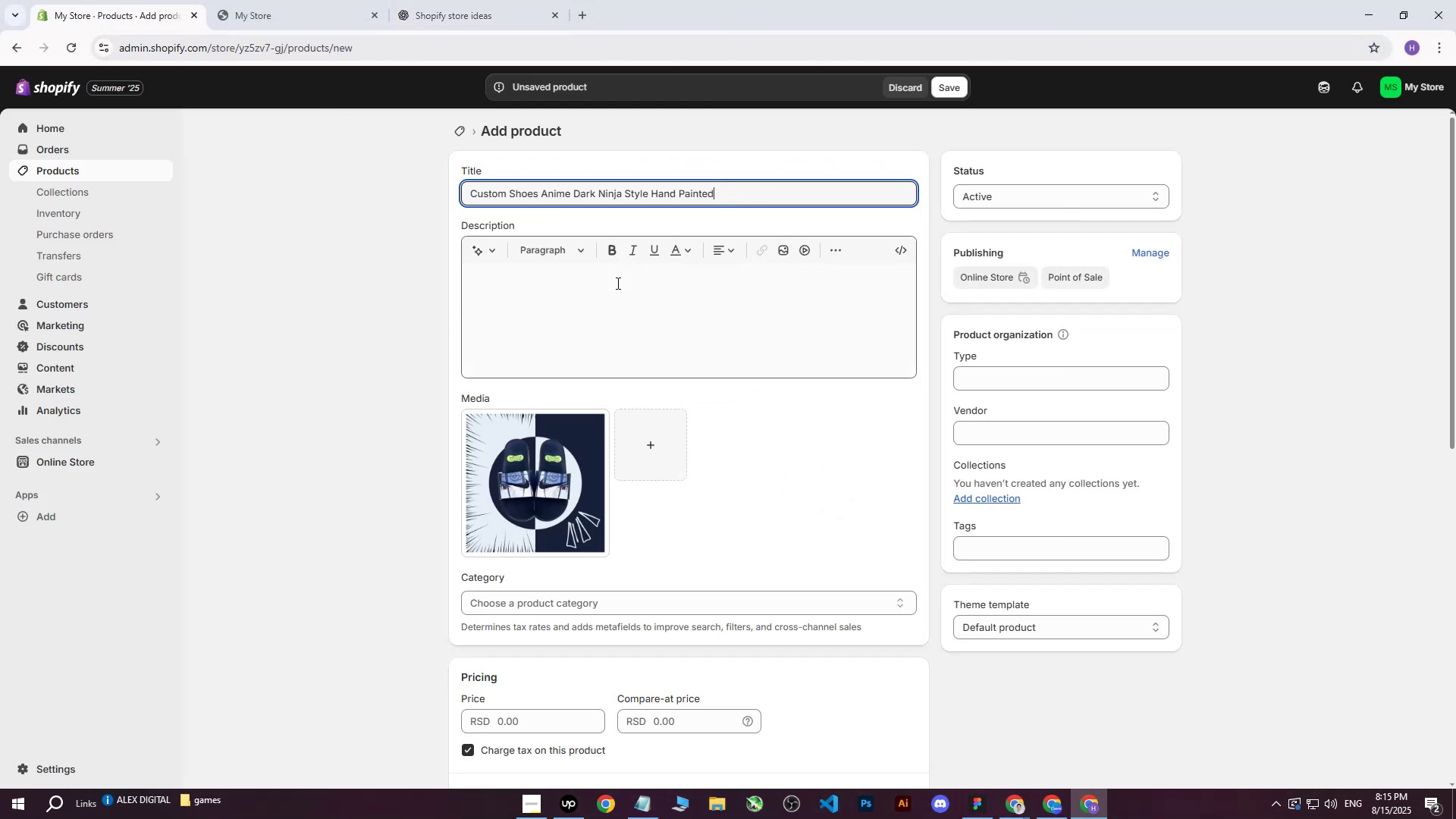 
left_click([564, 299])
 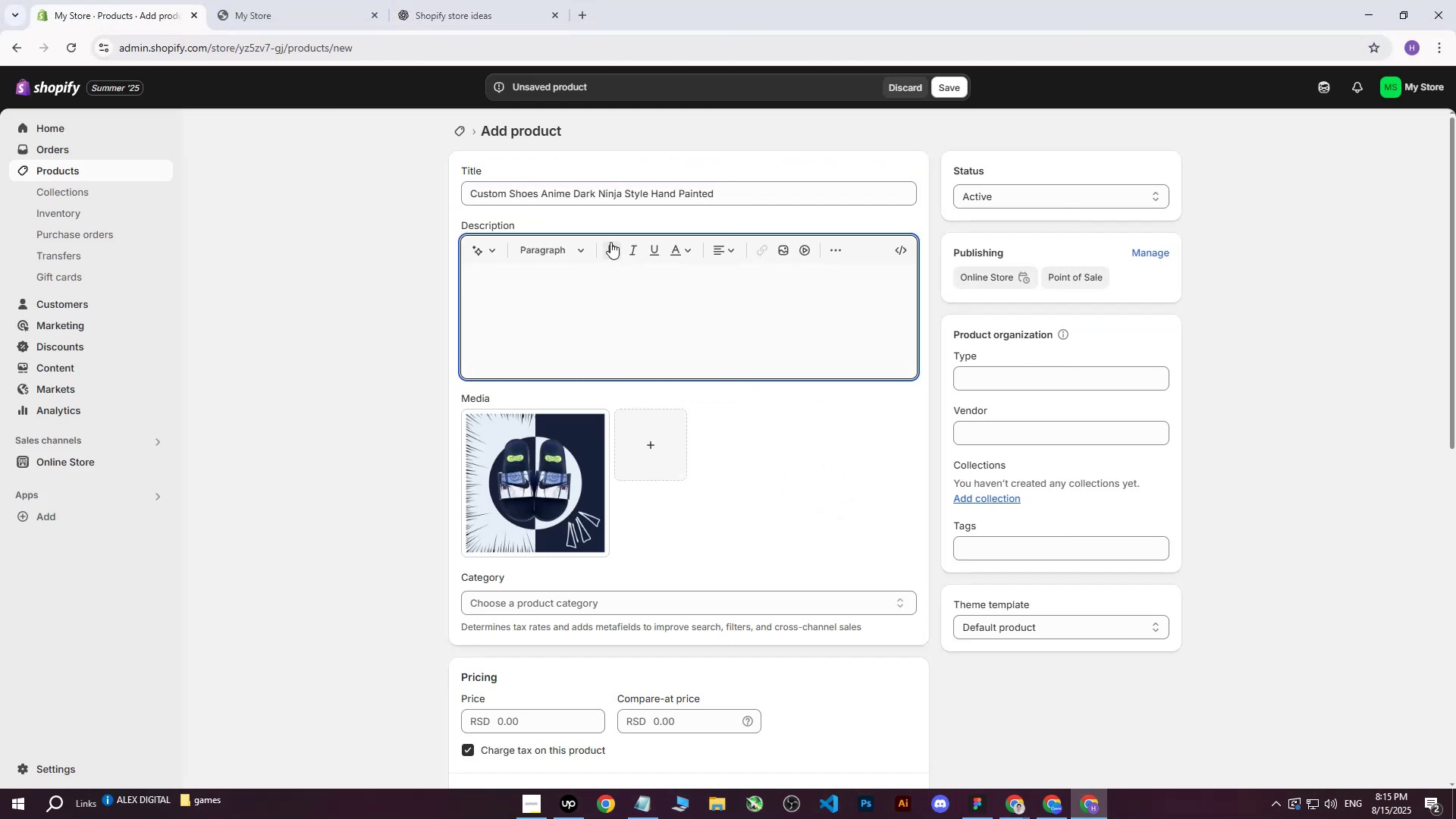 
left_click_drag(start_coordinate=[743, 193], to_coordinate=[253, 189])
 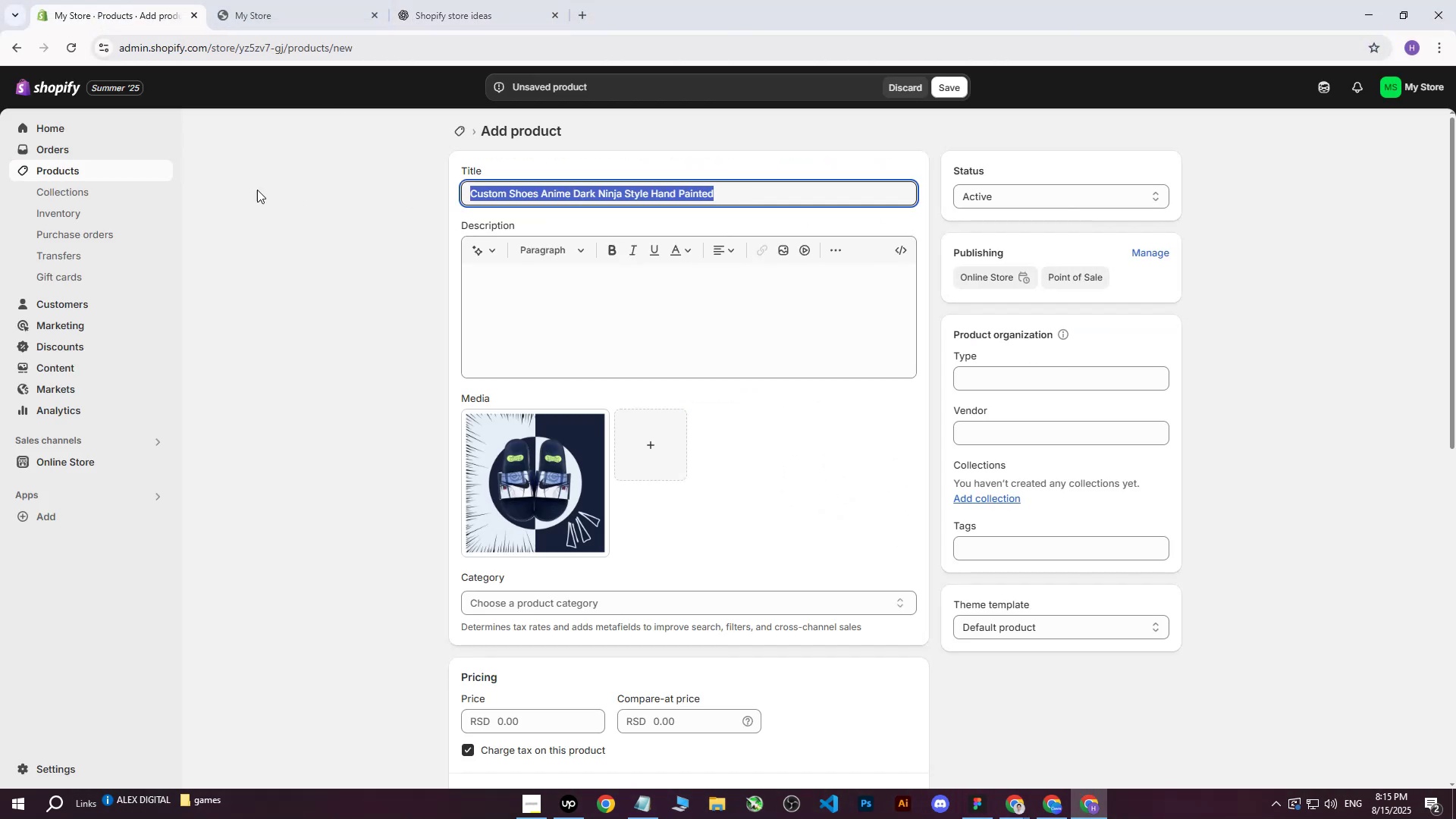 
key(Control+ControlLeft)
 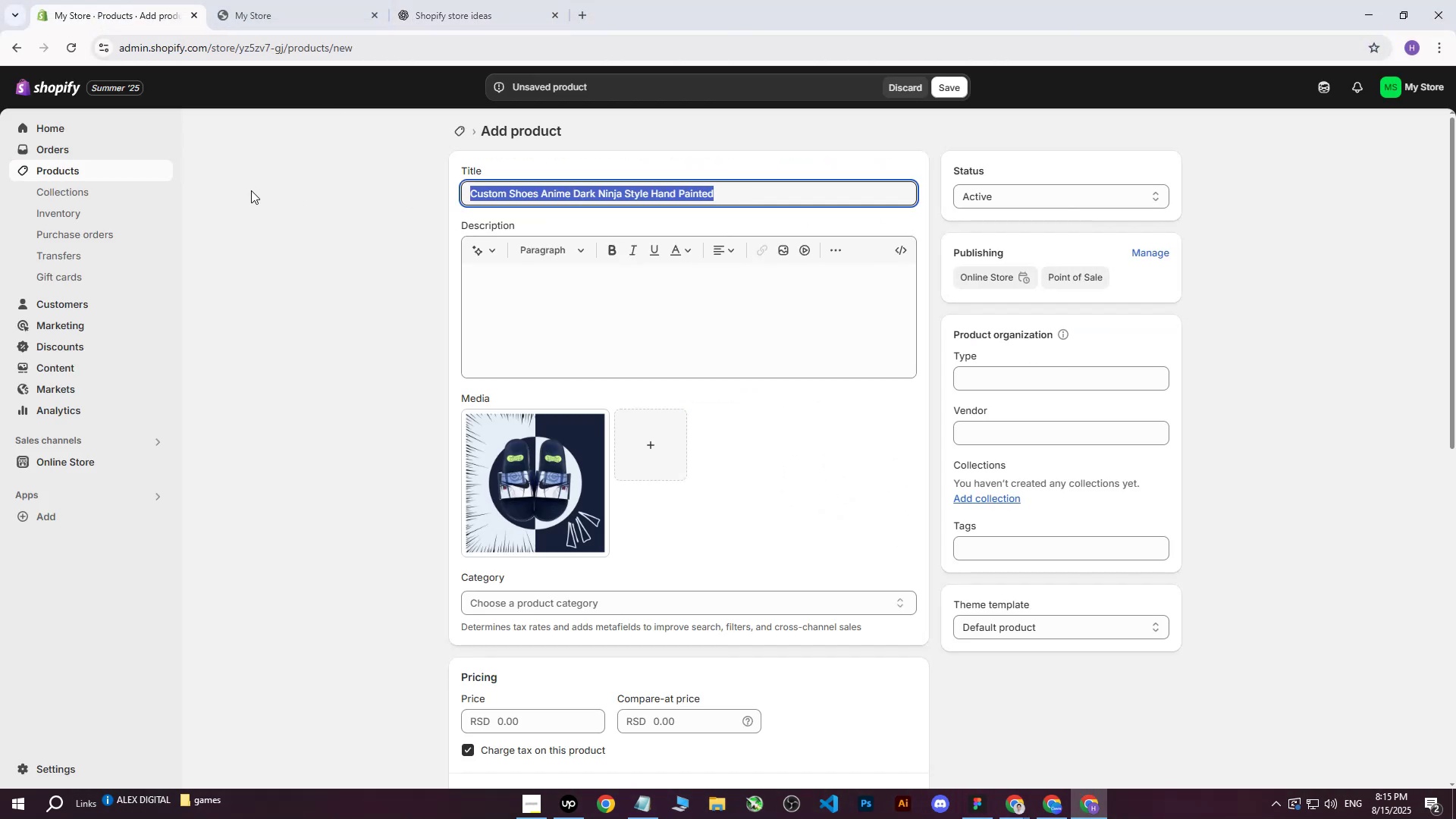 
key(Control+V)
 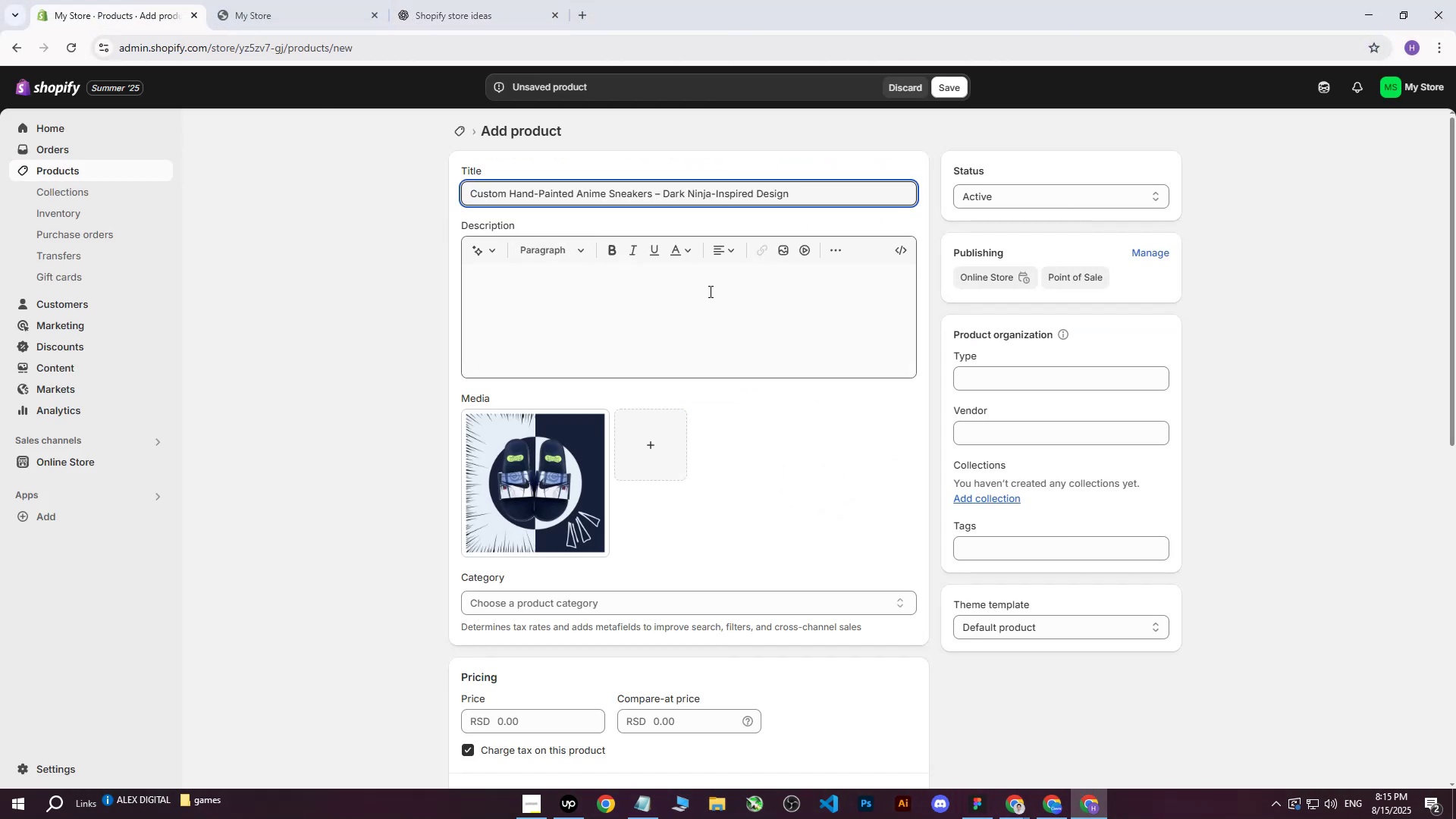 
left_click([714, 304])
 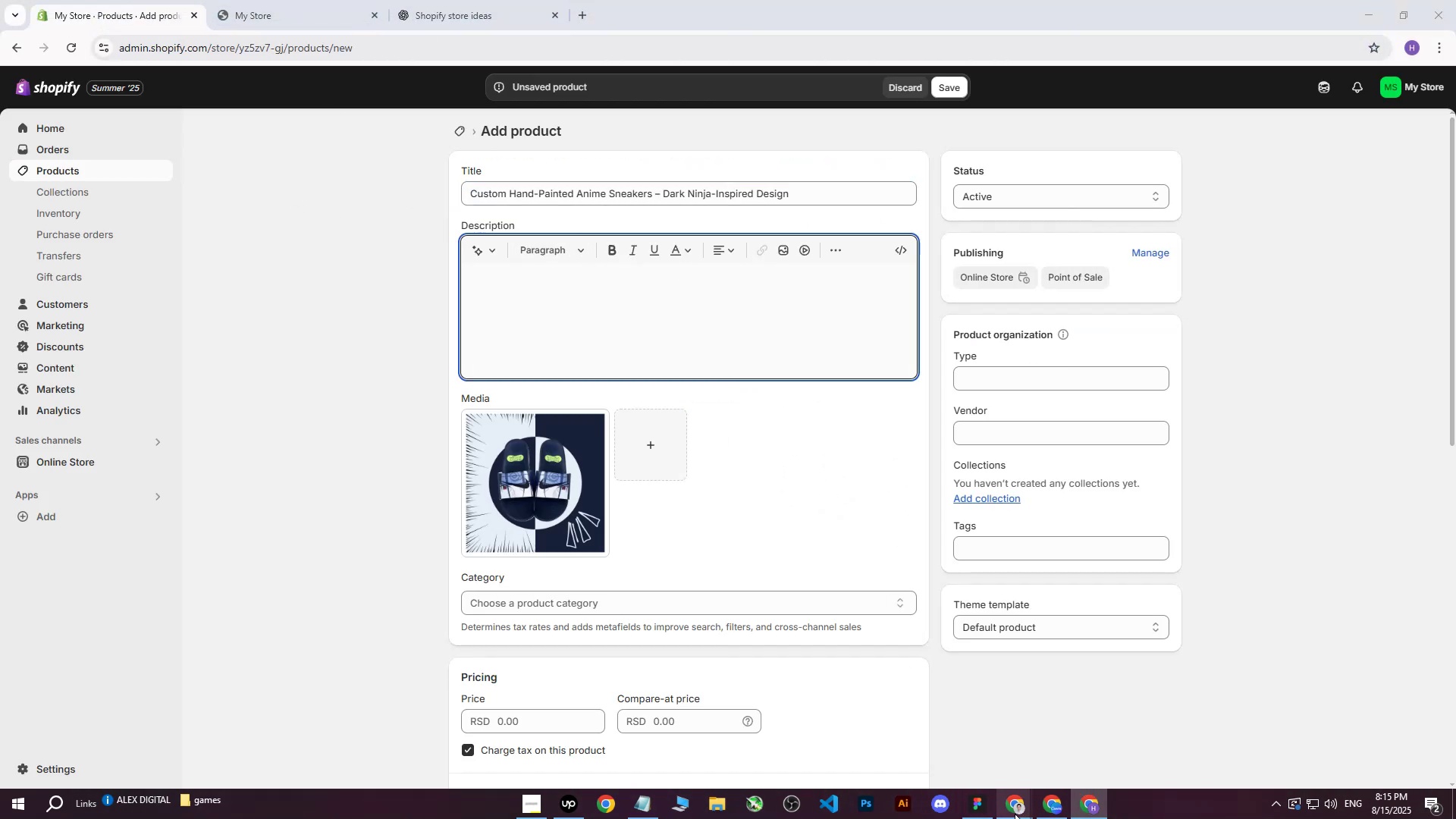 
double_click([933, 733])
 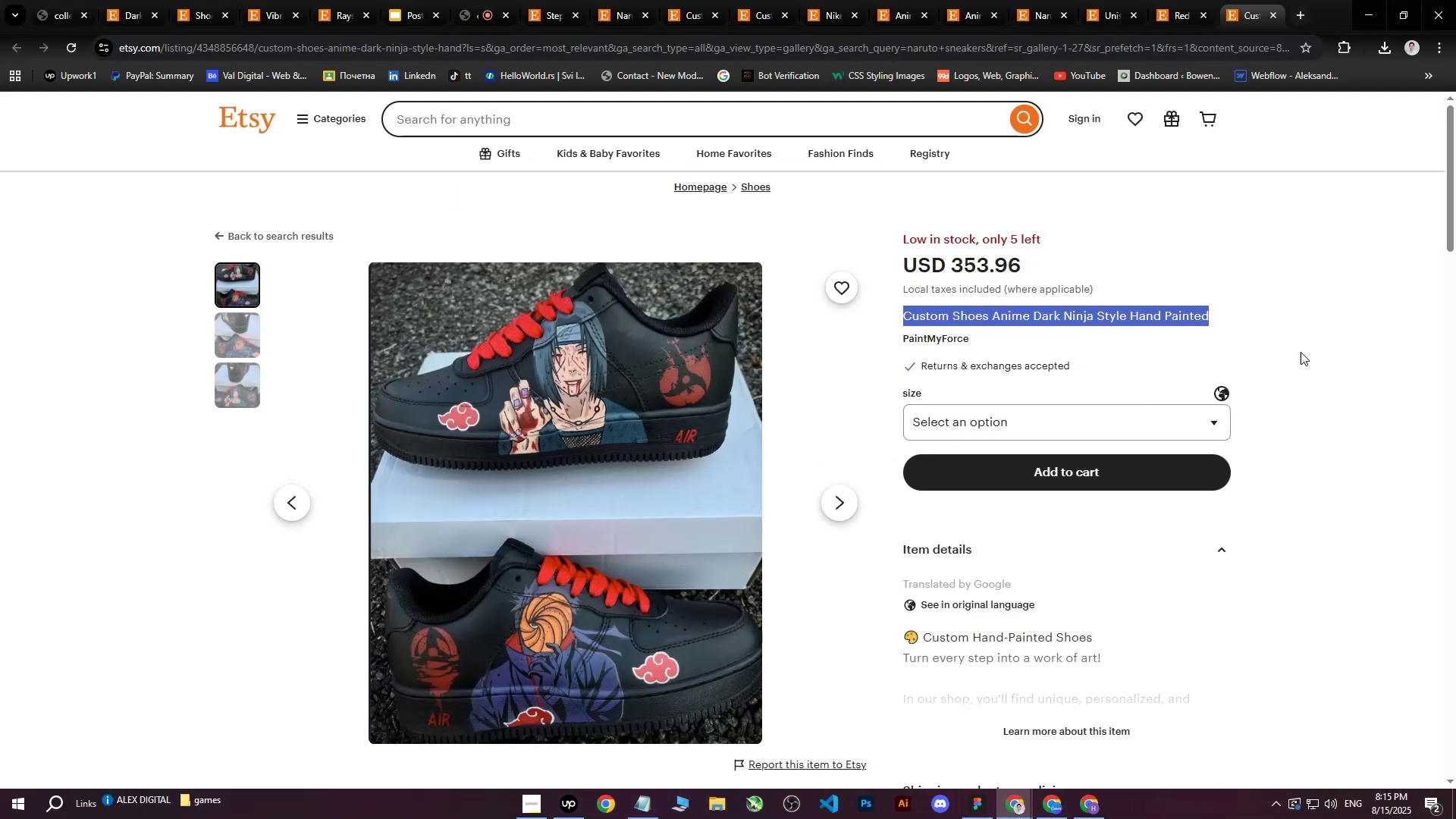 
left_click([1313, 347])
 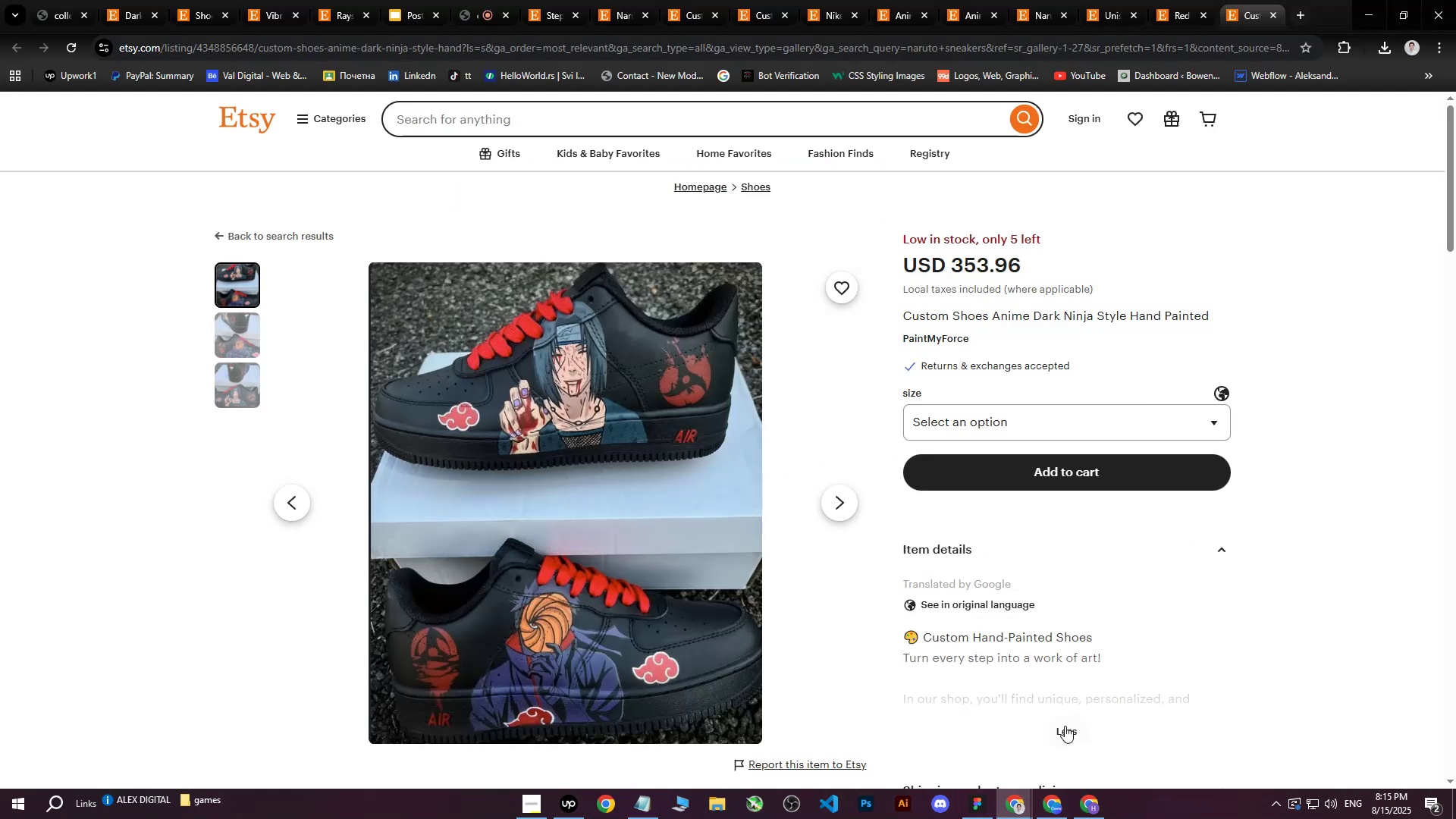 
scroll: coordinate [1091, 600], scroll_direction: down, amount: 2.0
 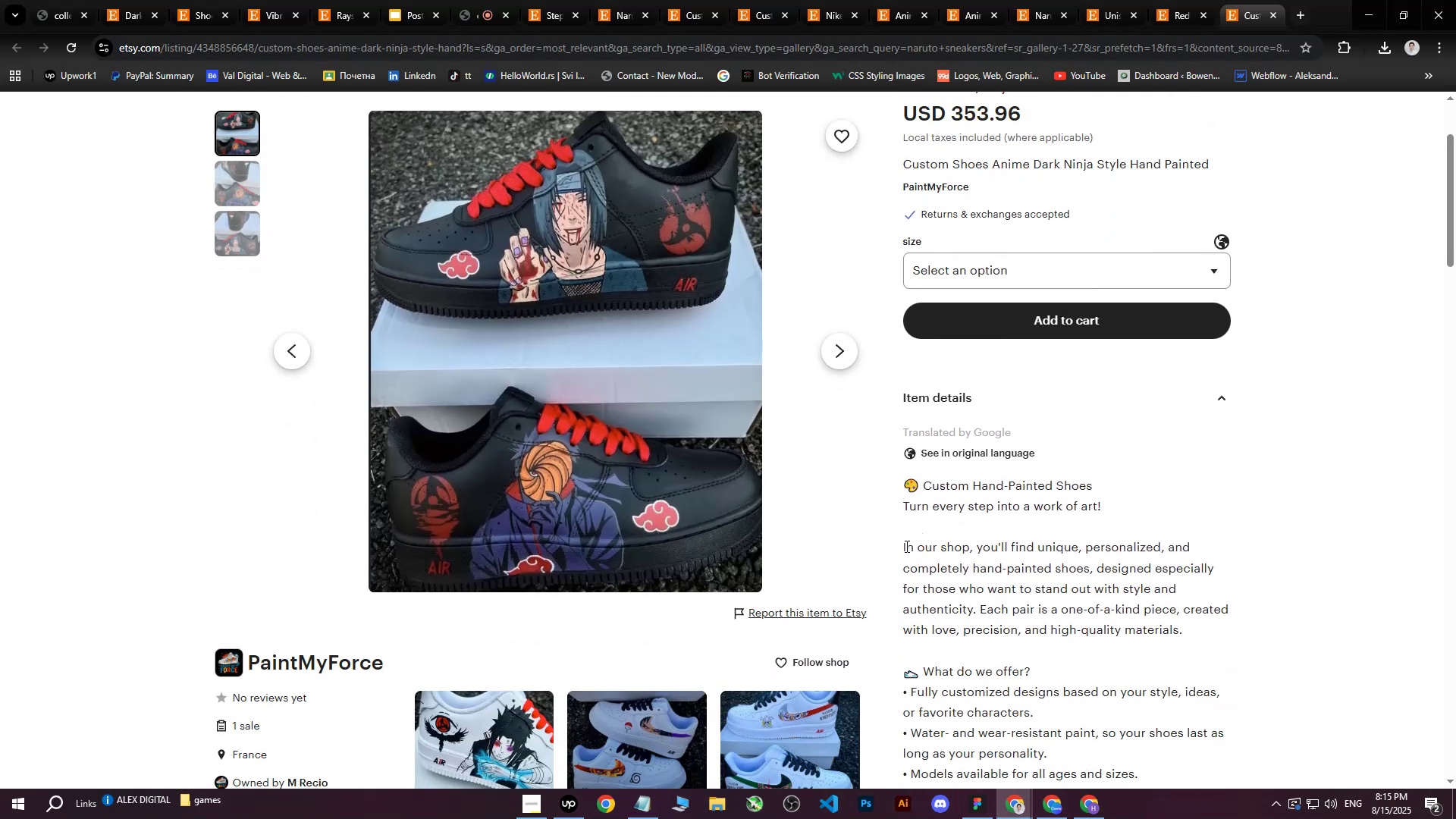 
left_click_drag(start_coordinate=[903, 547], to_coordinate=[1057, 418])
 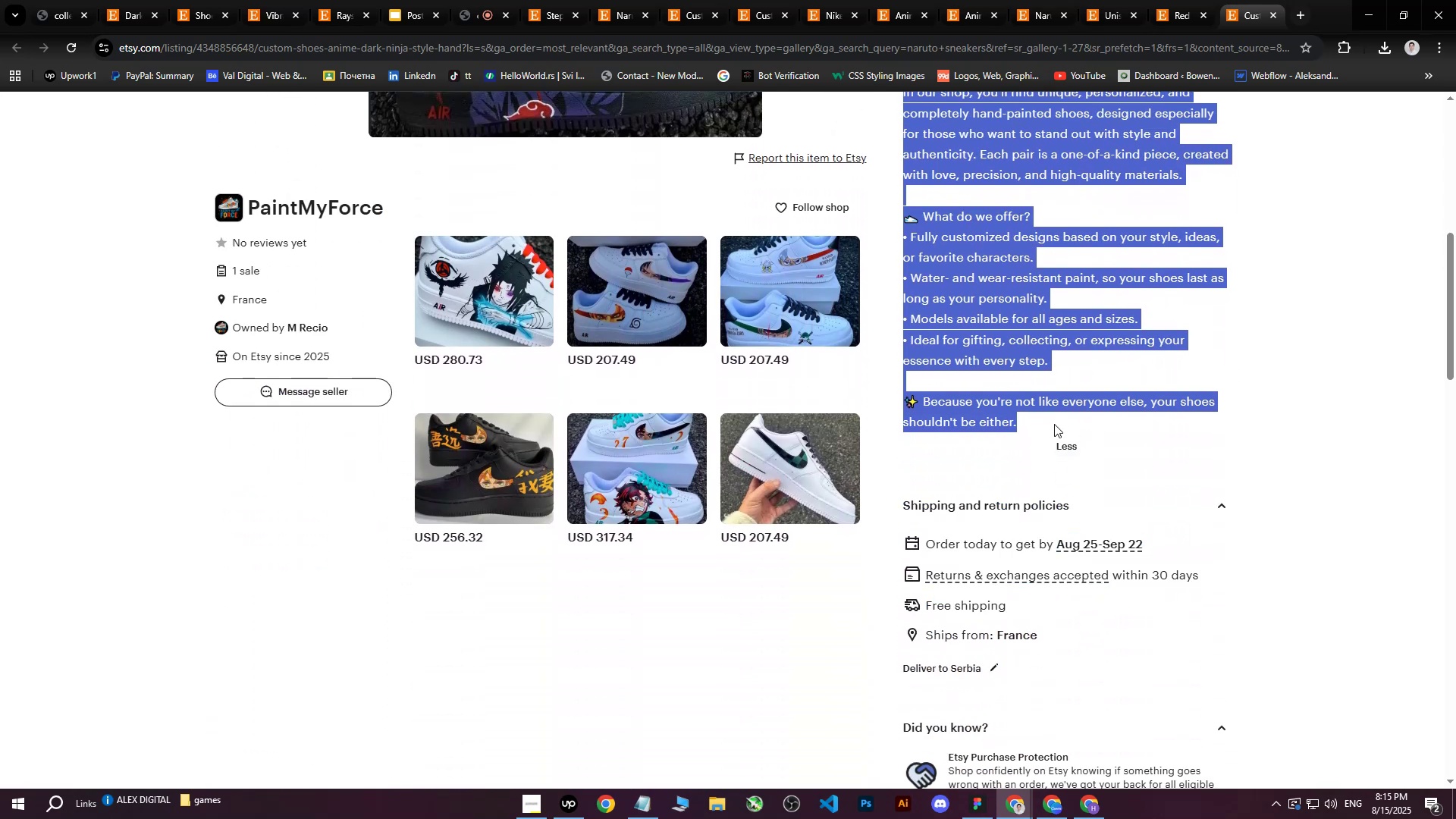 
scroll: coordinate [1091, 633], scroll_direction: down, amount: 6.0
 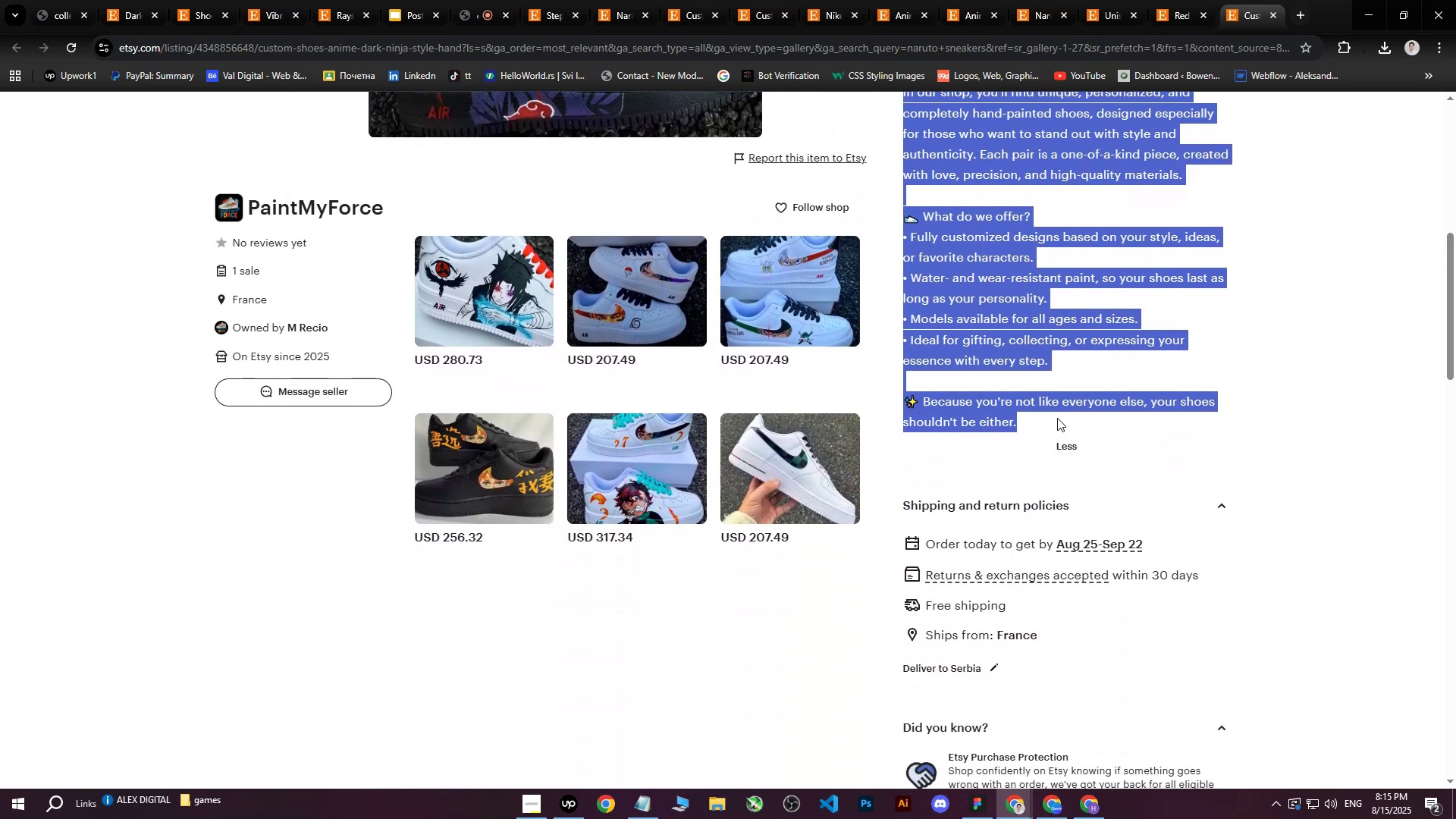 
key(Control+C)
 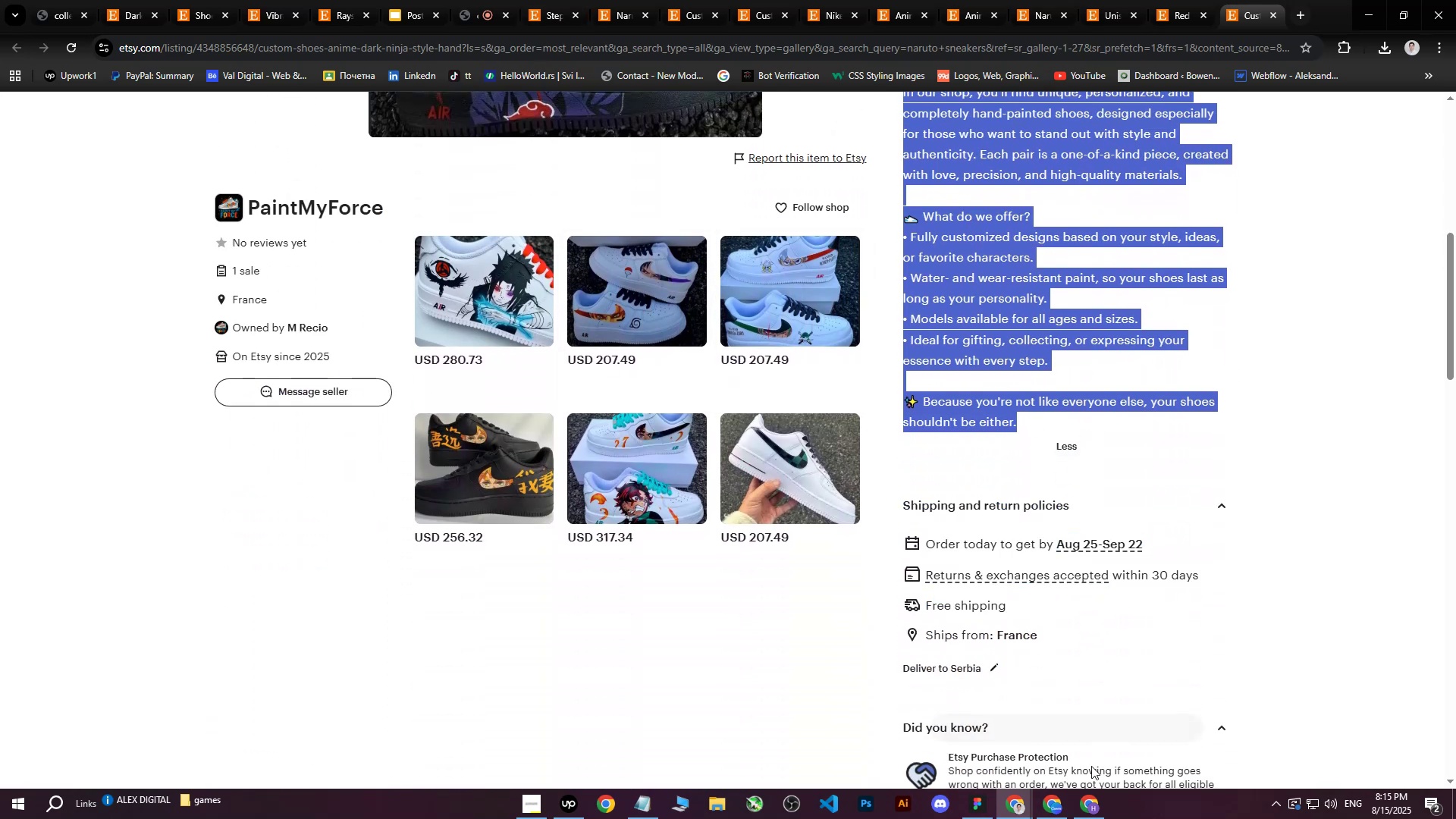 
left_click([1084, 814])
 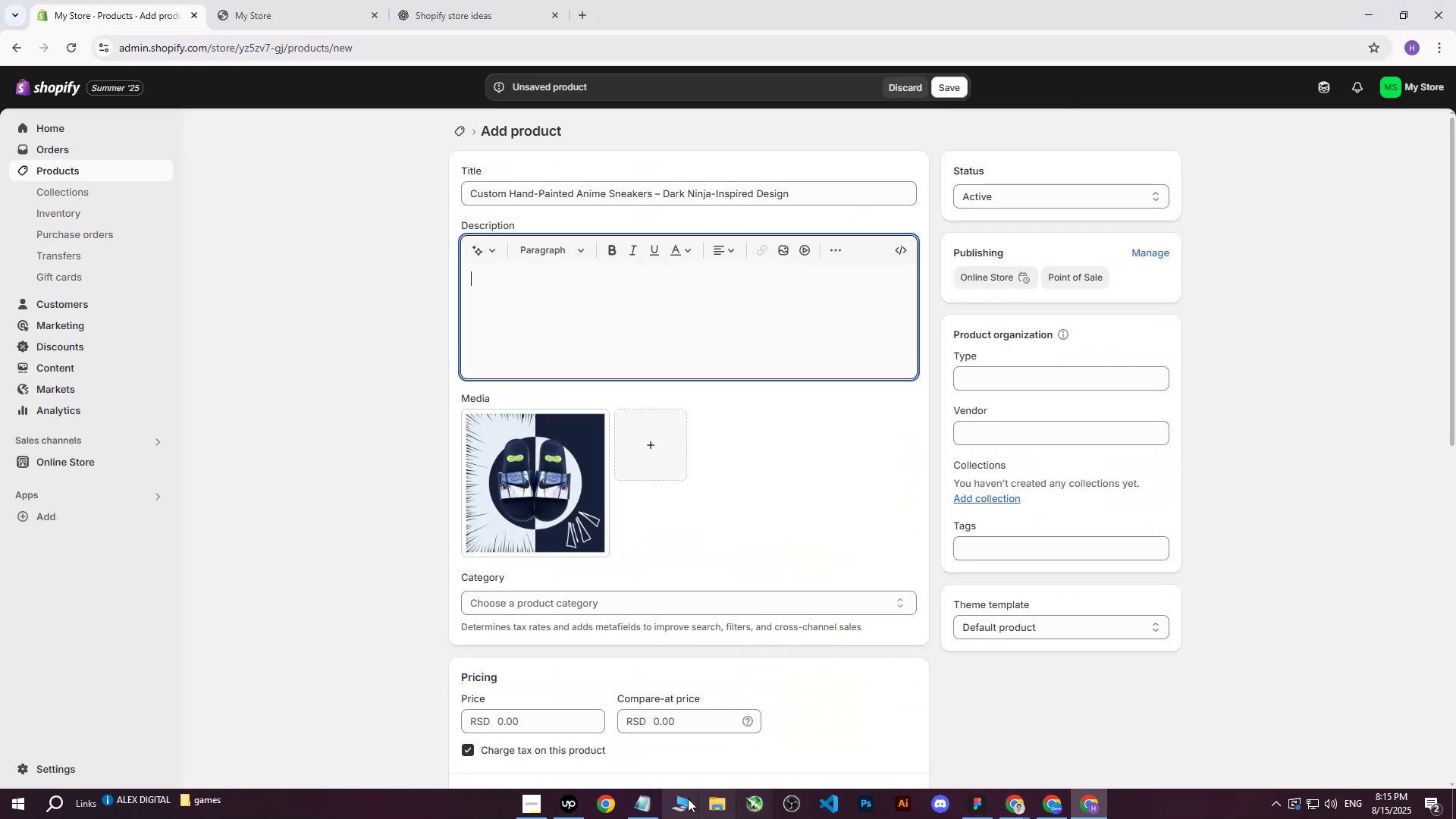 
left_click([579, 809])
 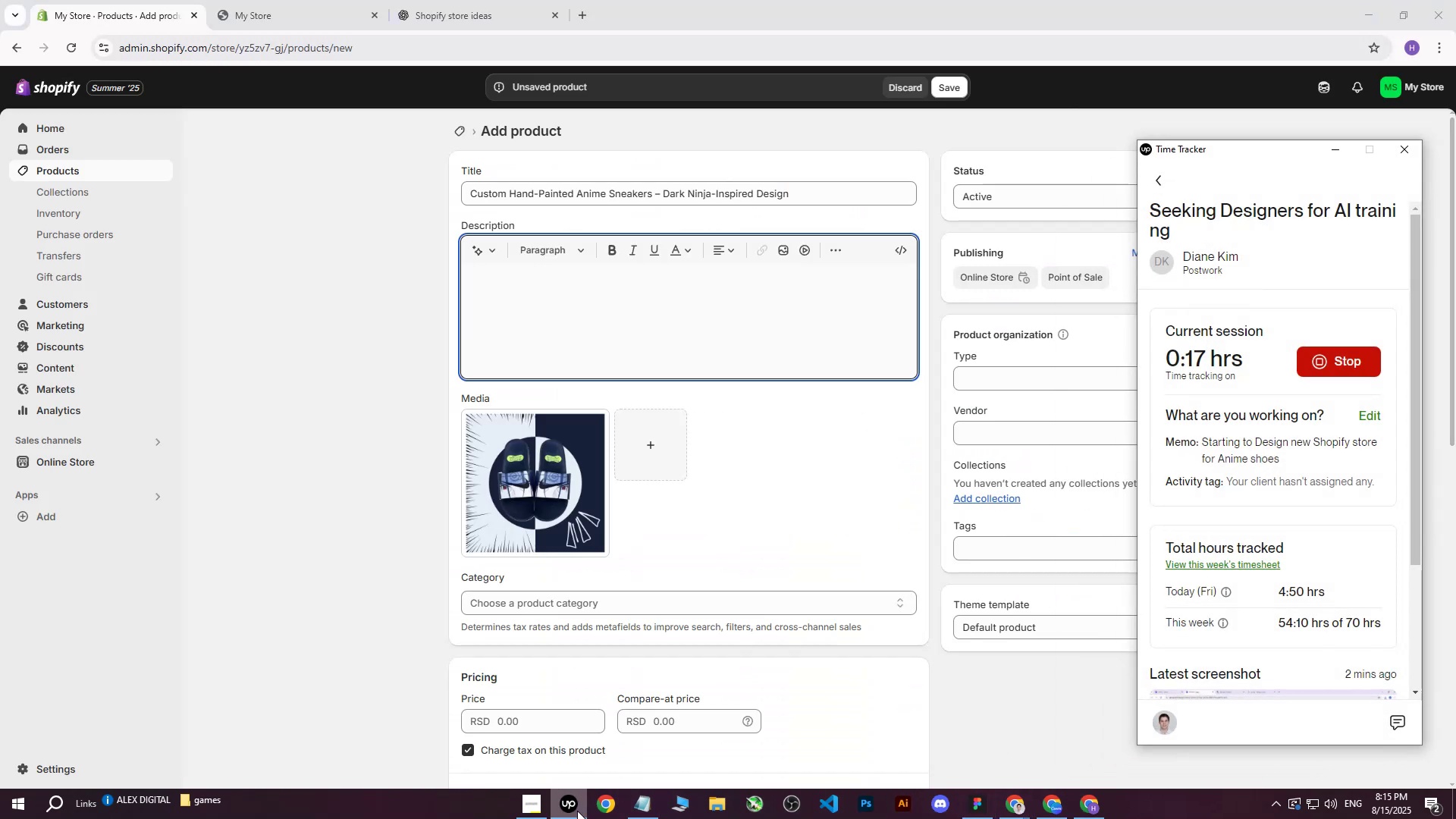 
left_click([577, 811])
 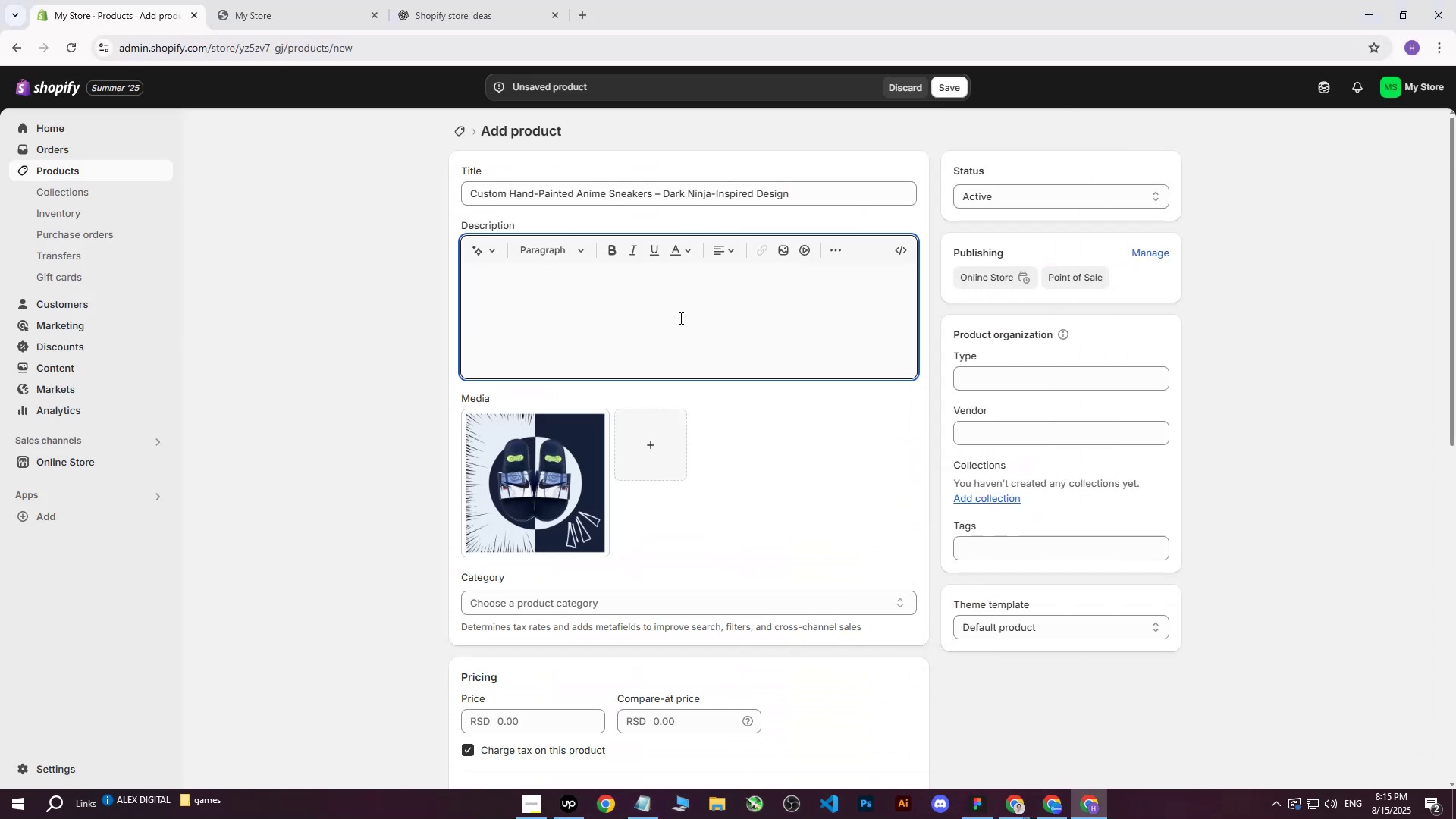 
left_click([667, 328])
 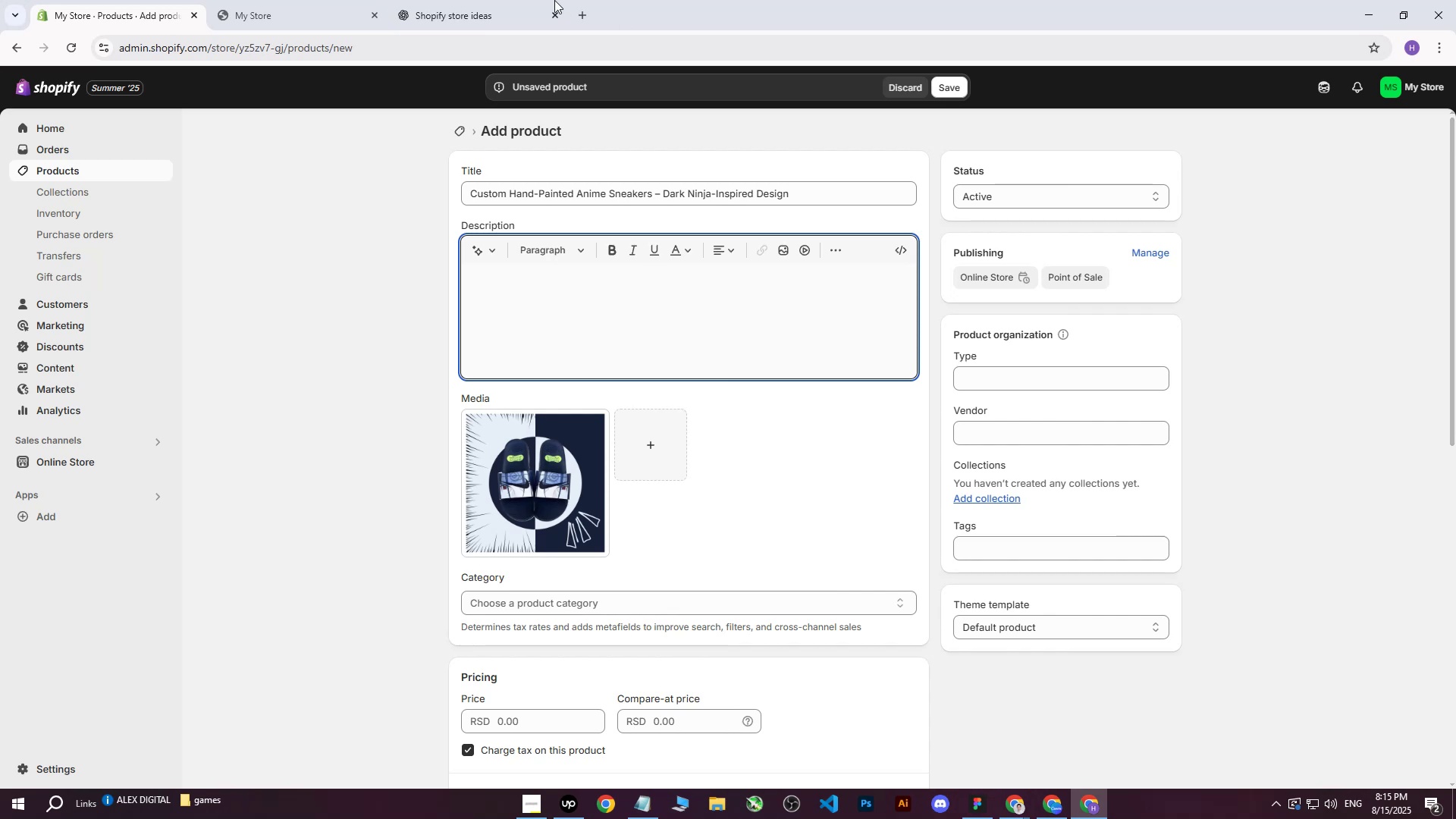 
left_click([576, 701])
 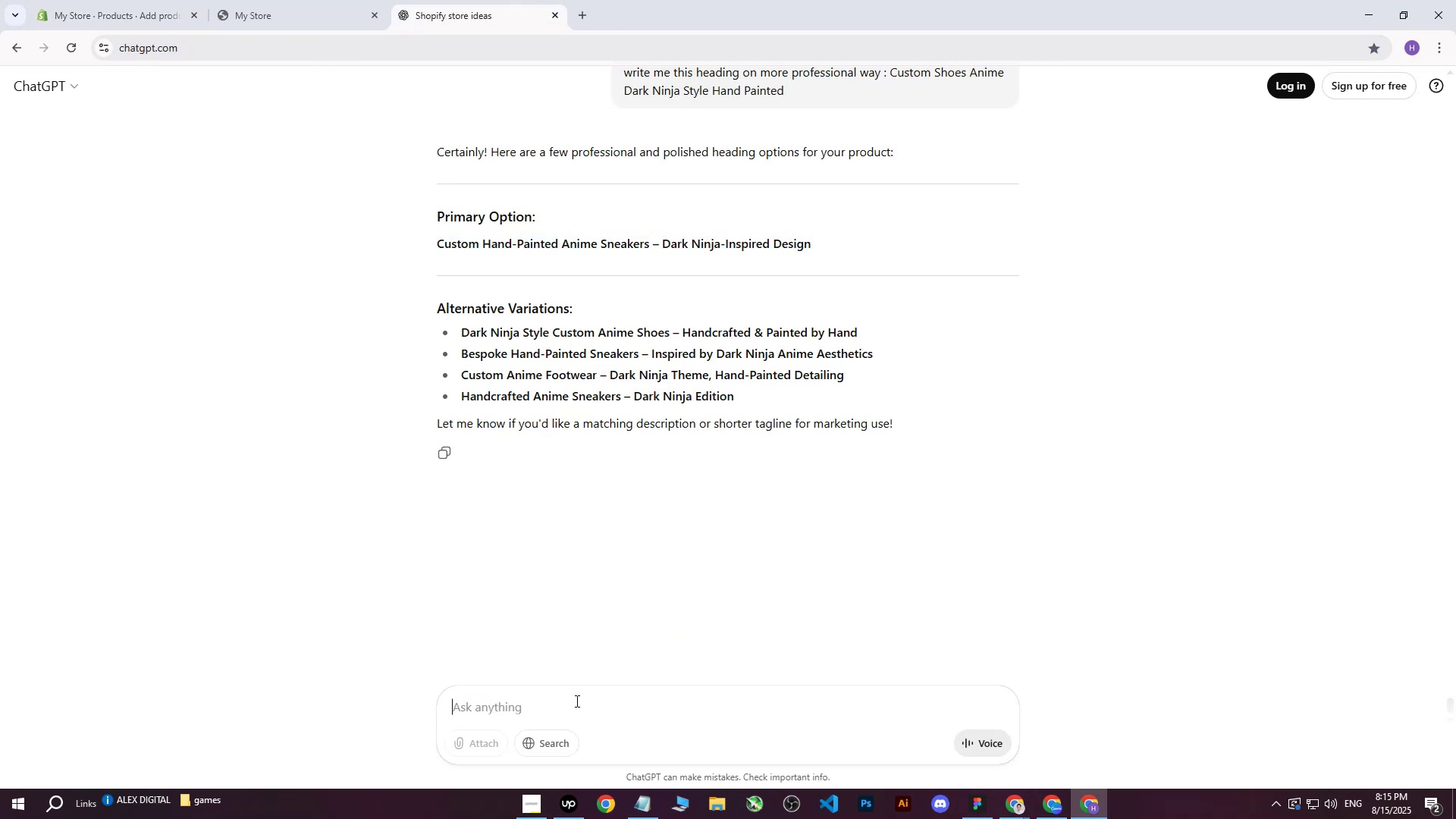 
type(write me this on more professional way : )
 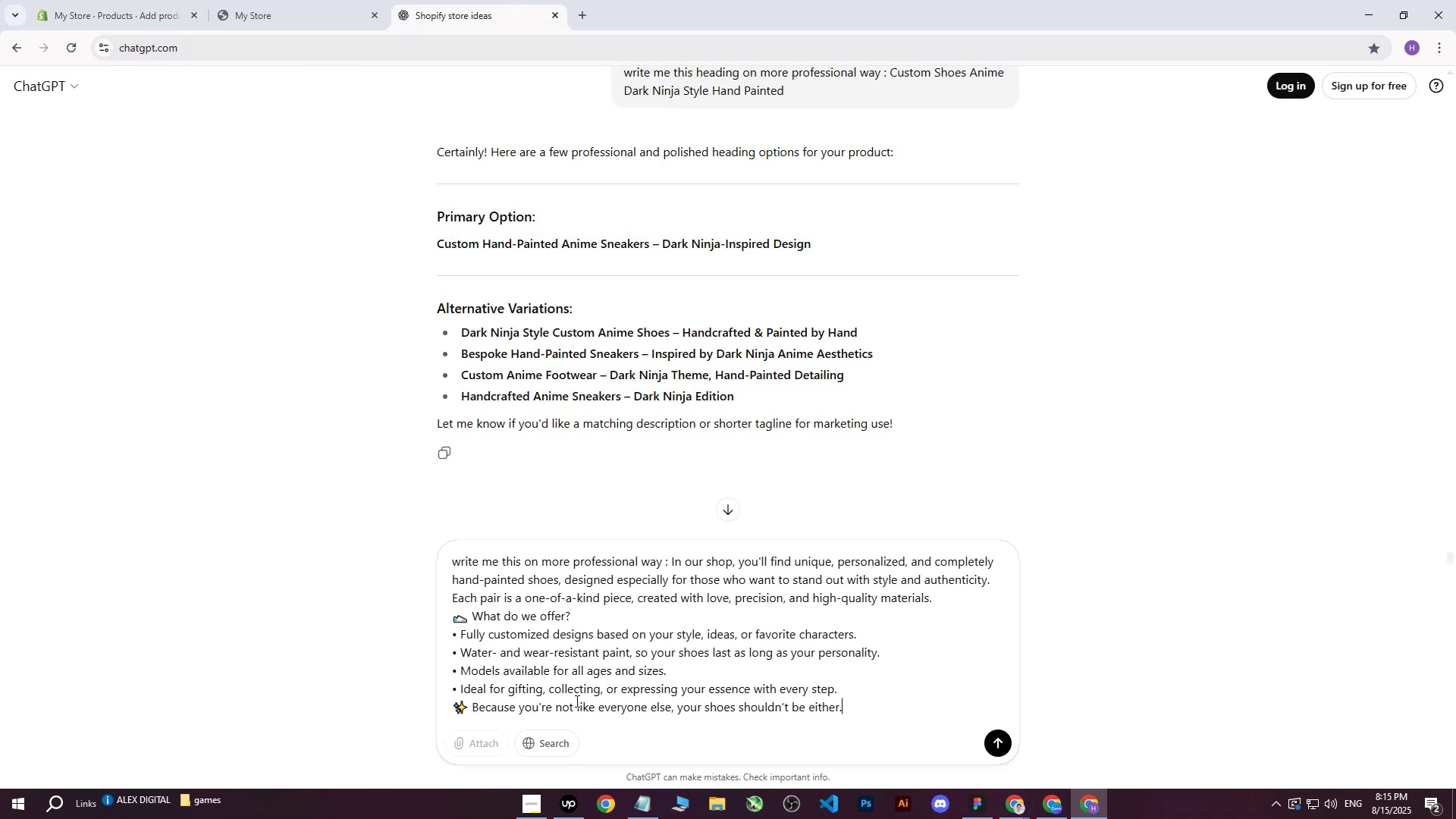 
 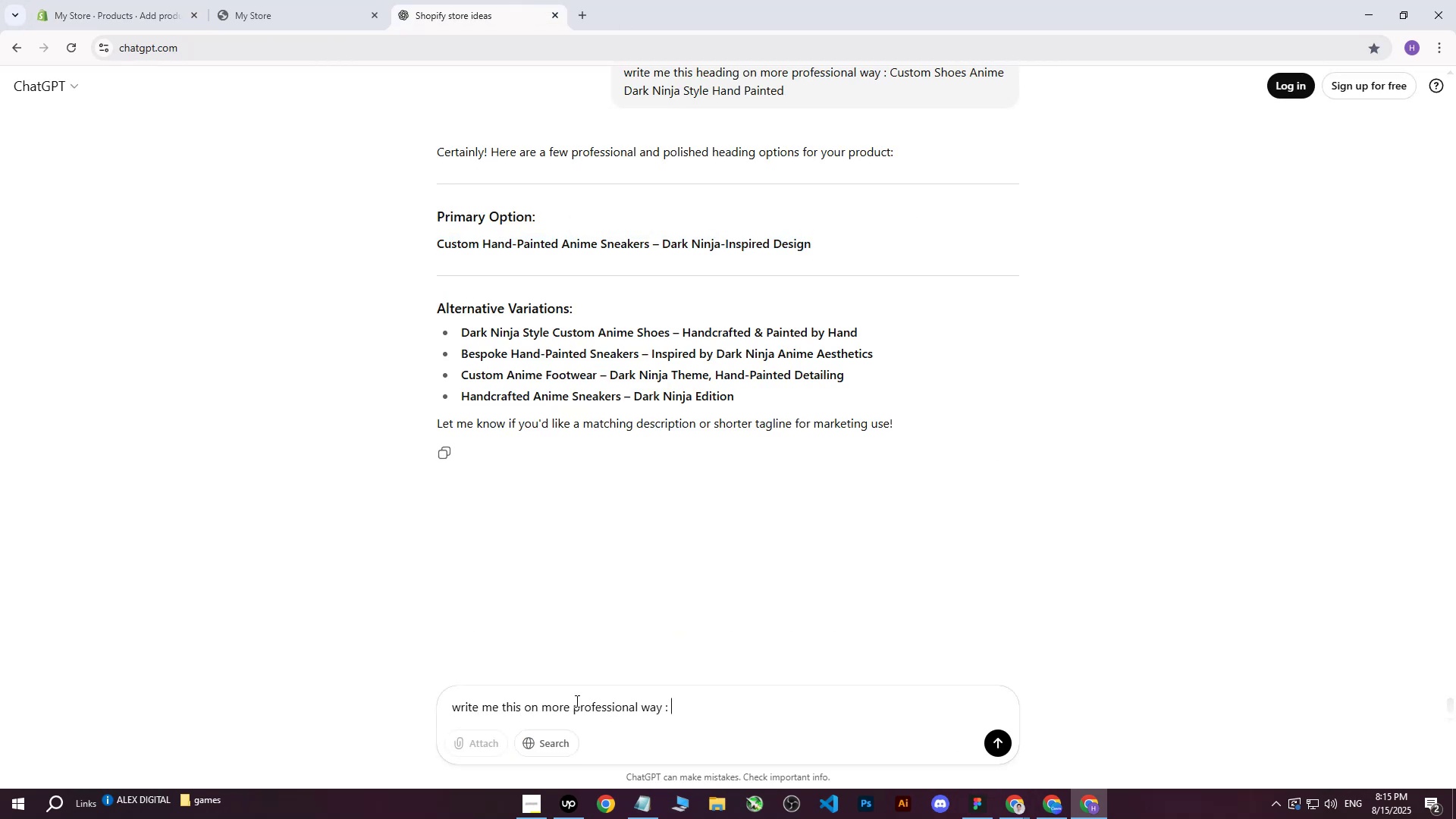 
key(Control+ControlLeft)
 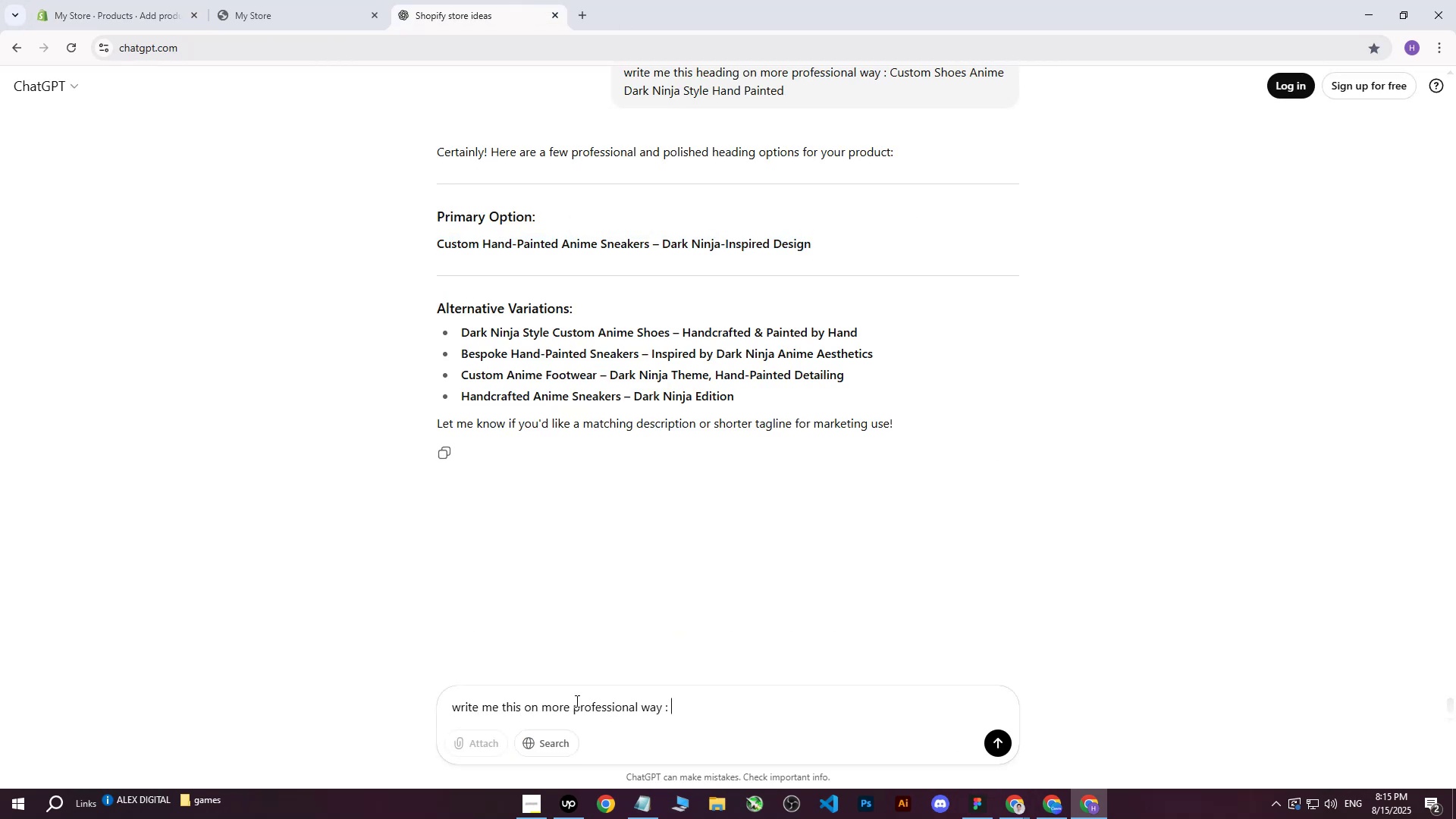 
key(Control+V)
 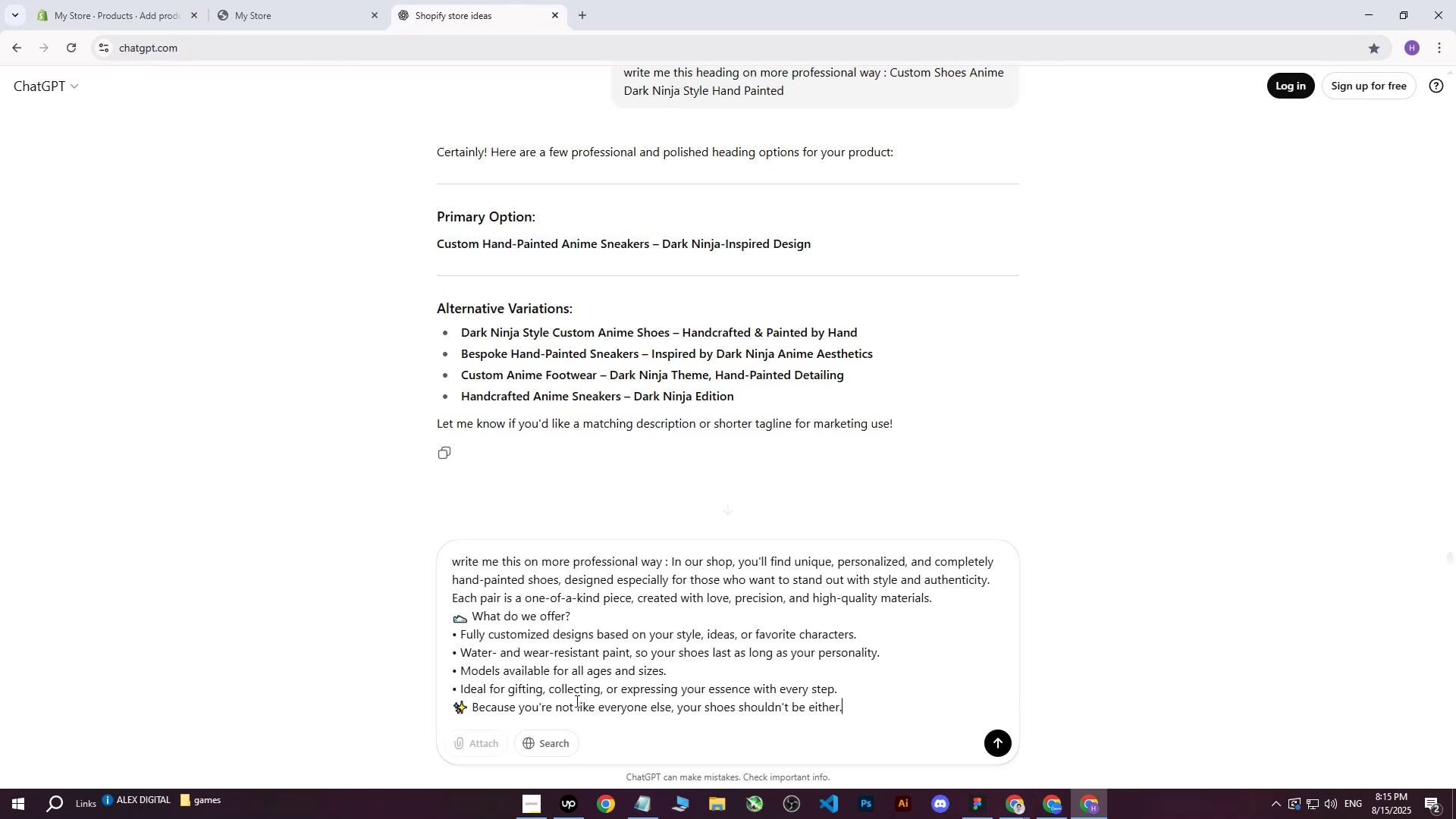 
key(Enter)
 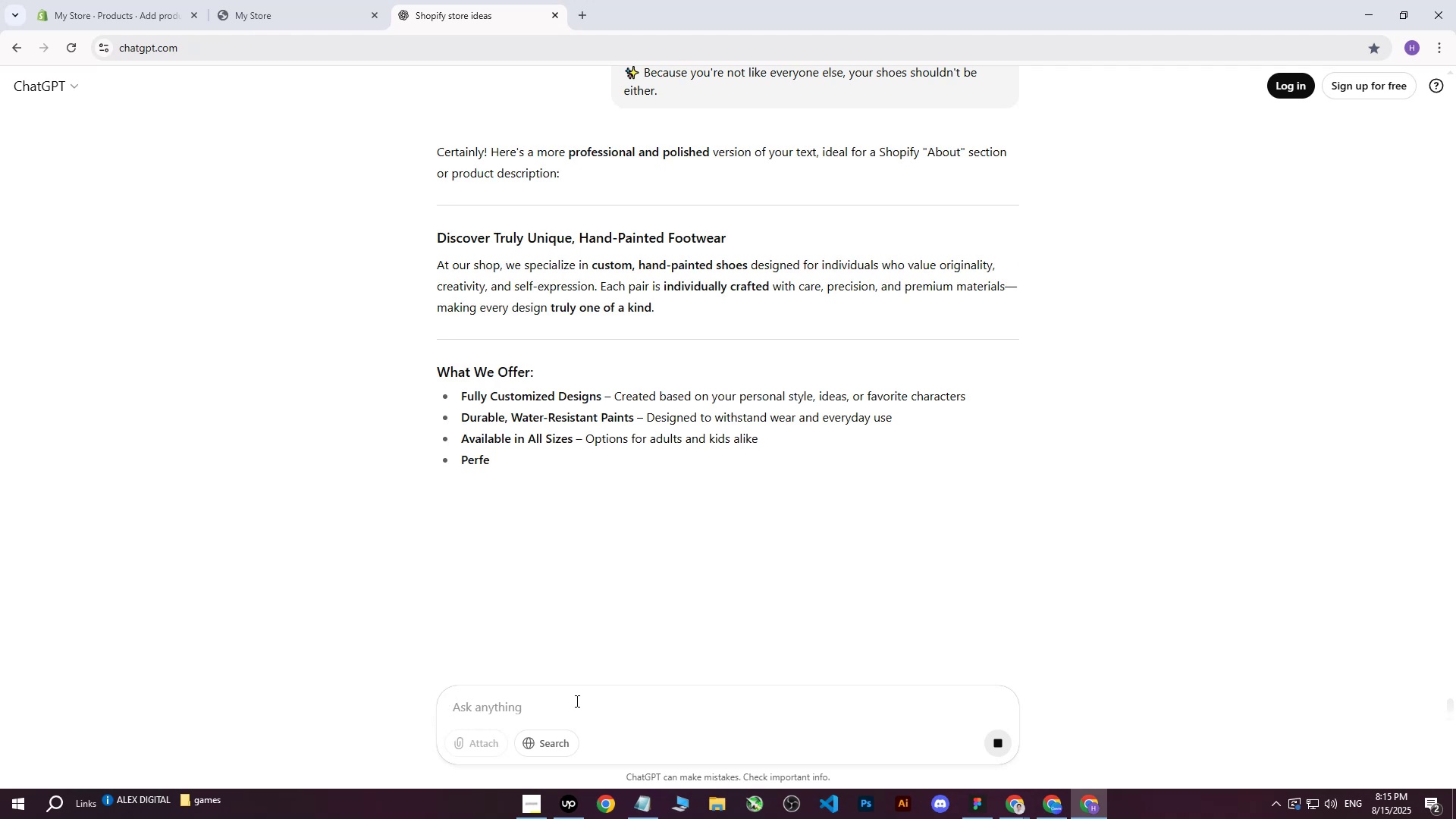 
wait(14.66)
 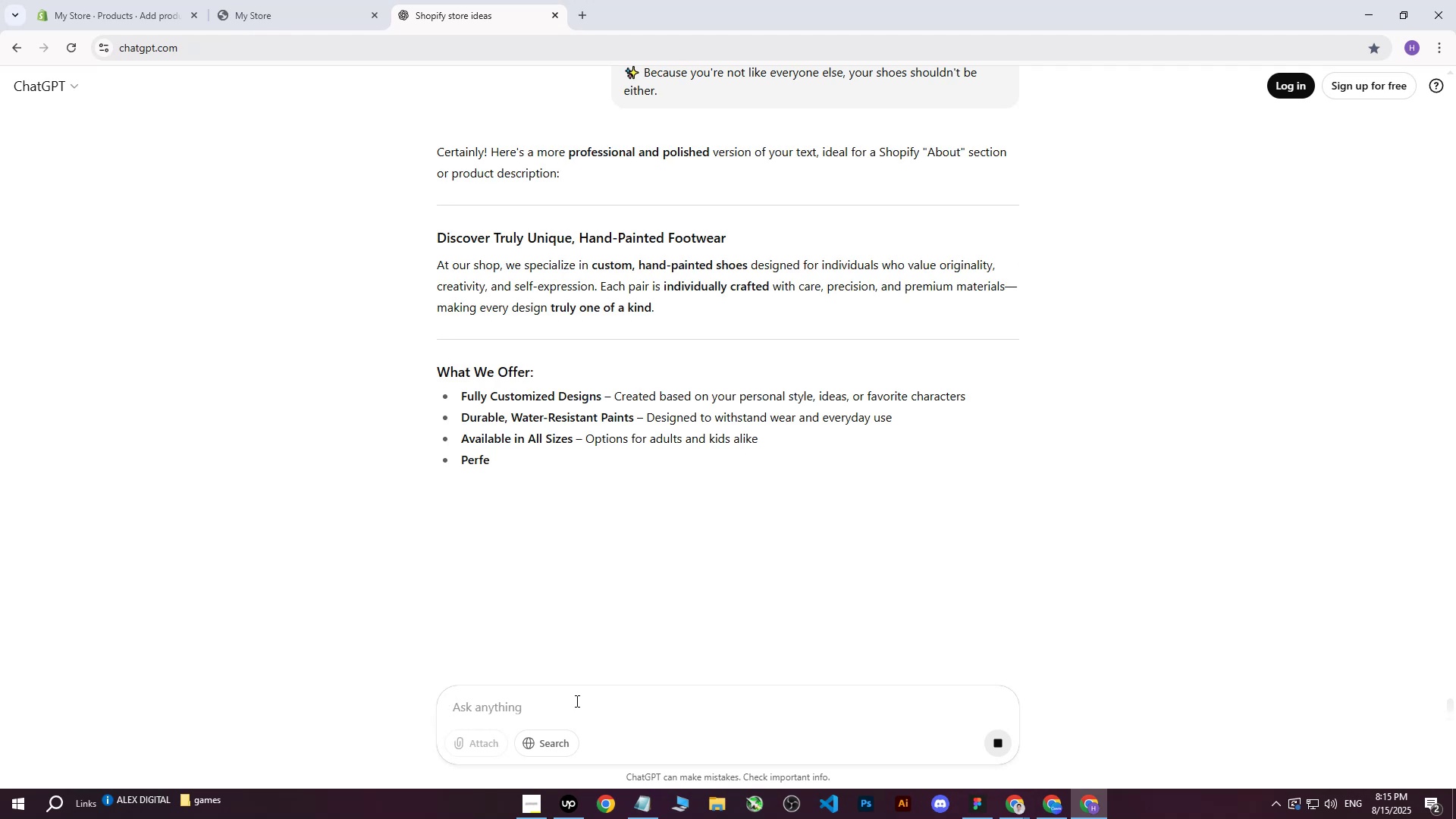 
left_click_drag(start_coordinate=[437, 265], to_coordinate=[888, 511])
 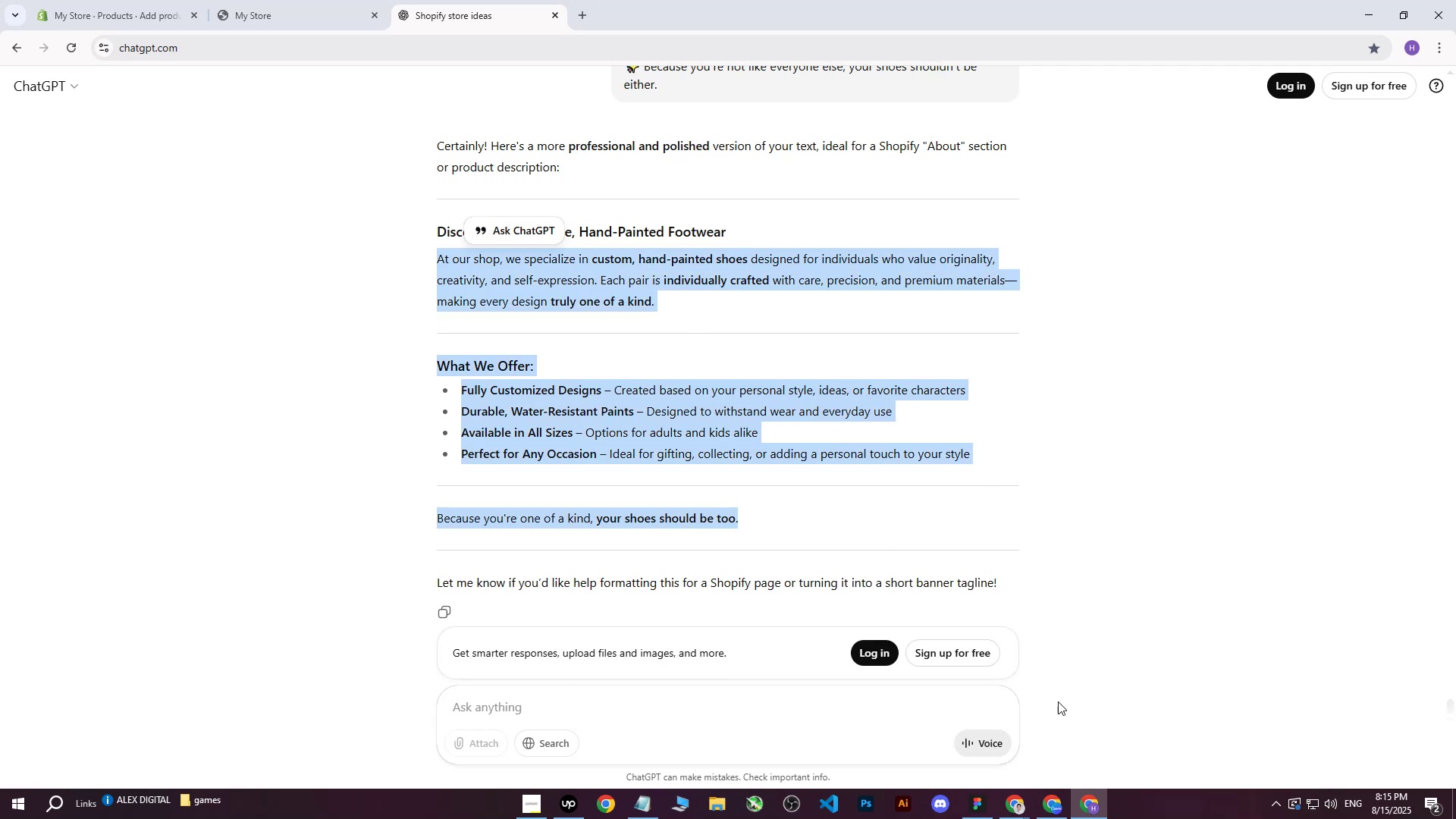 
scroll: coordinate [692, 318], scroll_direction: down, amount: 3.0
 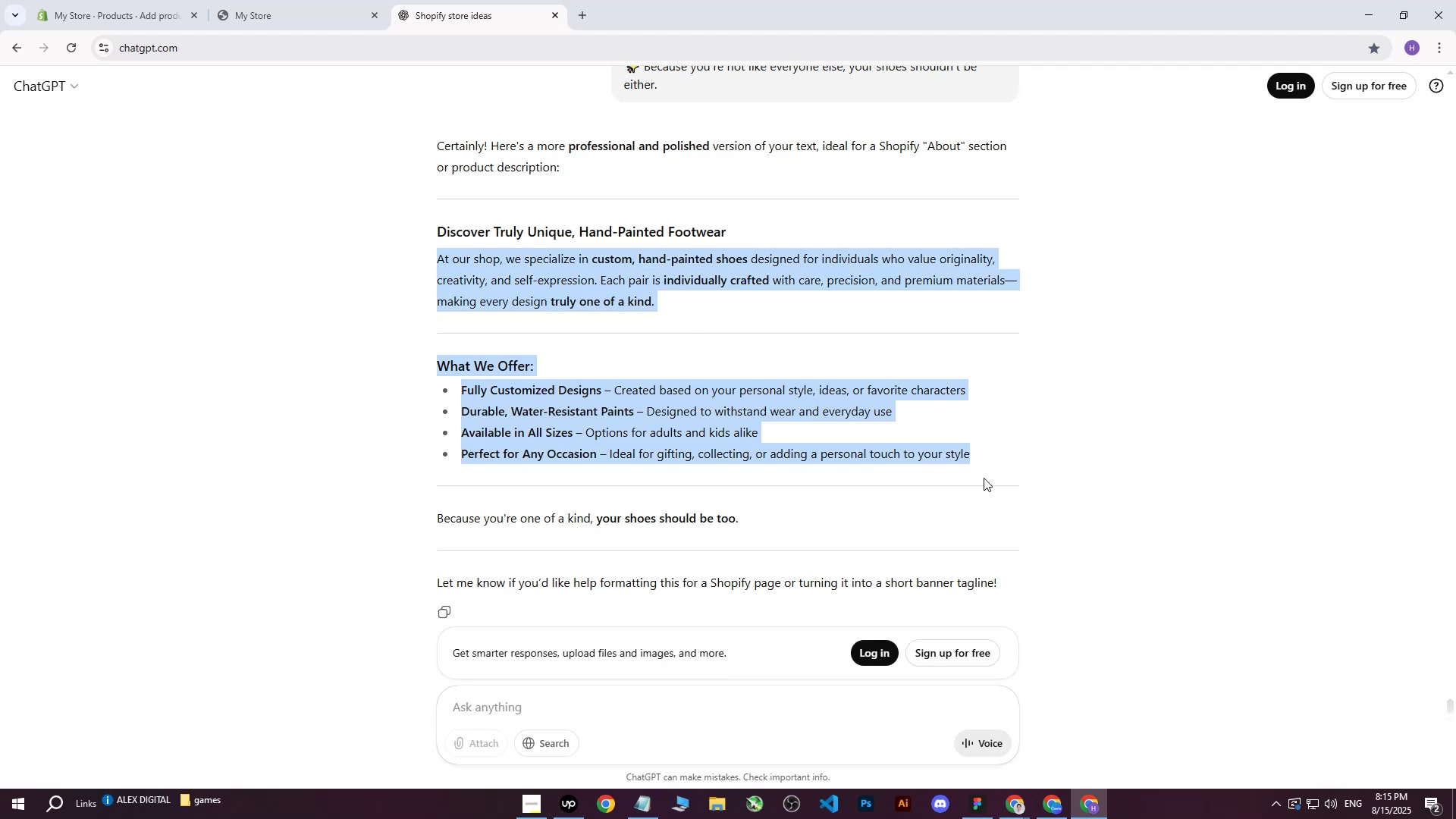 
key(Control+C)
 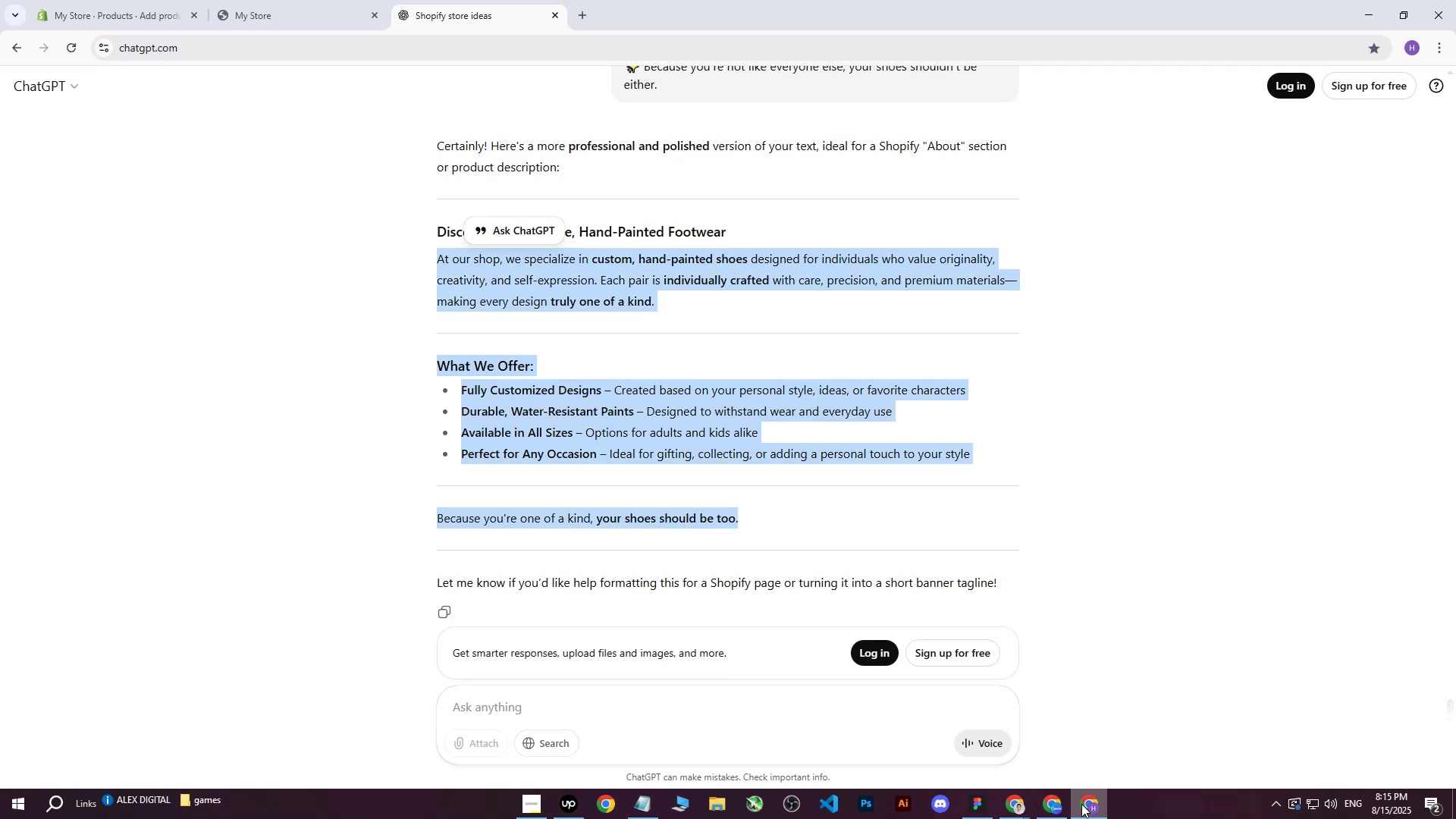 
left_click([1086, 814])
 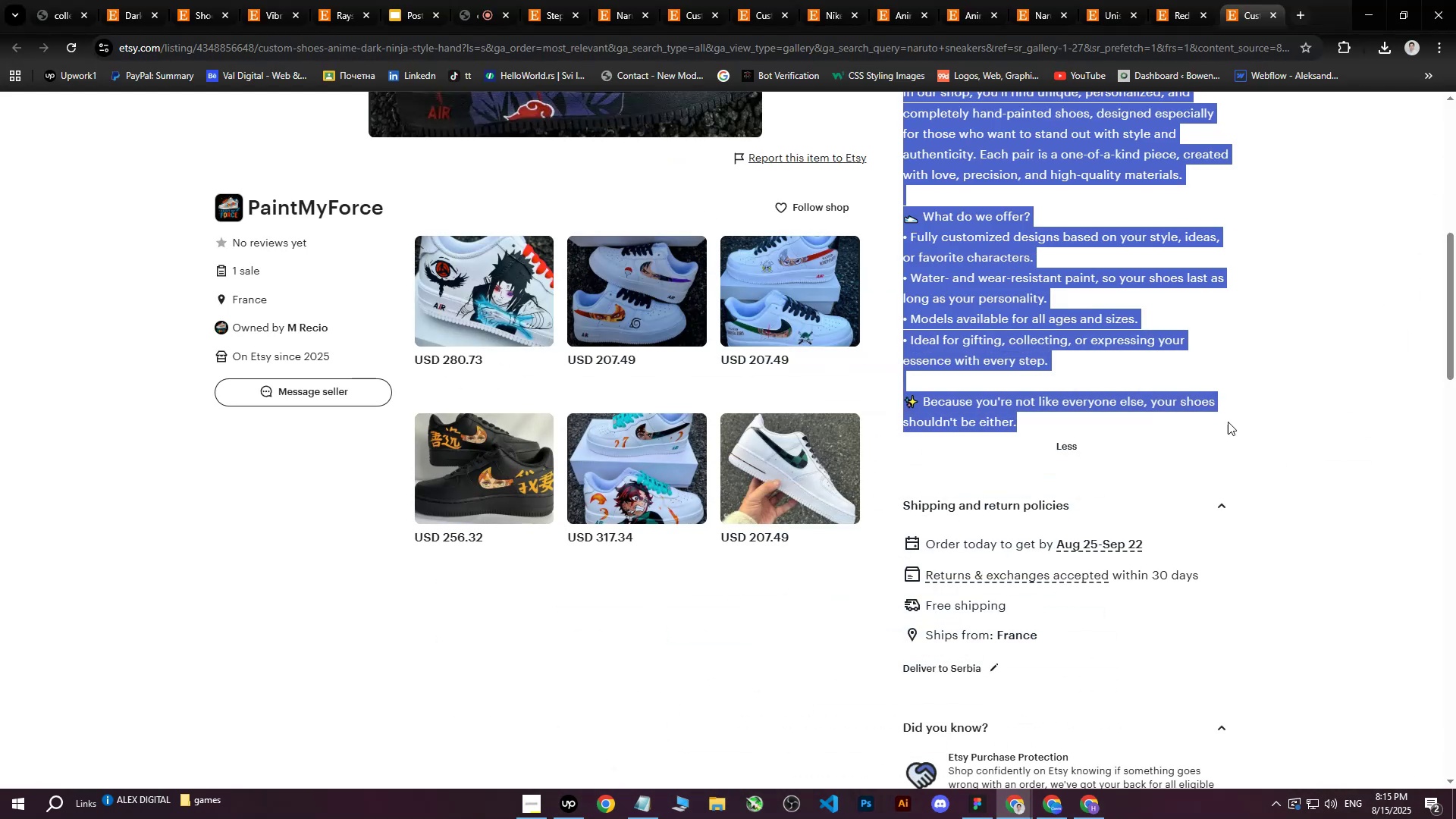 
left_click([1285, 376])
 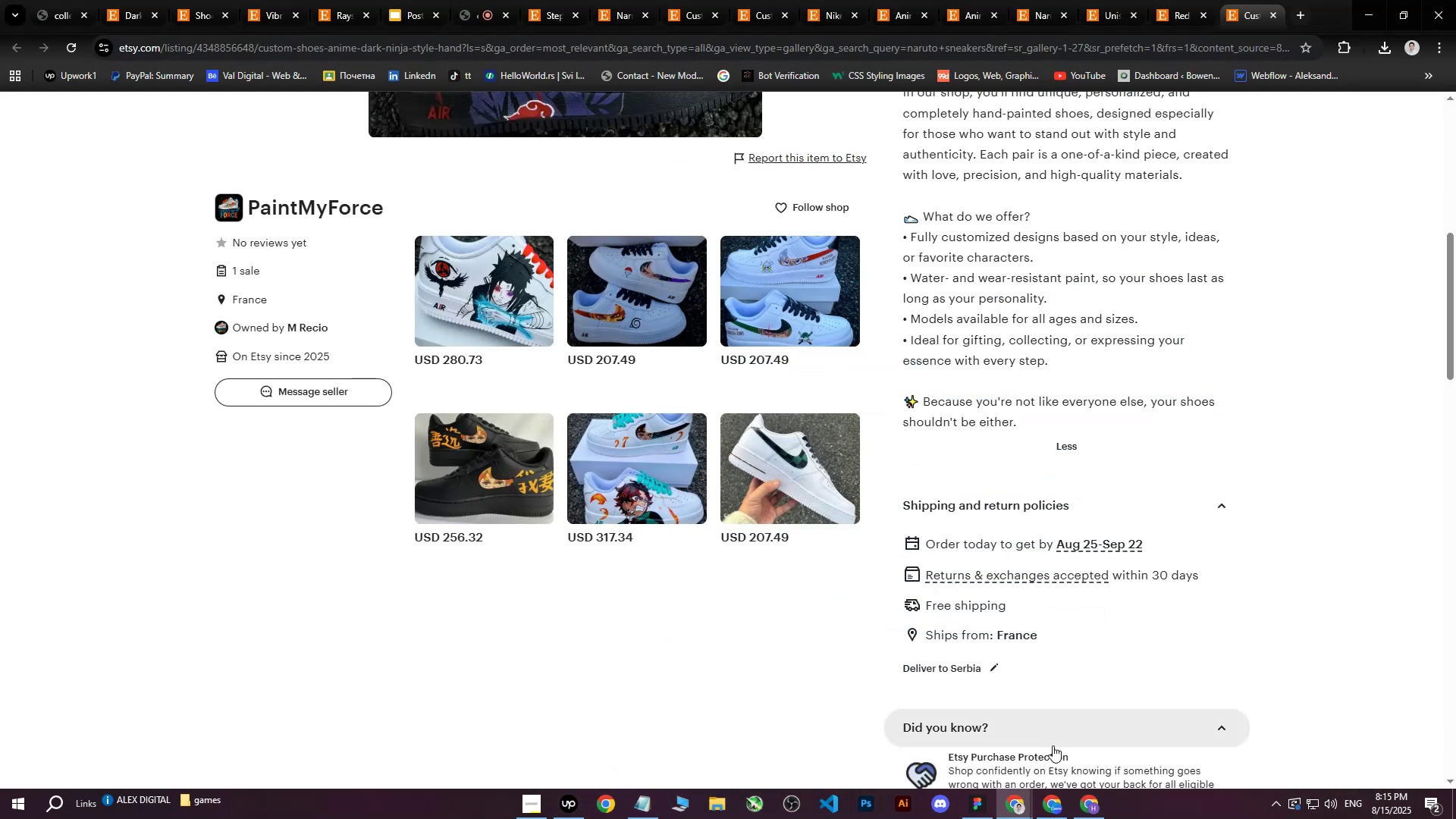 
left_click([1089, 810])
 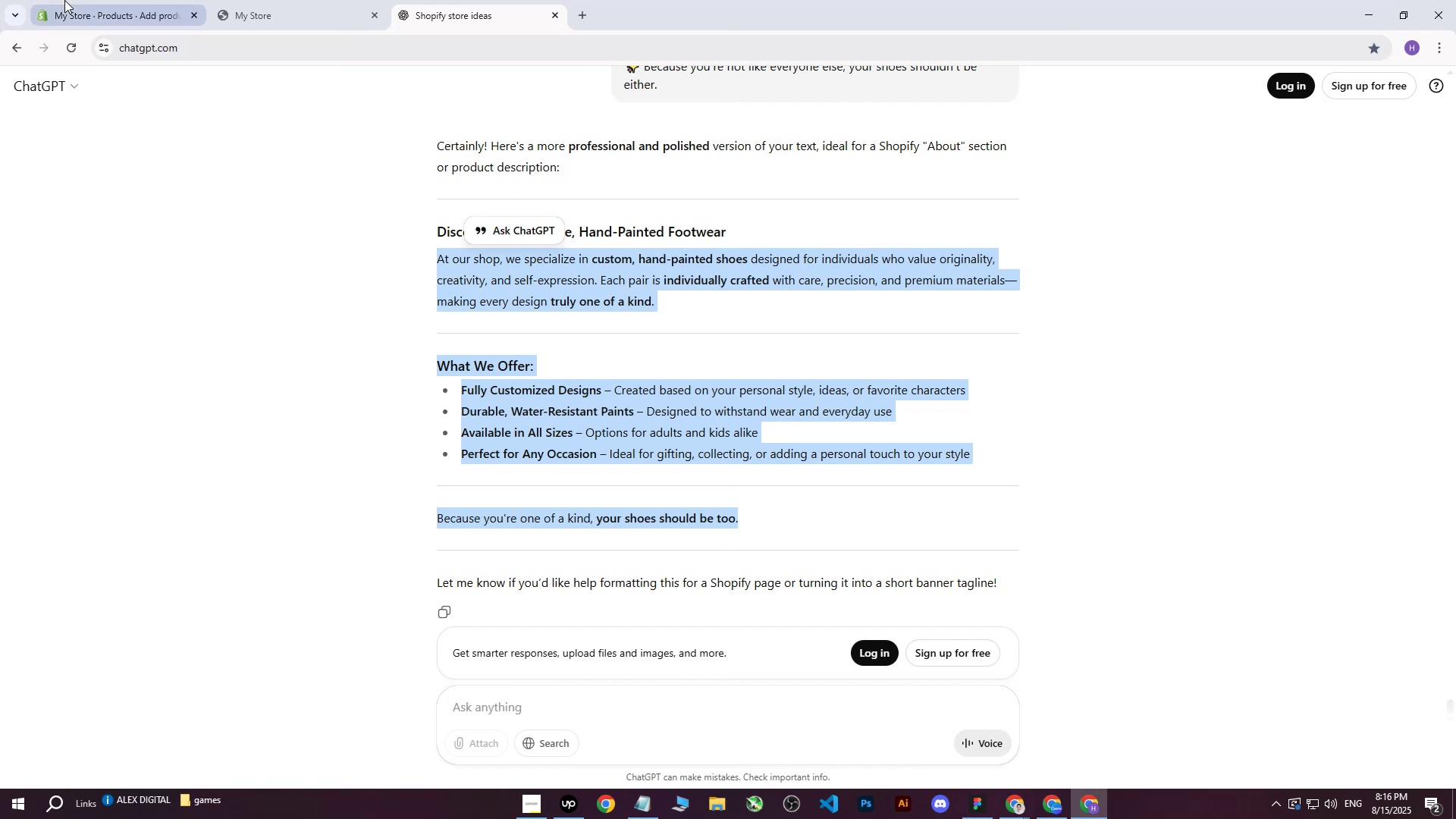 
left_click([62, 0])
 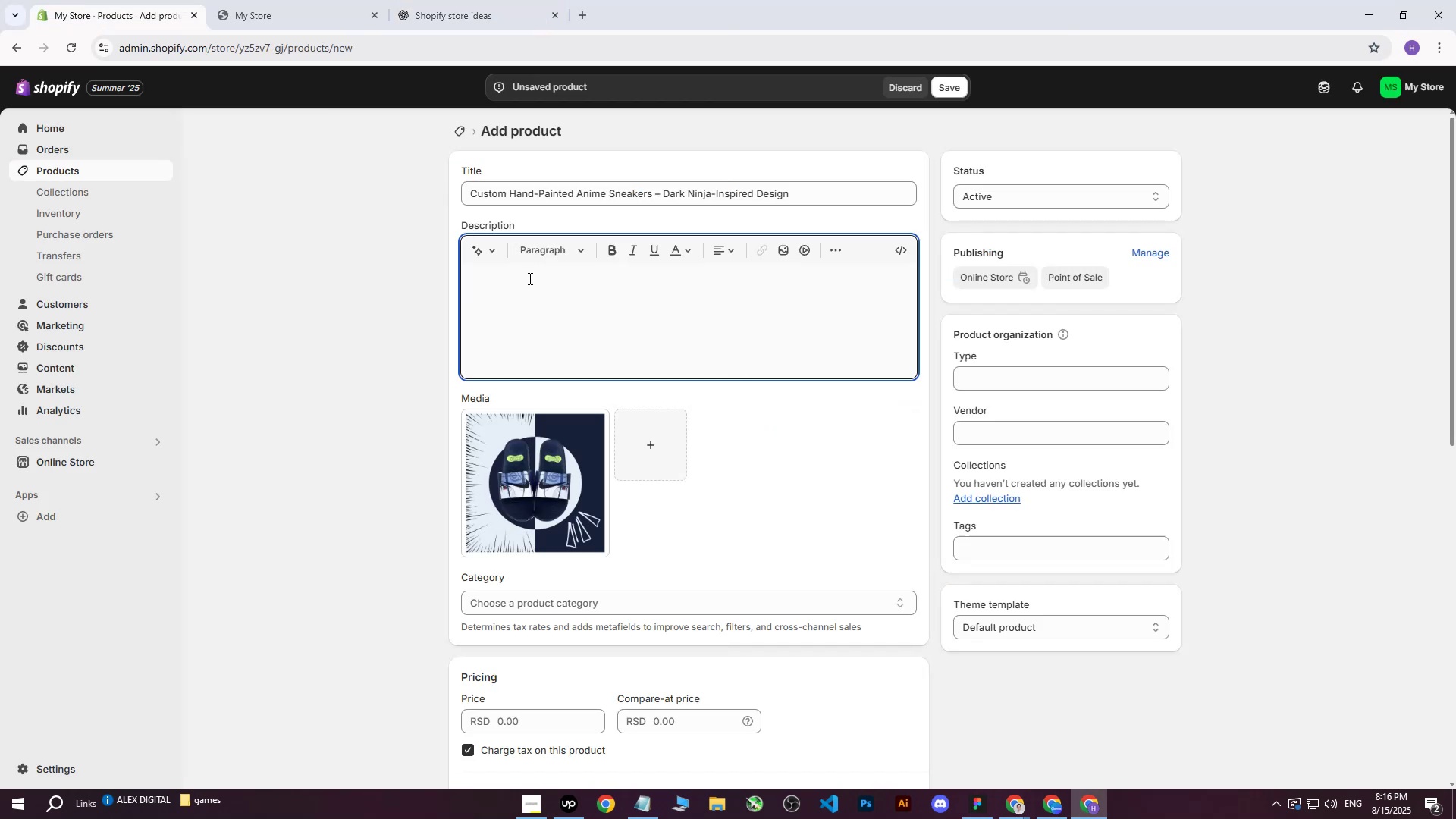 
left_click([527, 287])
 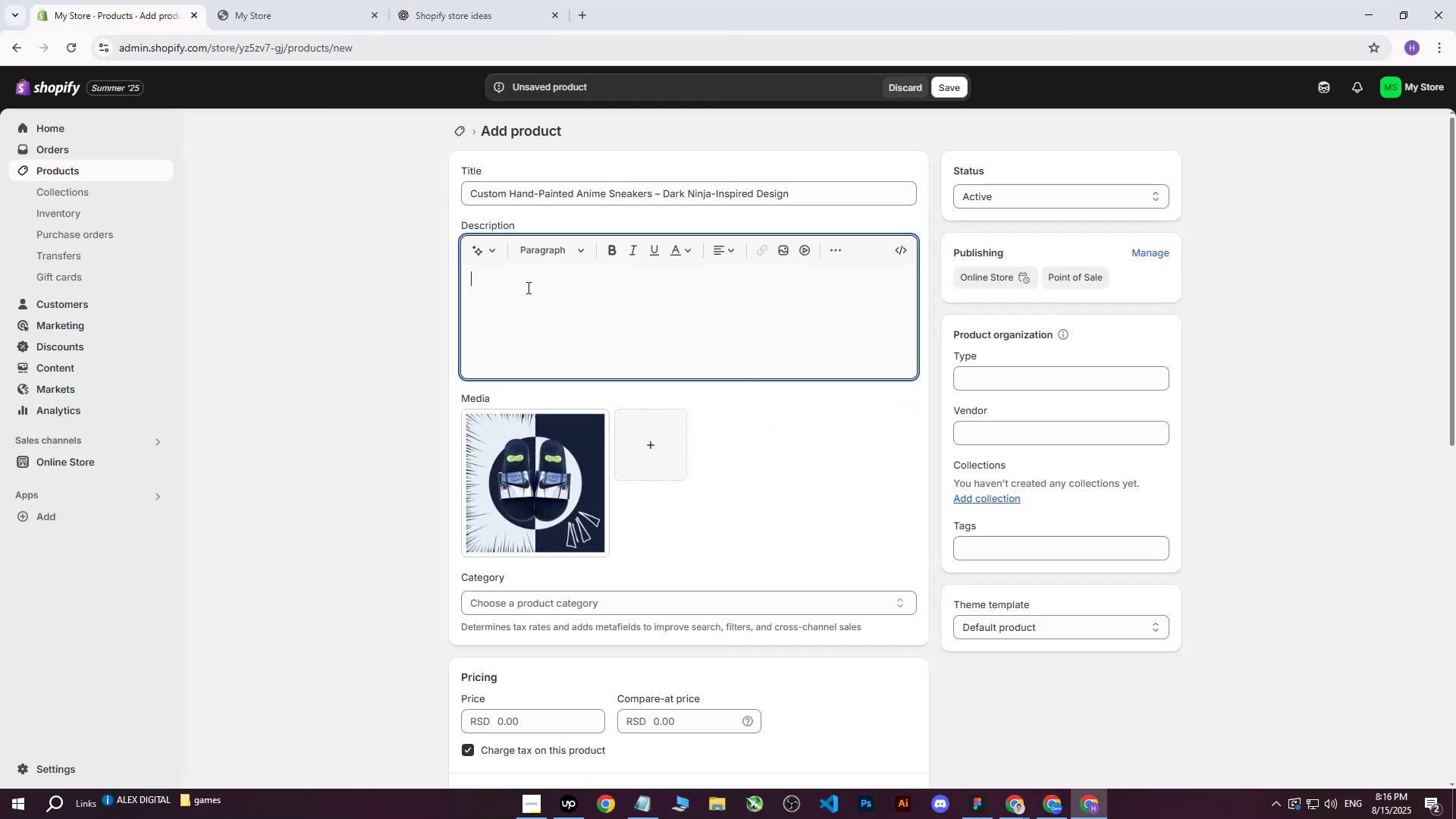 
key(Control+V)
 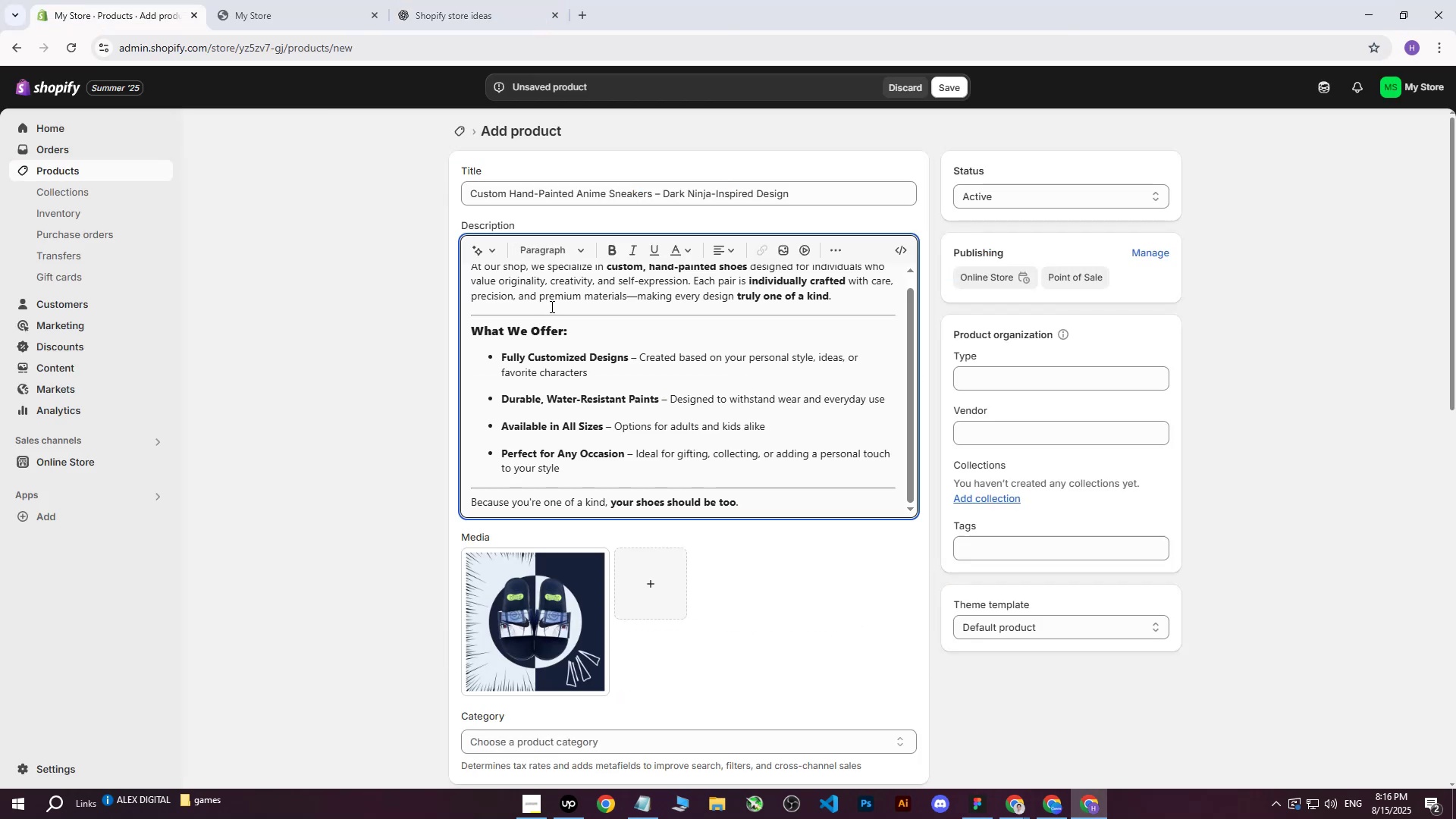 
scroll: coordinate [561, 327], scroll_direction: up, amount: 4.0
 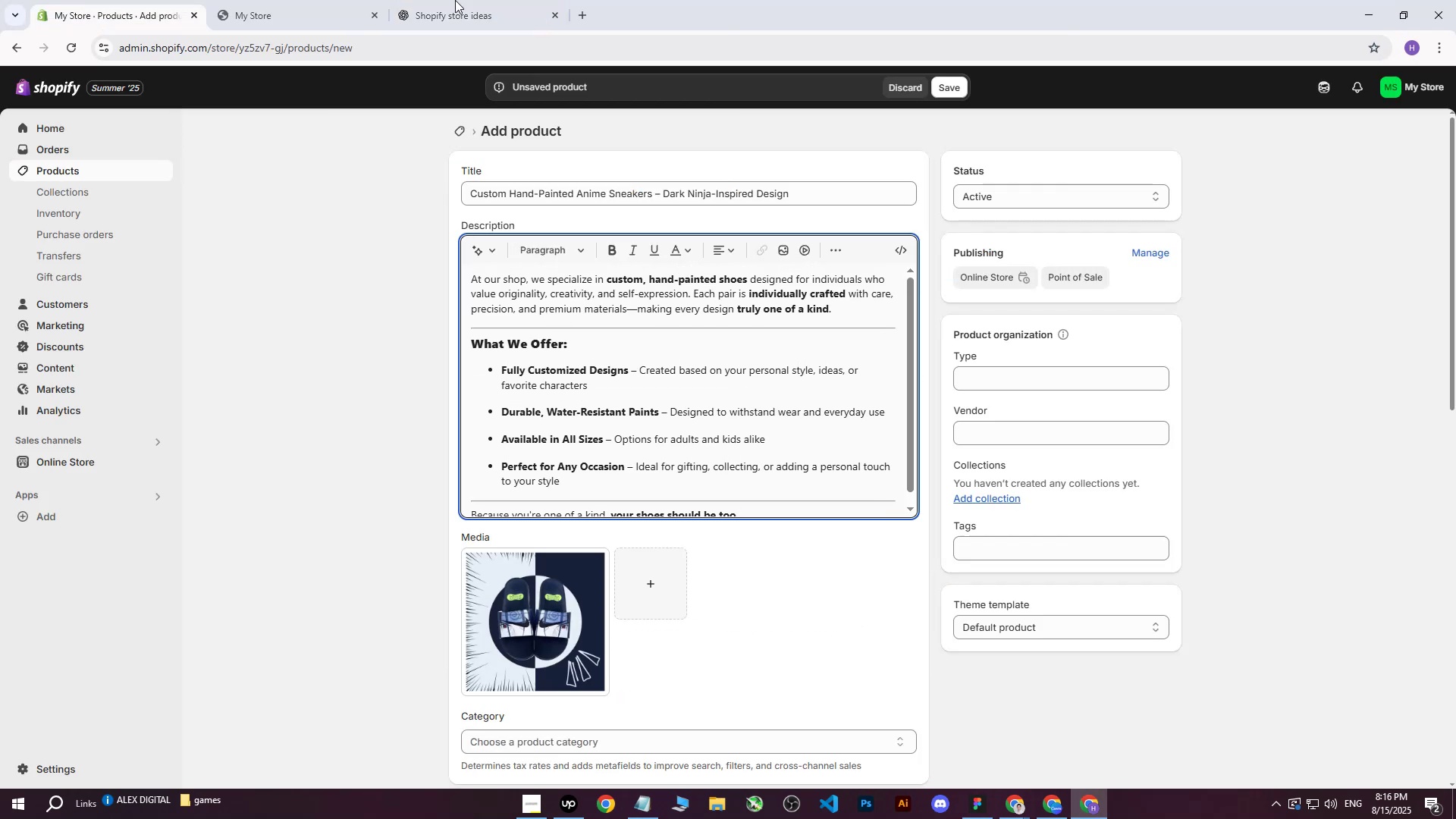 
left_click([443, 0])
 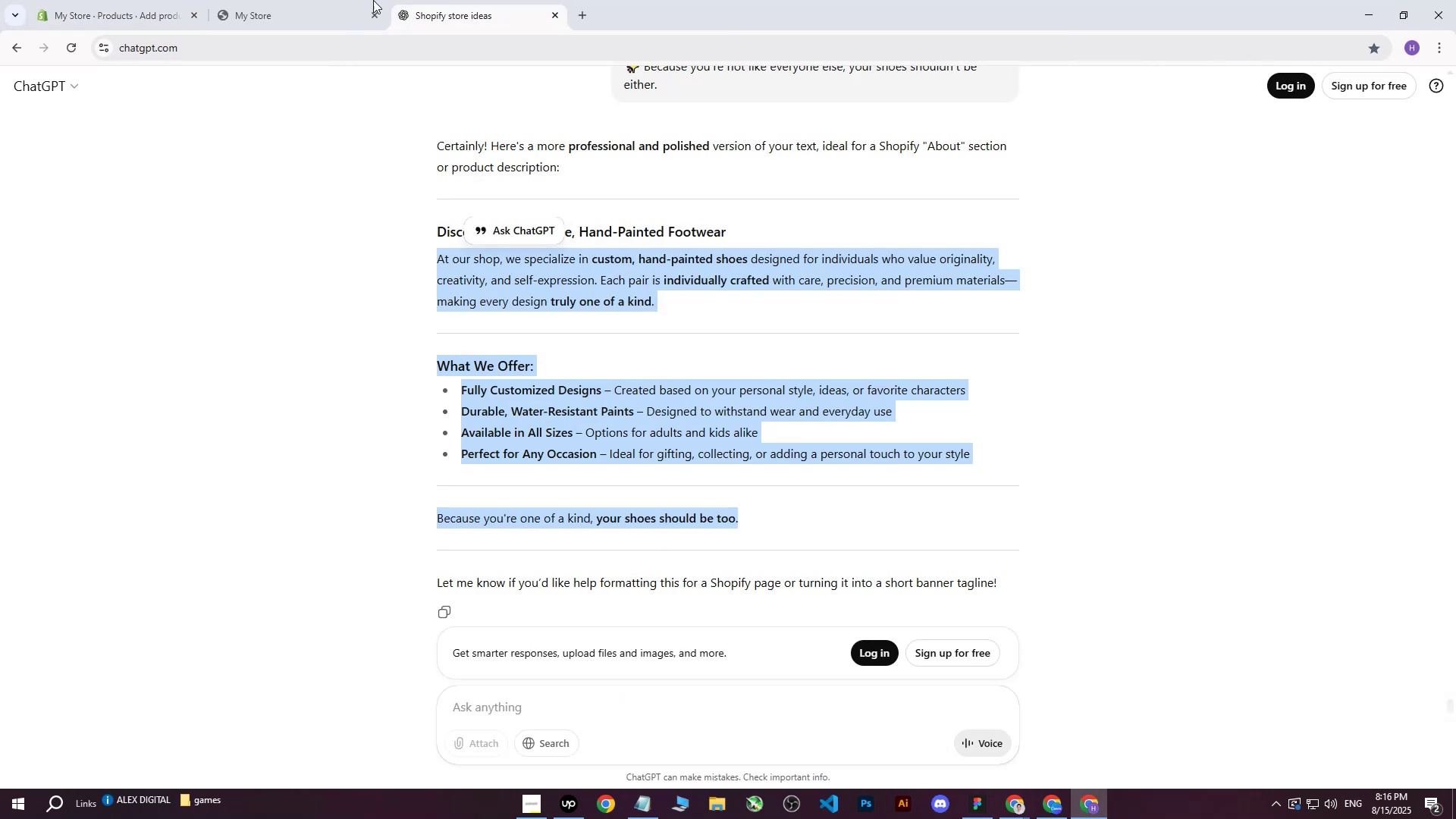 
left_click([122, 0])
 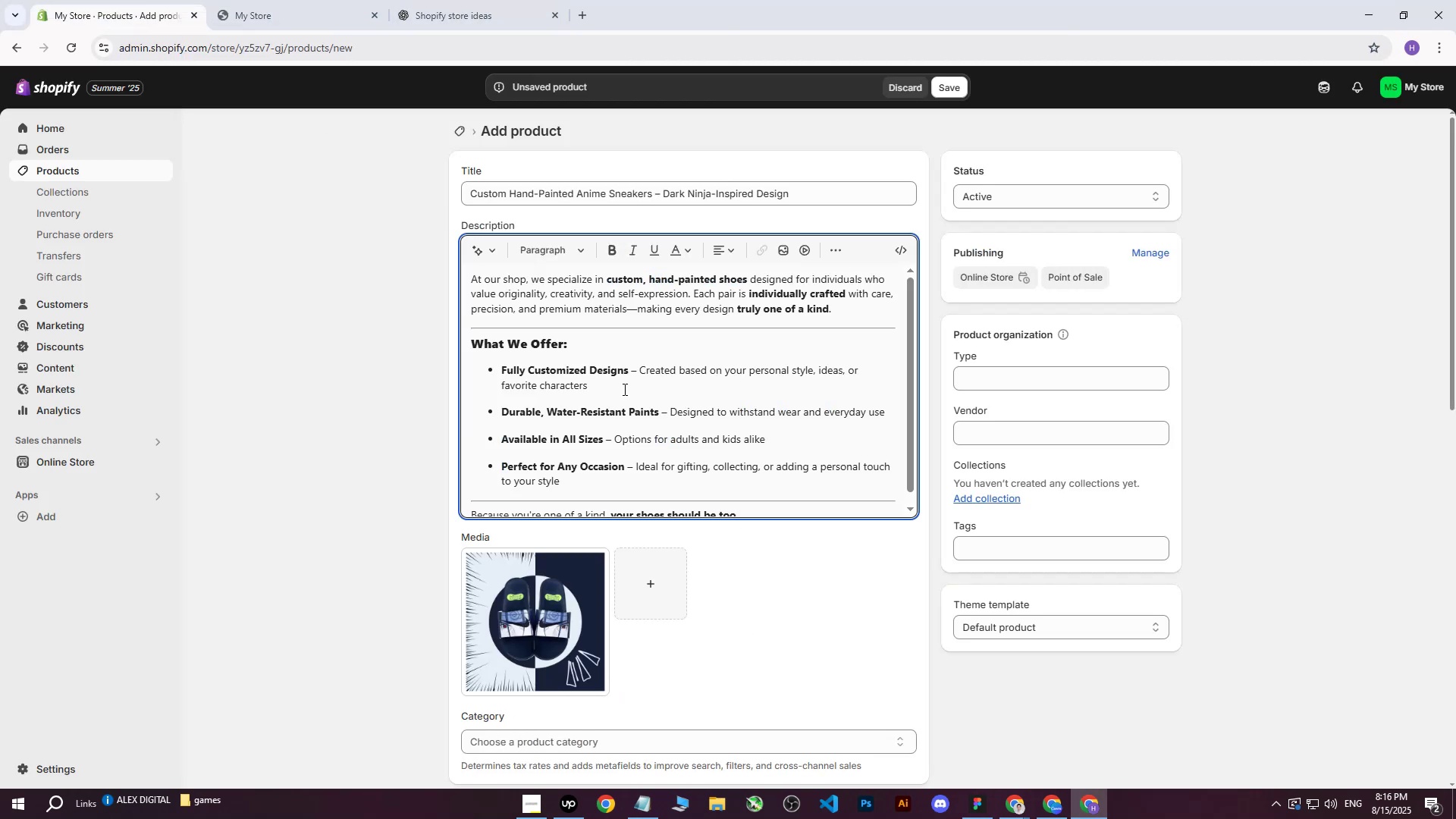 
scroll: coordinate [629, 401], scroll_direction: down, amount: 2.0
 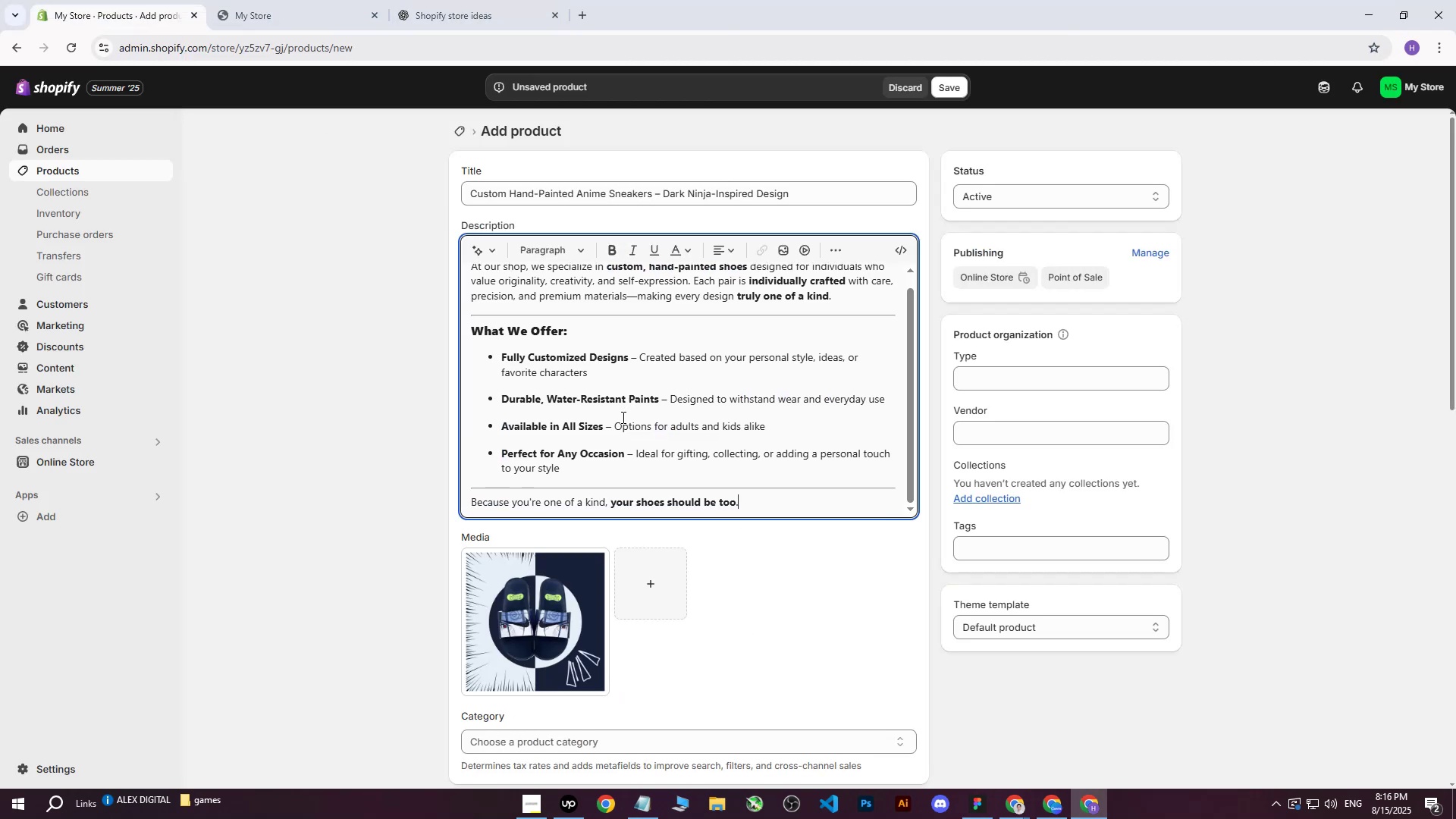 
scroll: coordinate [603, 424], scroll_direction: up, amount: 4.0
 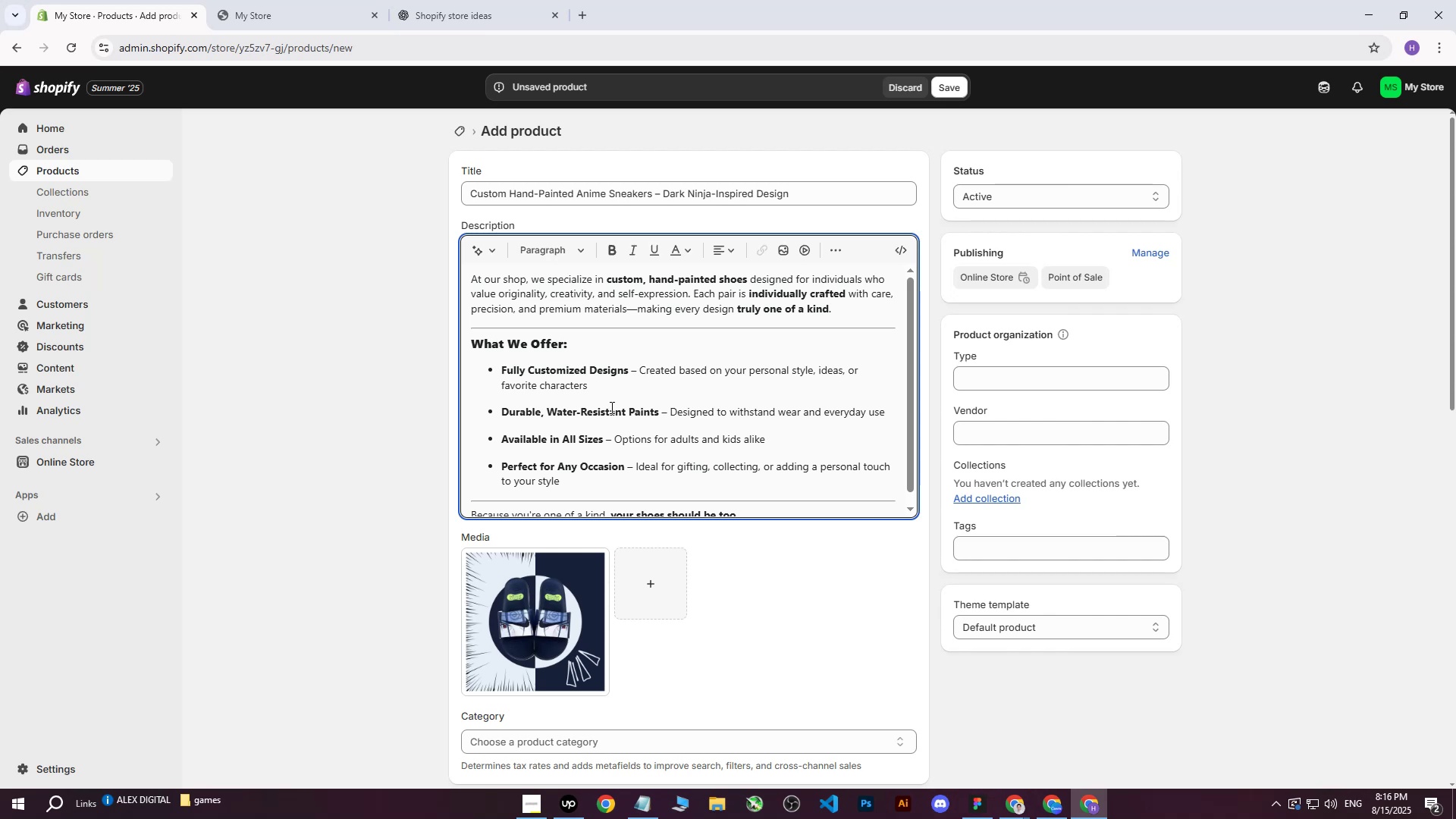 
wait(12.25)
 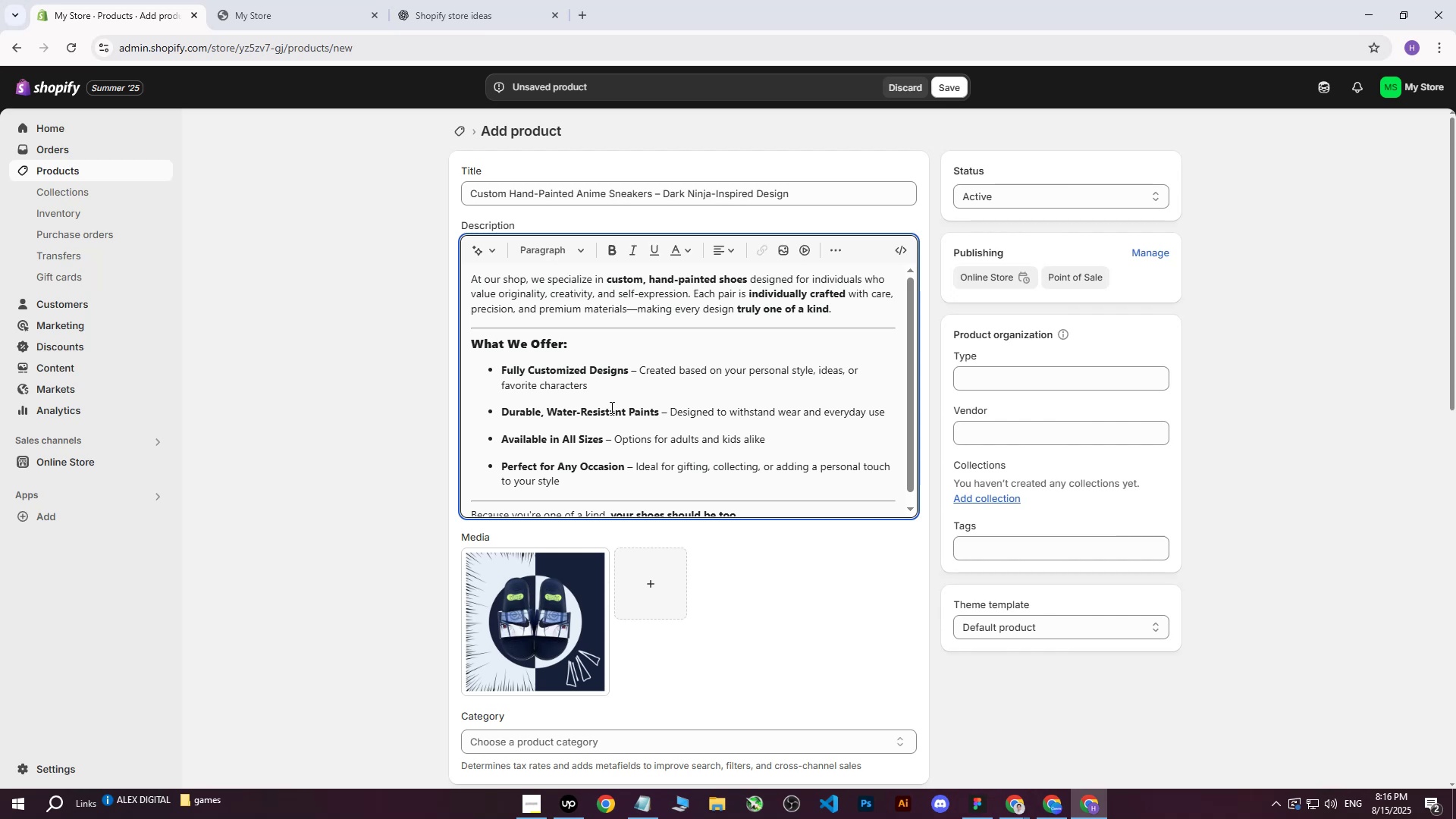 
scroll: coordinate [641, 432], scroll_direction: down, amount: 1.0
 